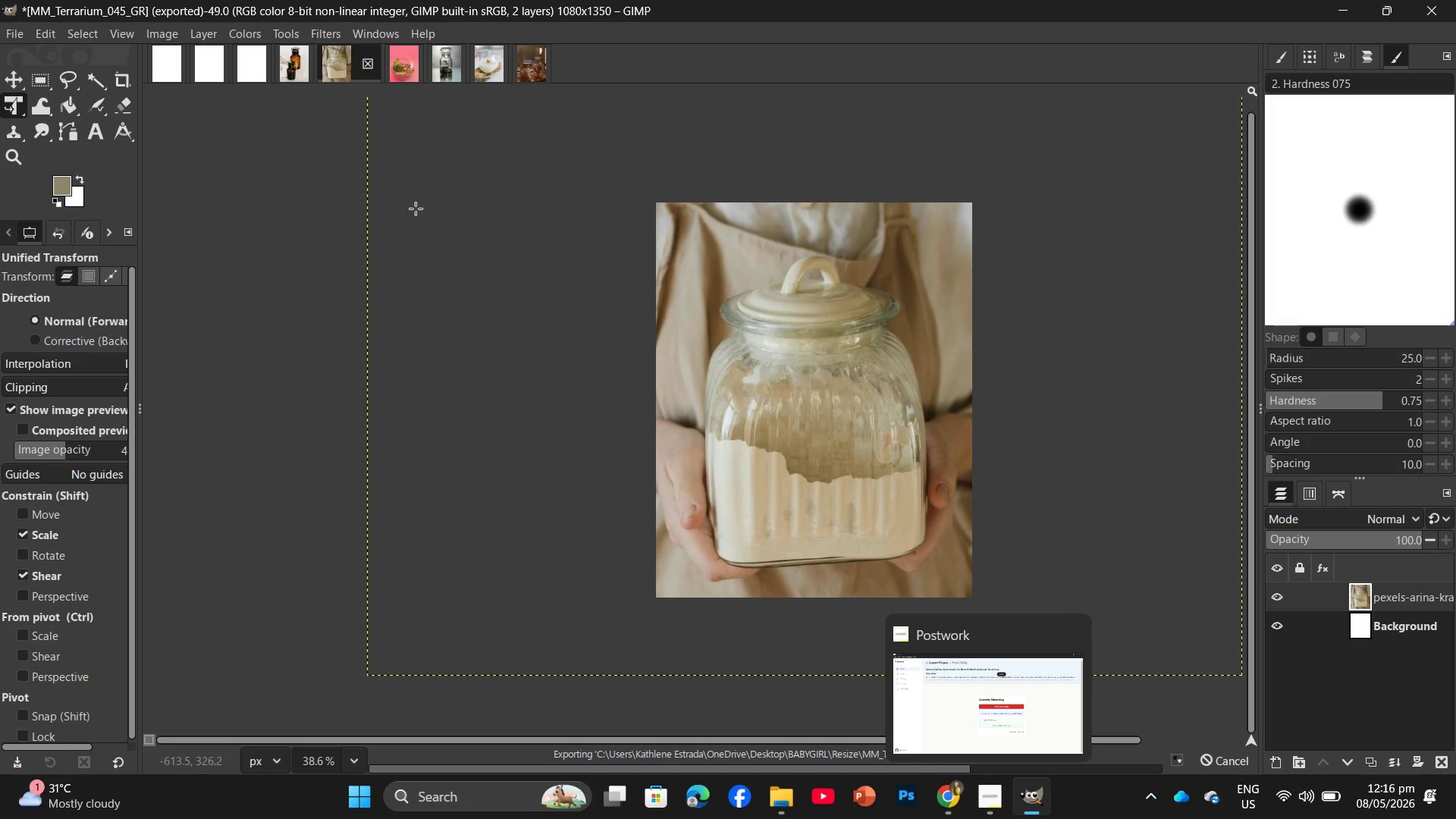 
wait(5.57)
 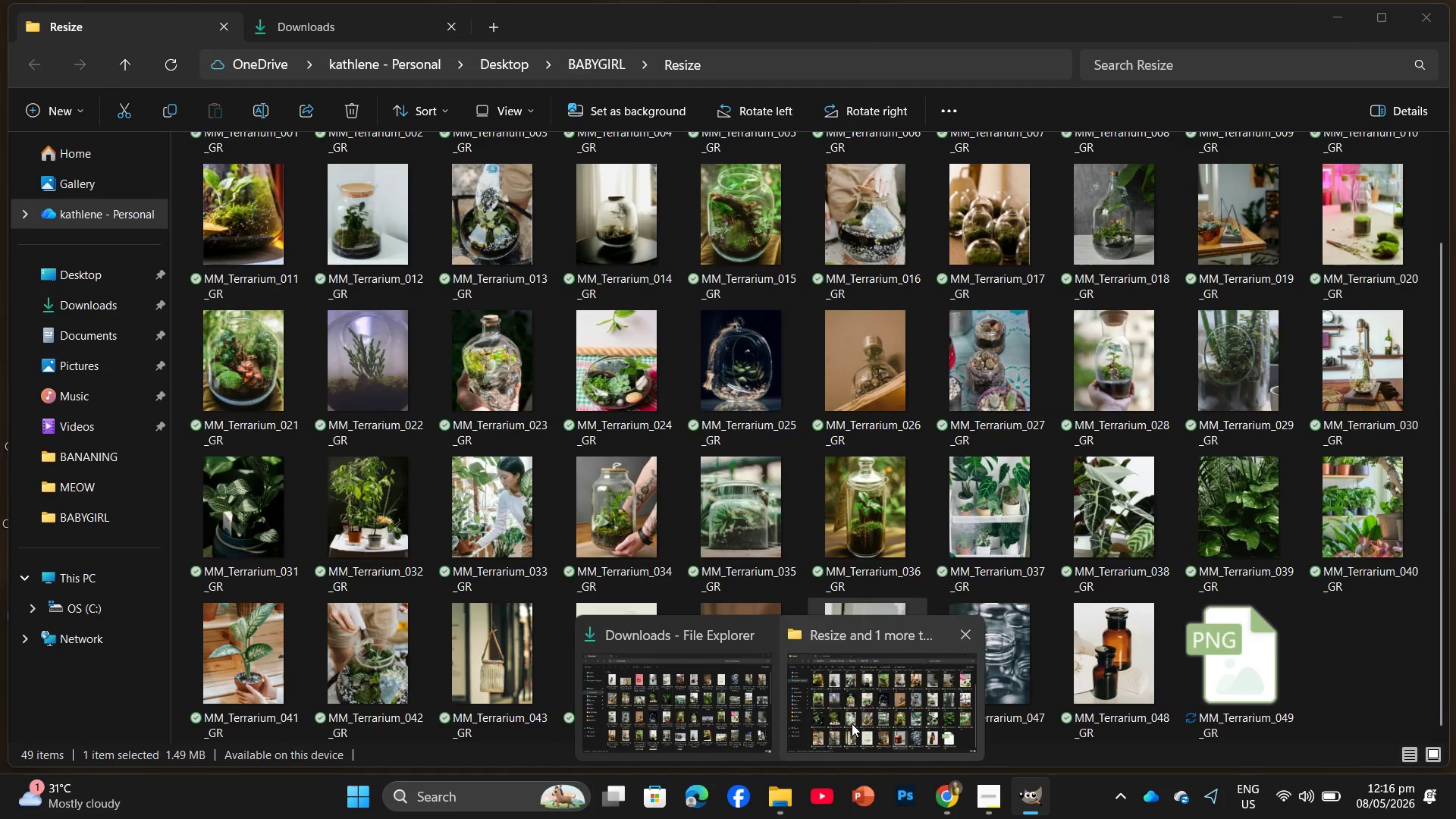 
left_click([297, 66])
 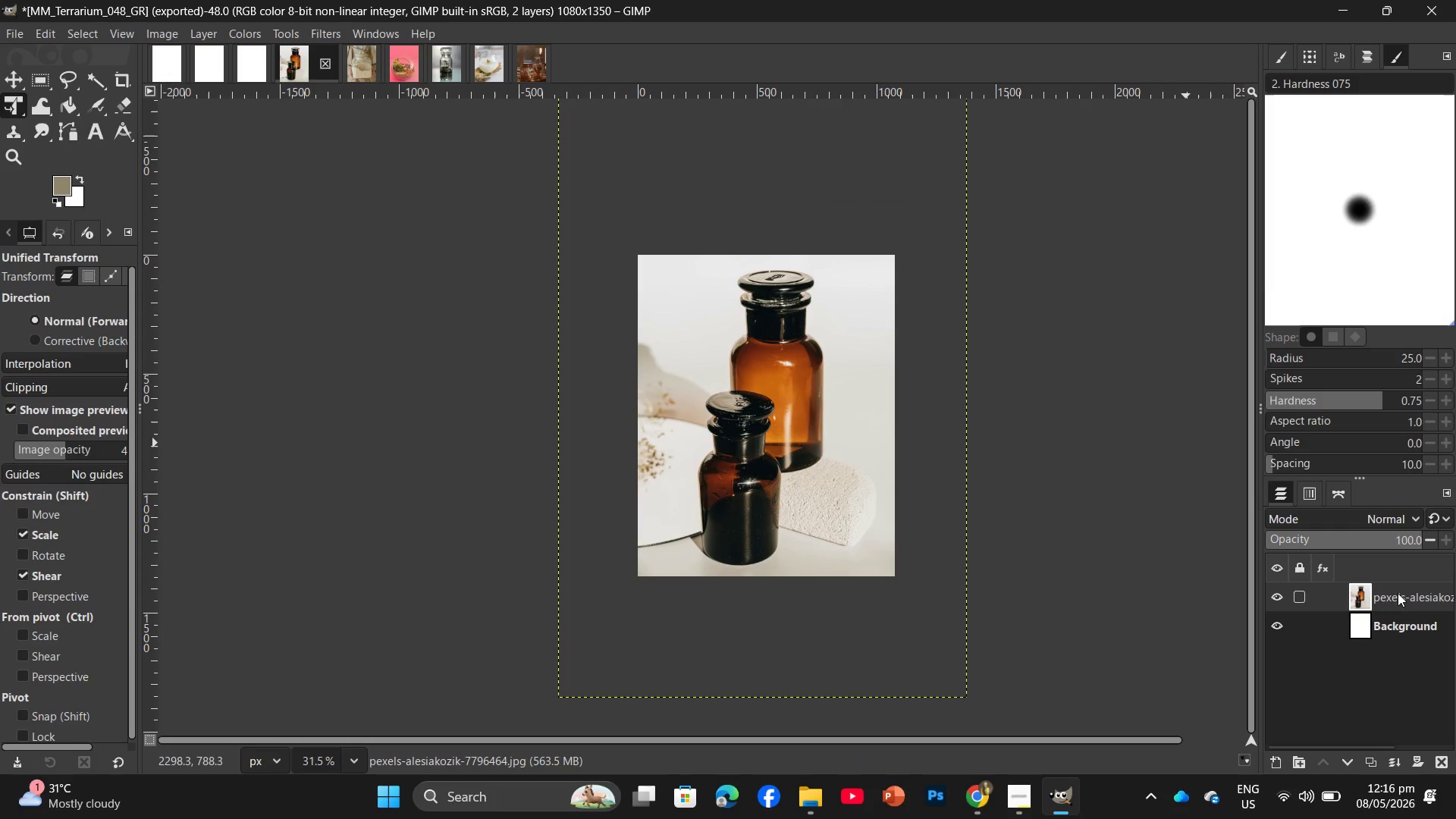 
left_click_drag(start_coordinate=[1396, 598], to_coordinate=[1436, 758])
 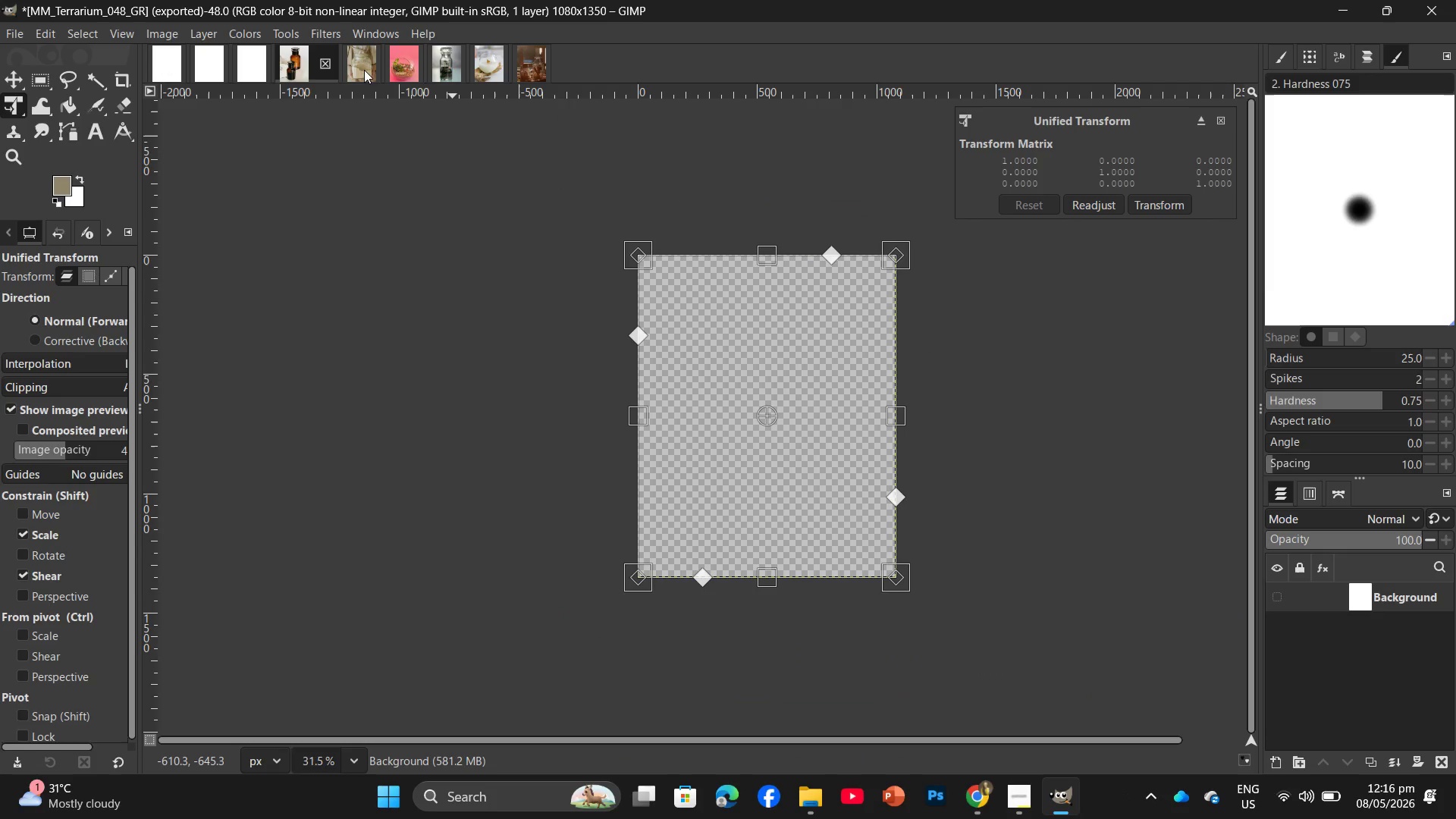 
left_click([359, 72])
 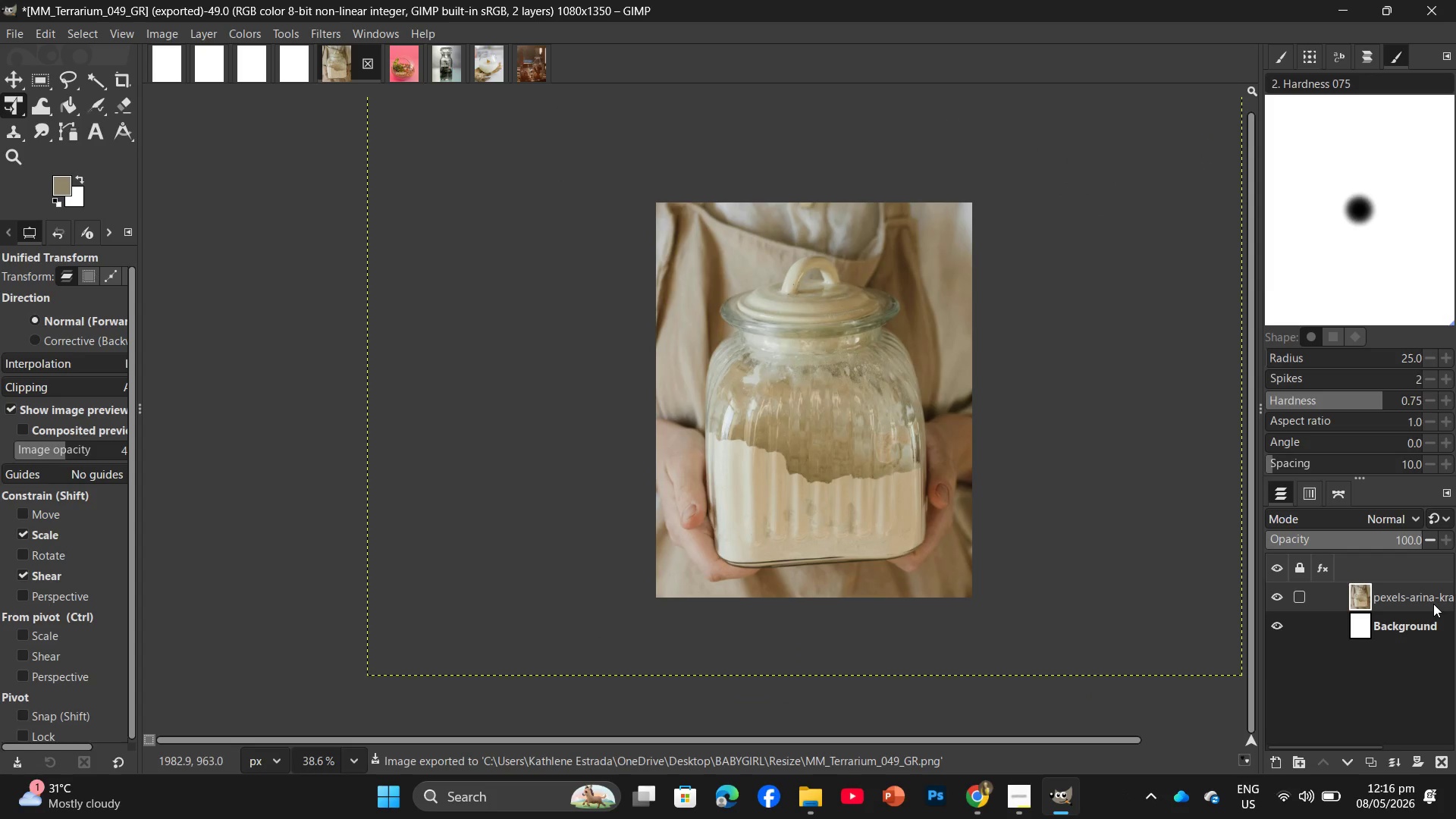 
left_click_drag(start_coordinate=[1432, 601], to_coordinate=[1453, 765])
 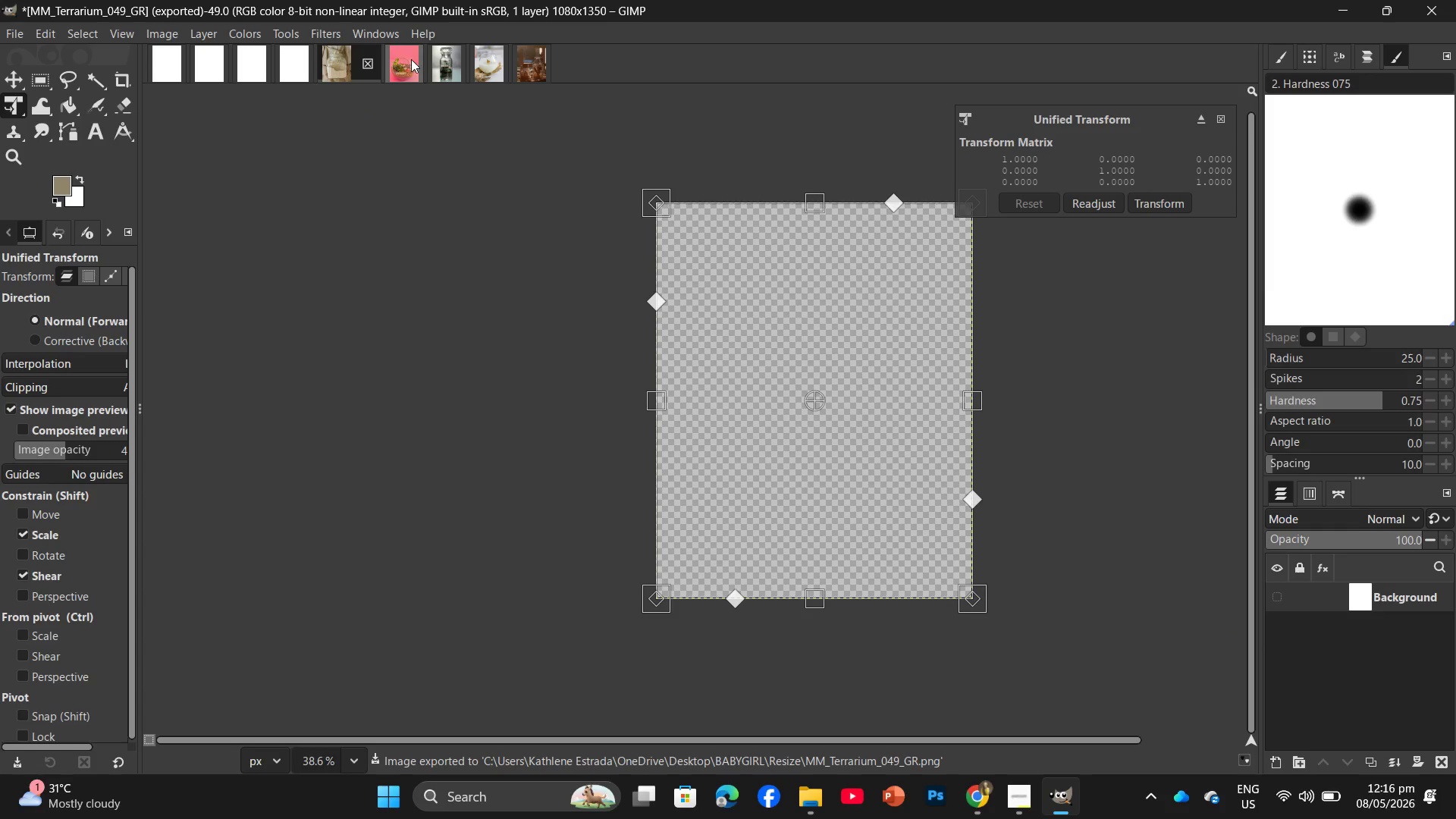 
left_click([408, 64])
 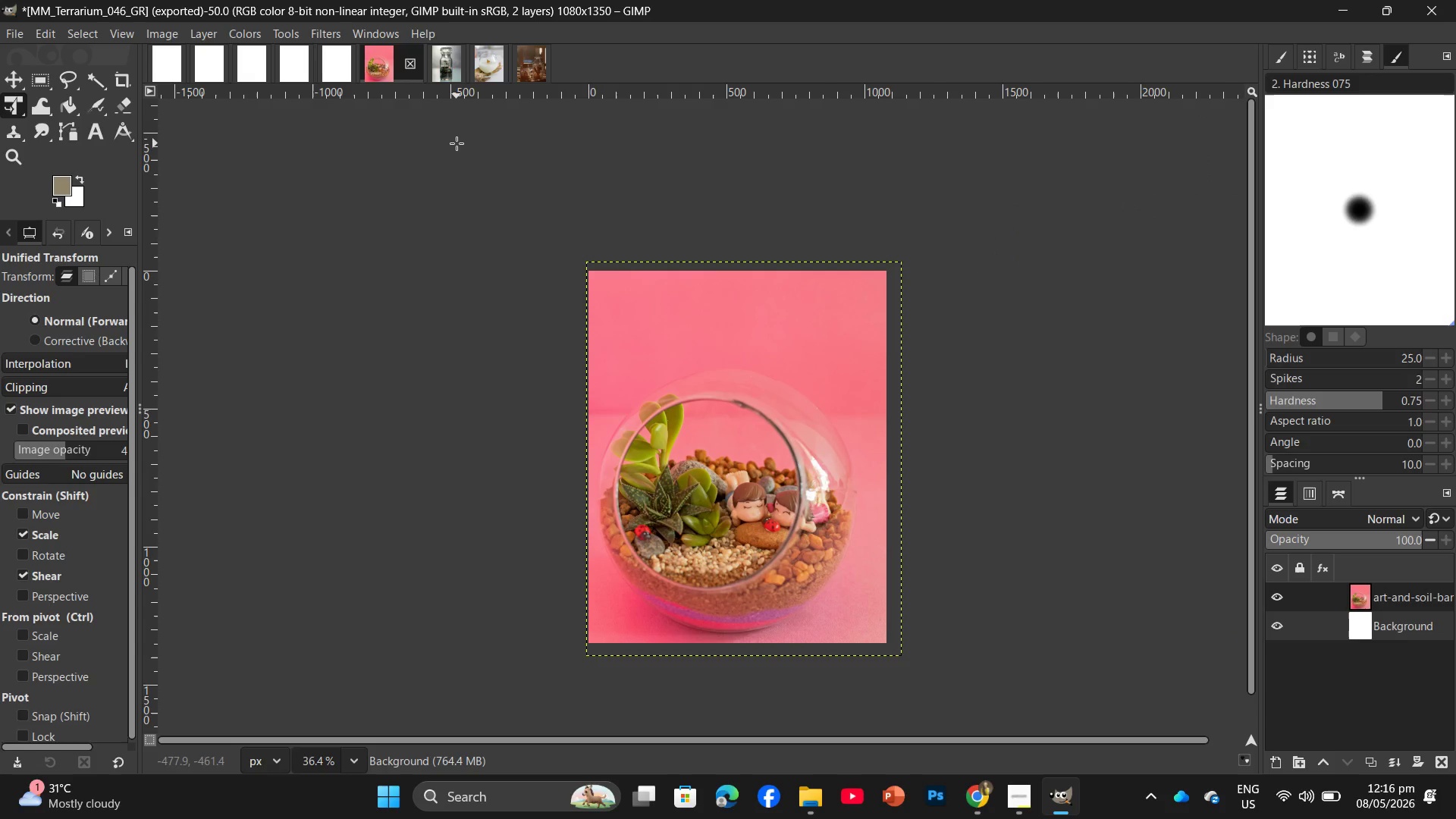 
key(Control+Shift+ShiftLeft)
 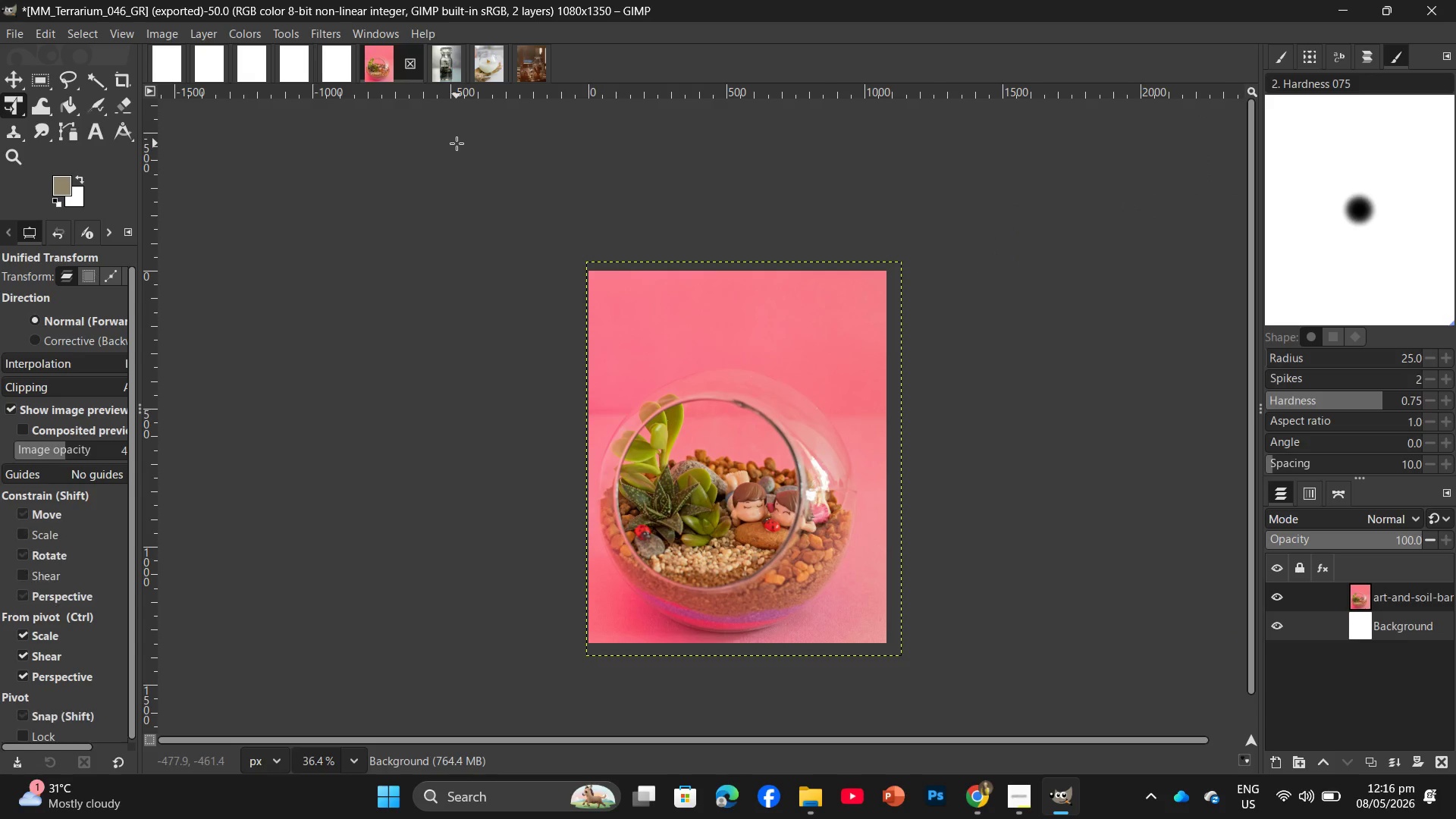 
key(Control+Shift+E)
 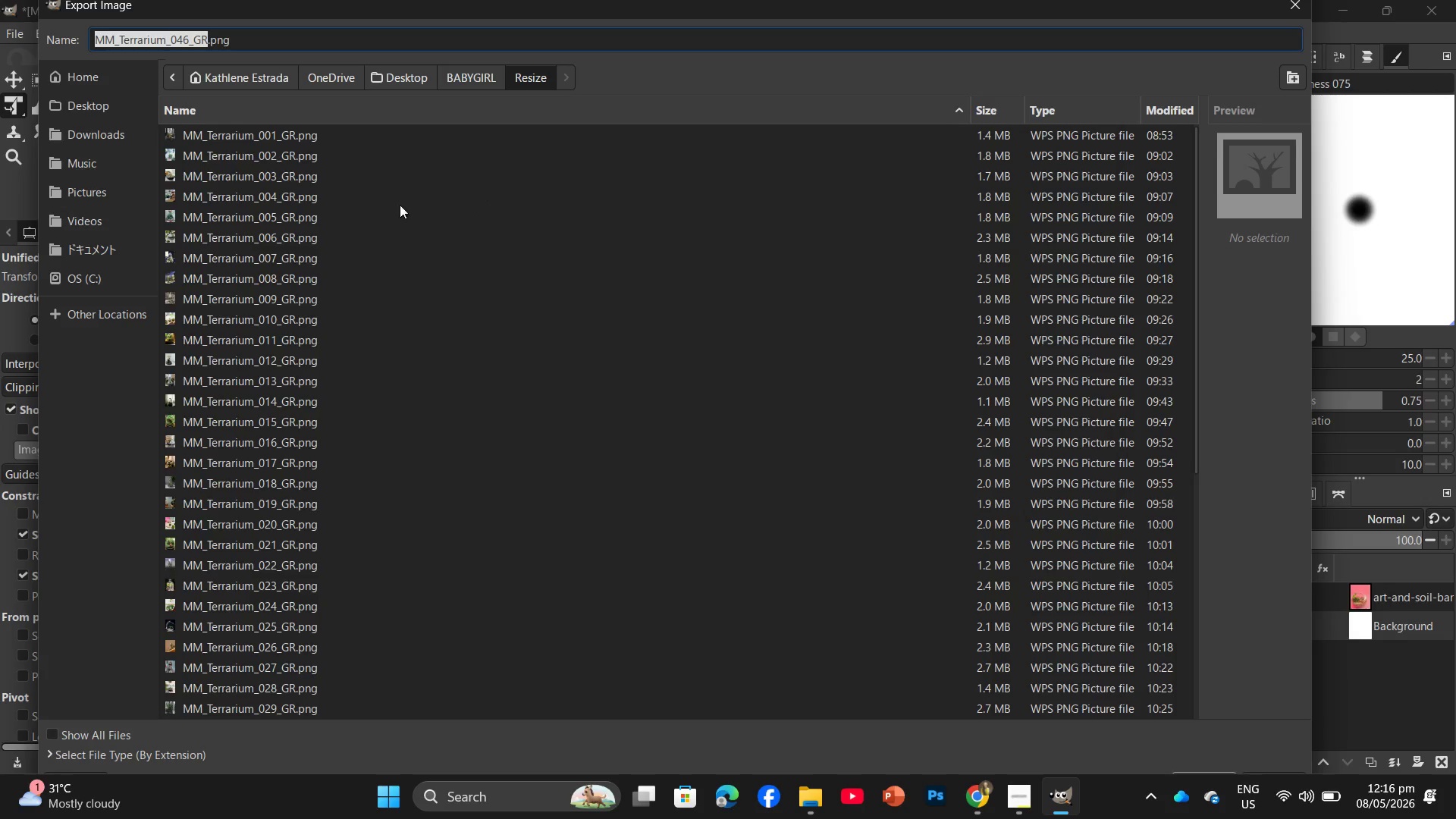 
scroll: coordinate [297, 475], scroll_direction: down, amount: 13.0
 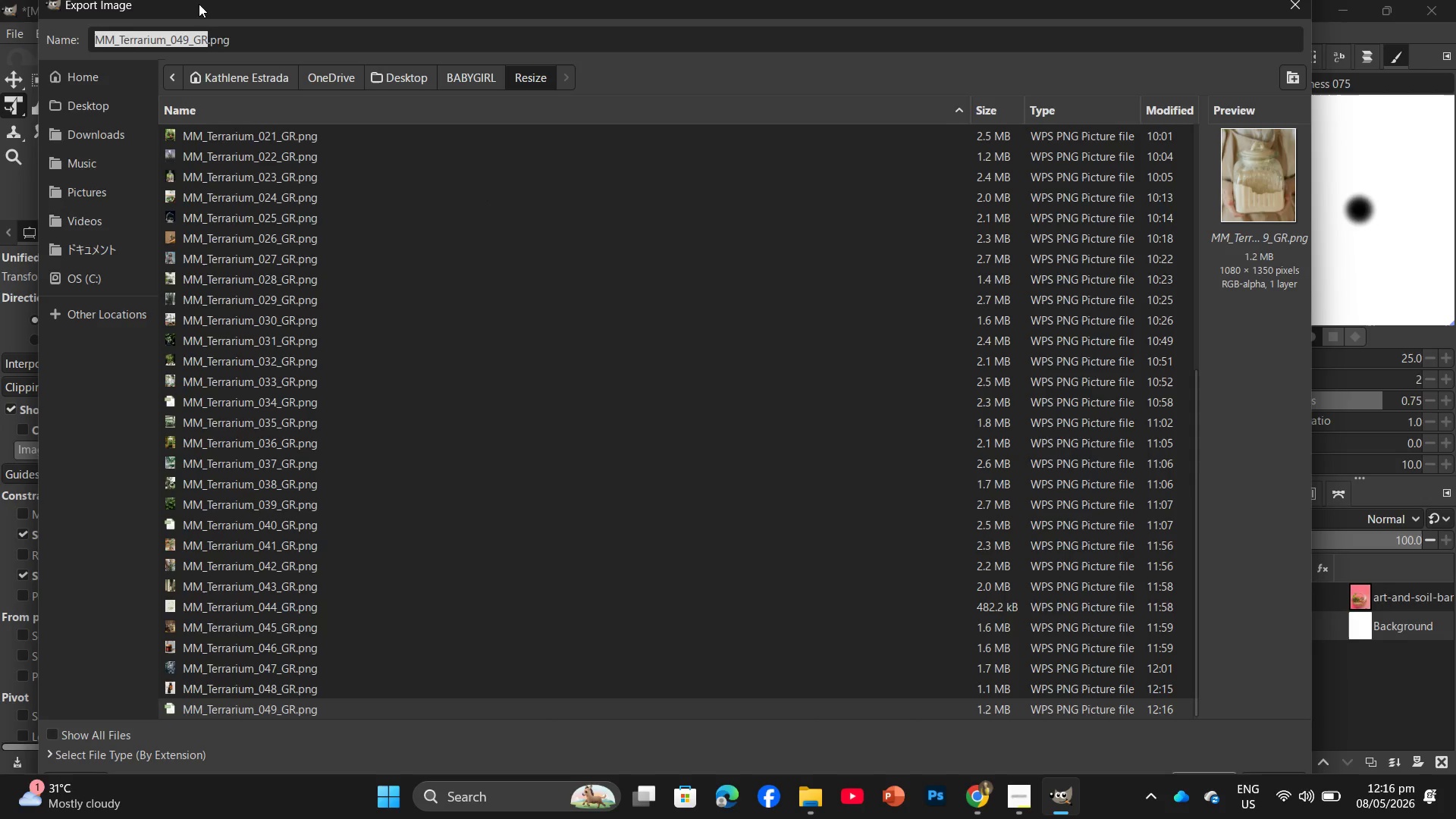 
left_click([190, 34])
 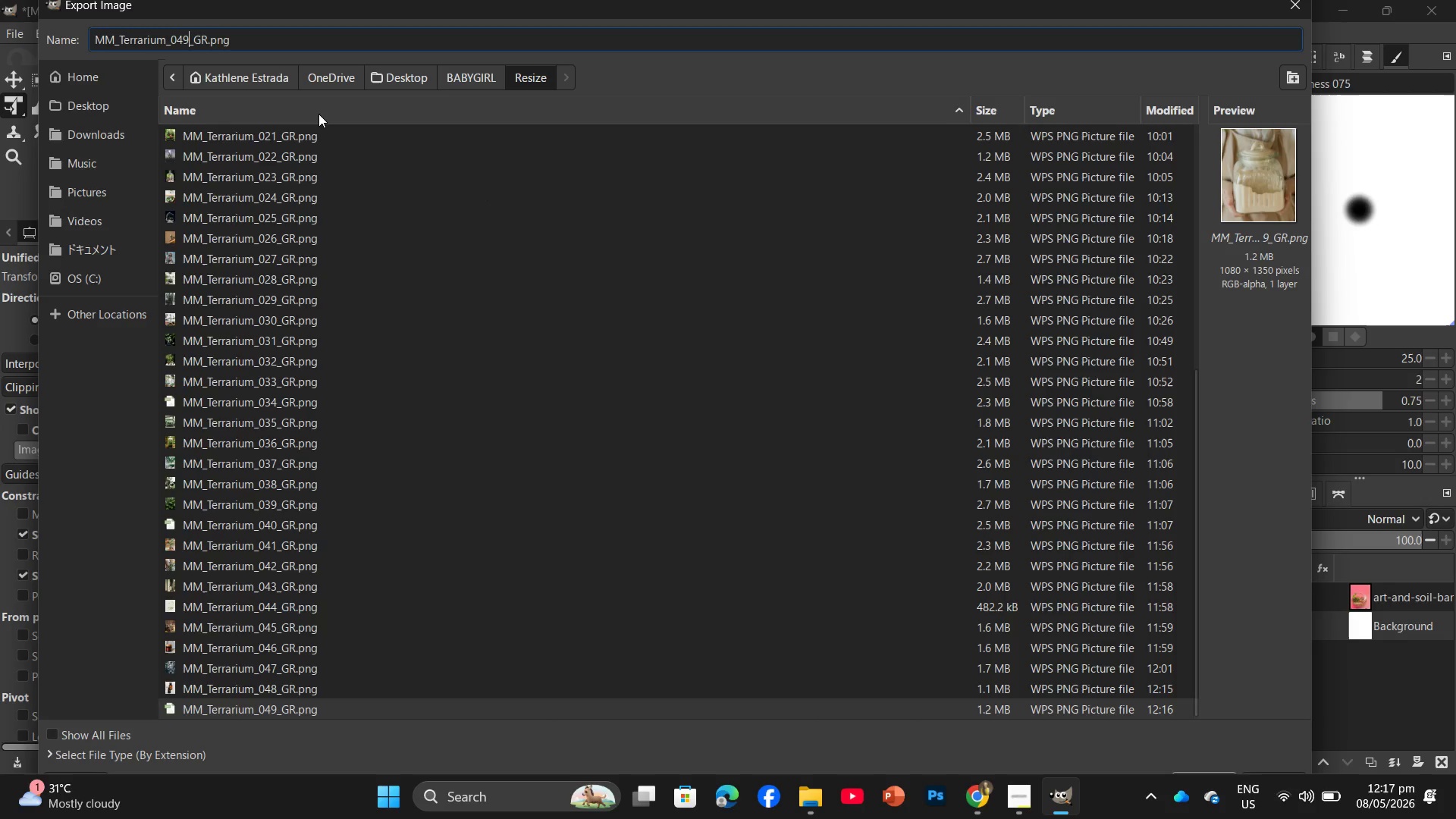 
key(Backspace)
 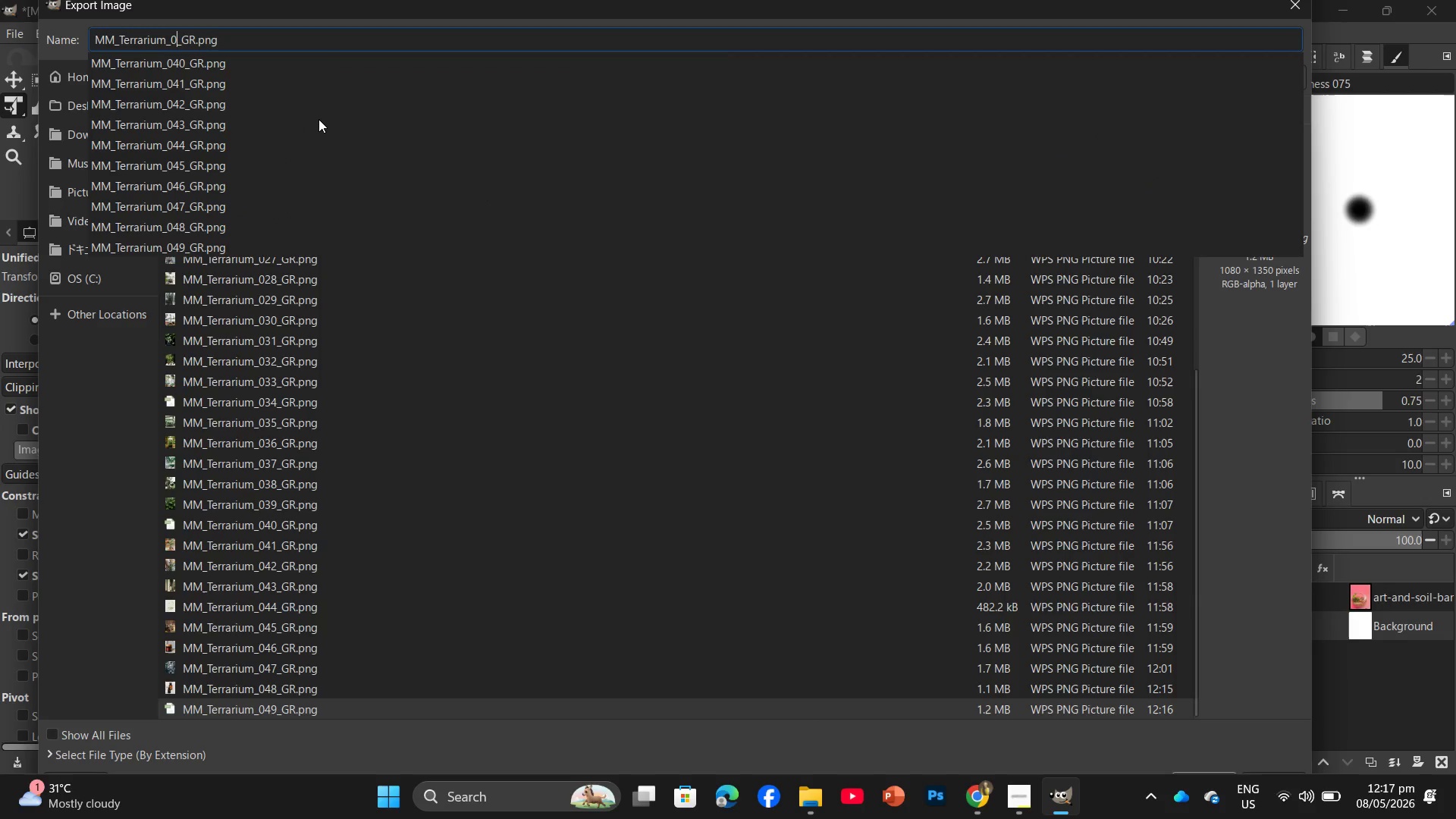 
key(Backspace)
 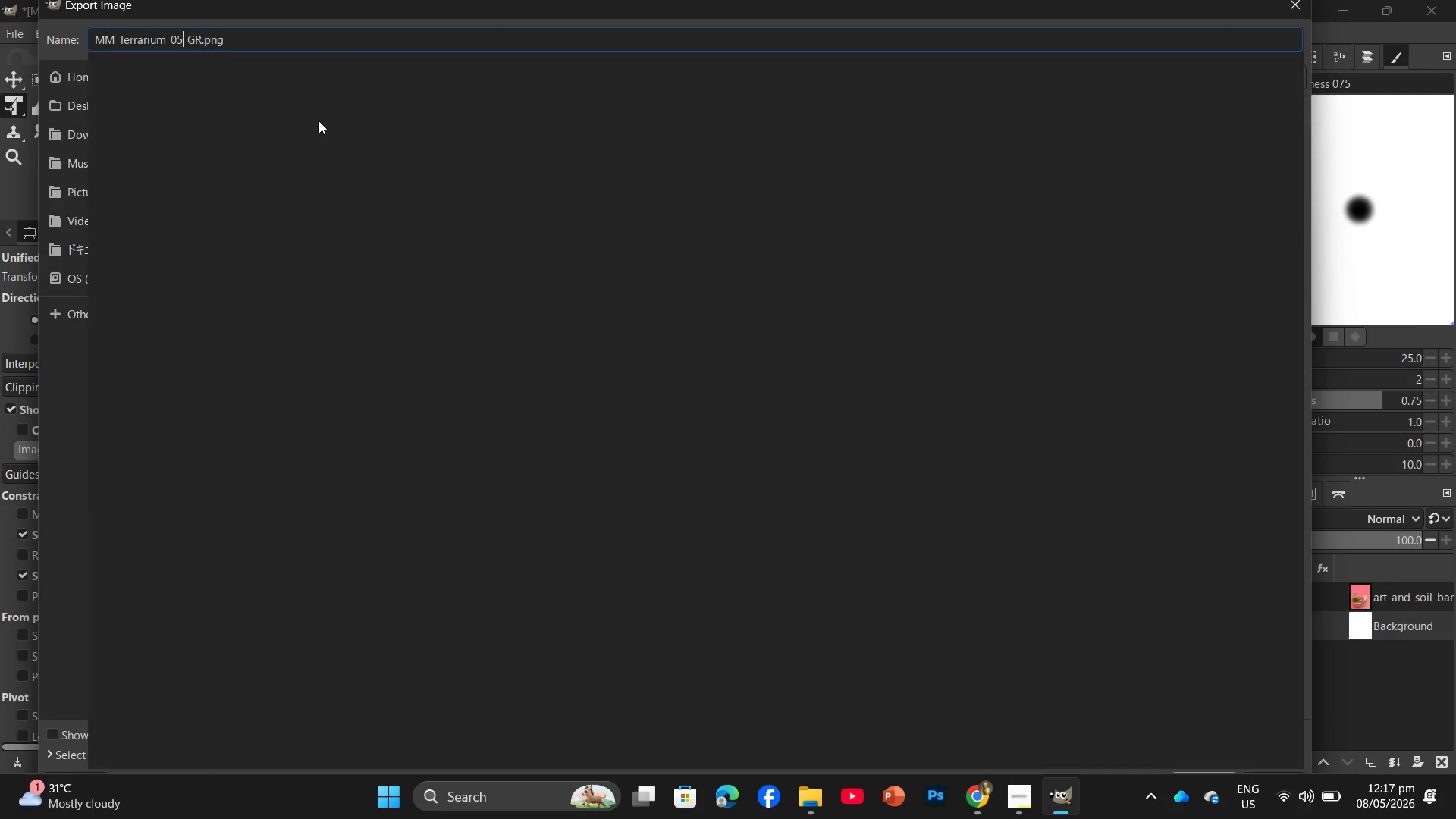 
key(Numpad5)
 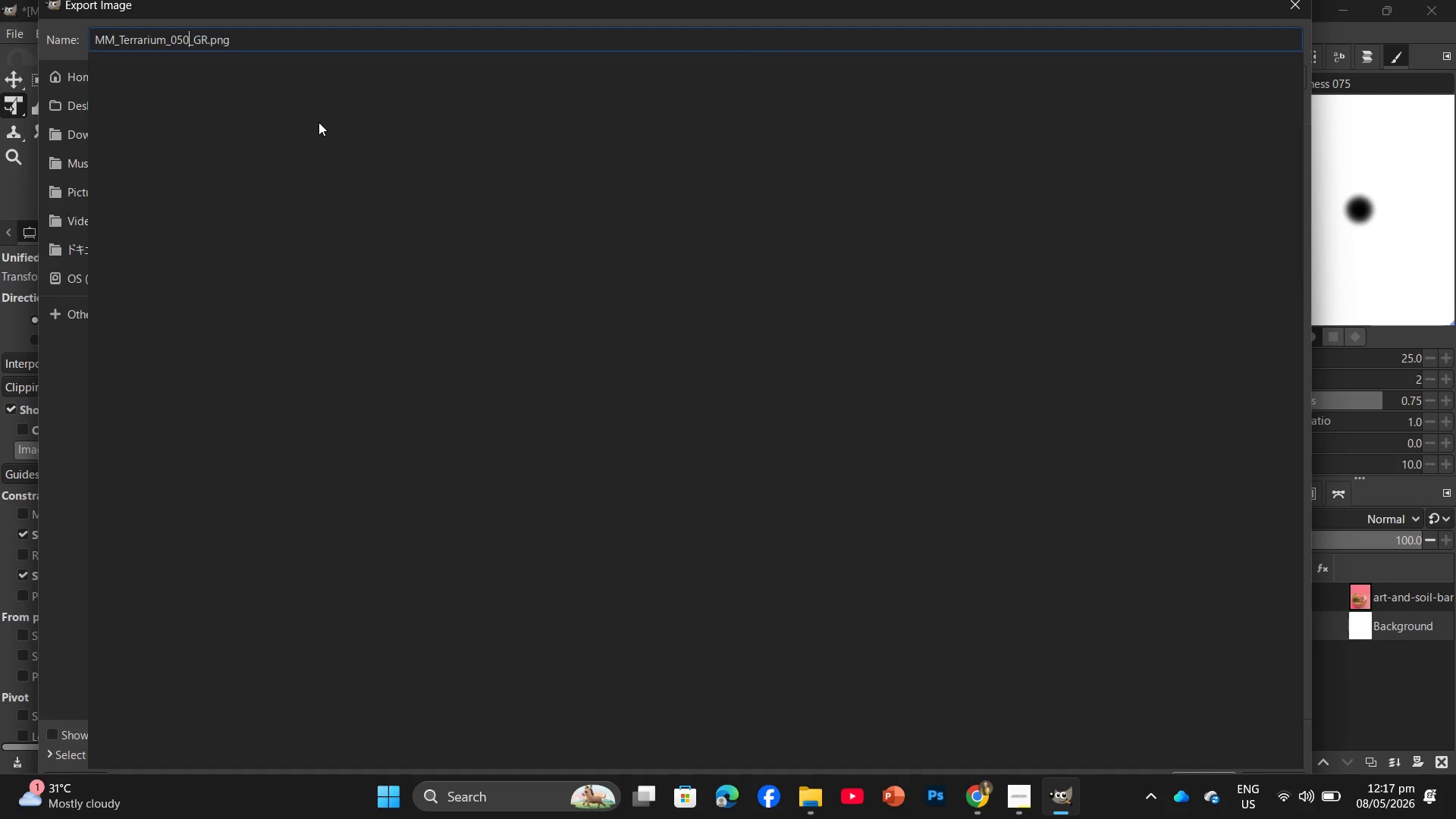 
key(Numpad0)
 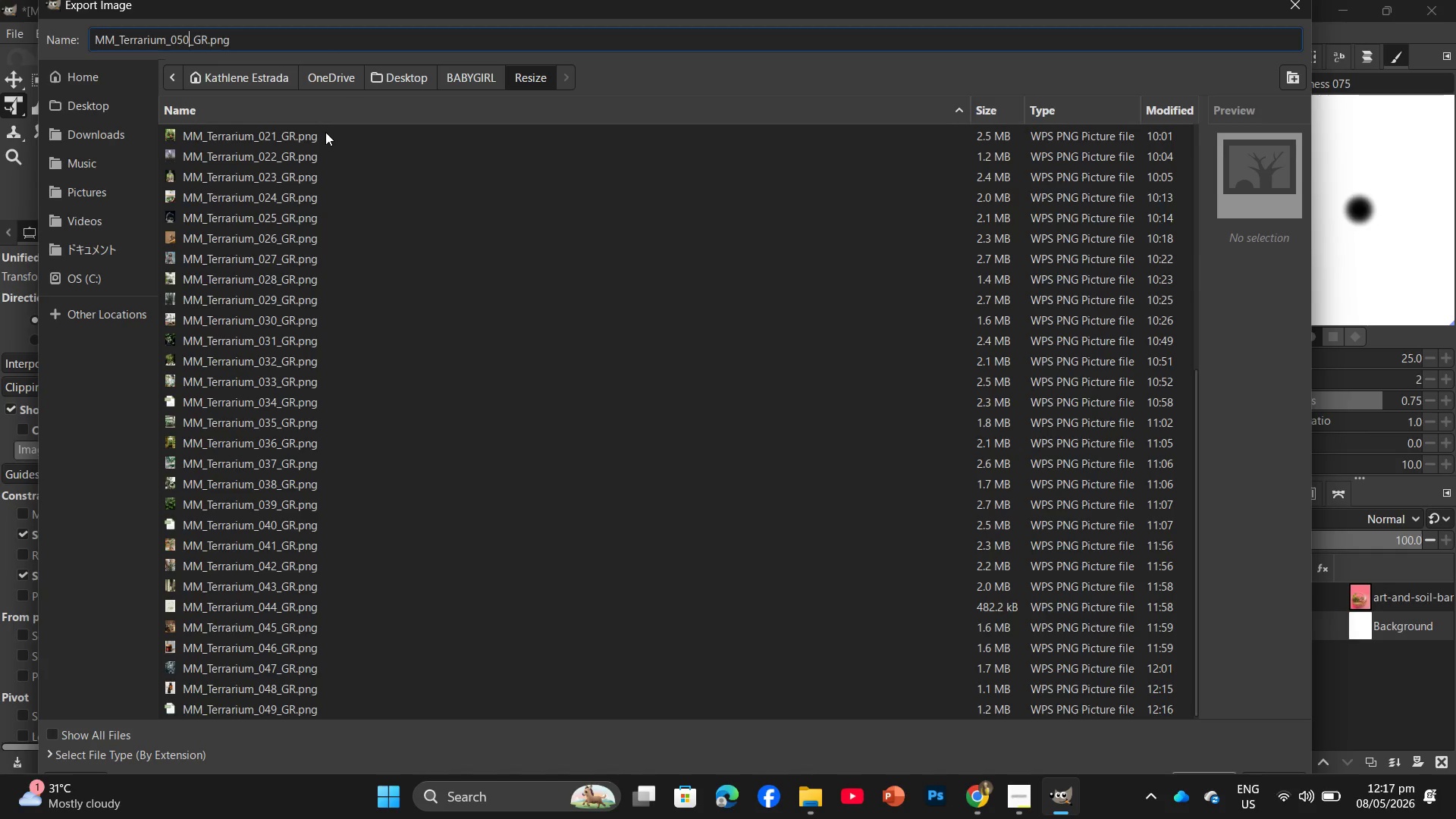 
key(Enter)
 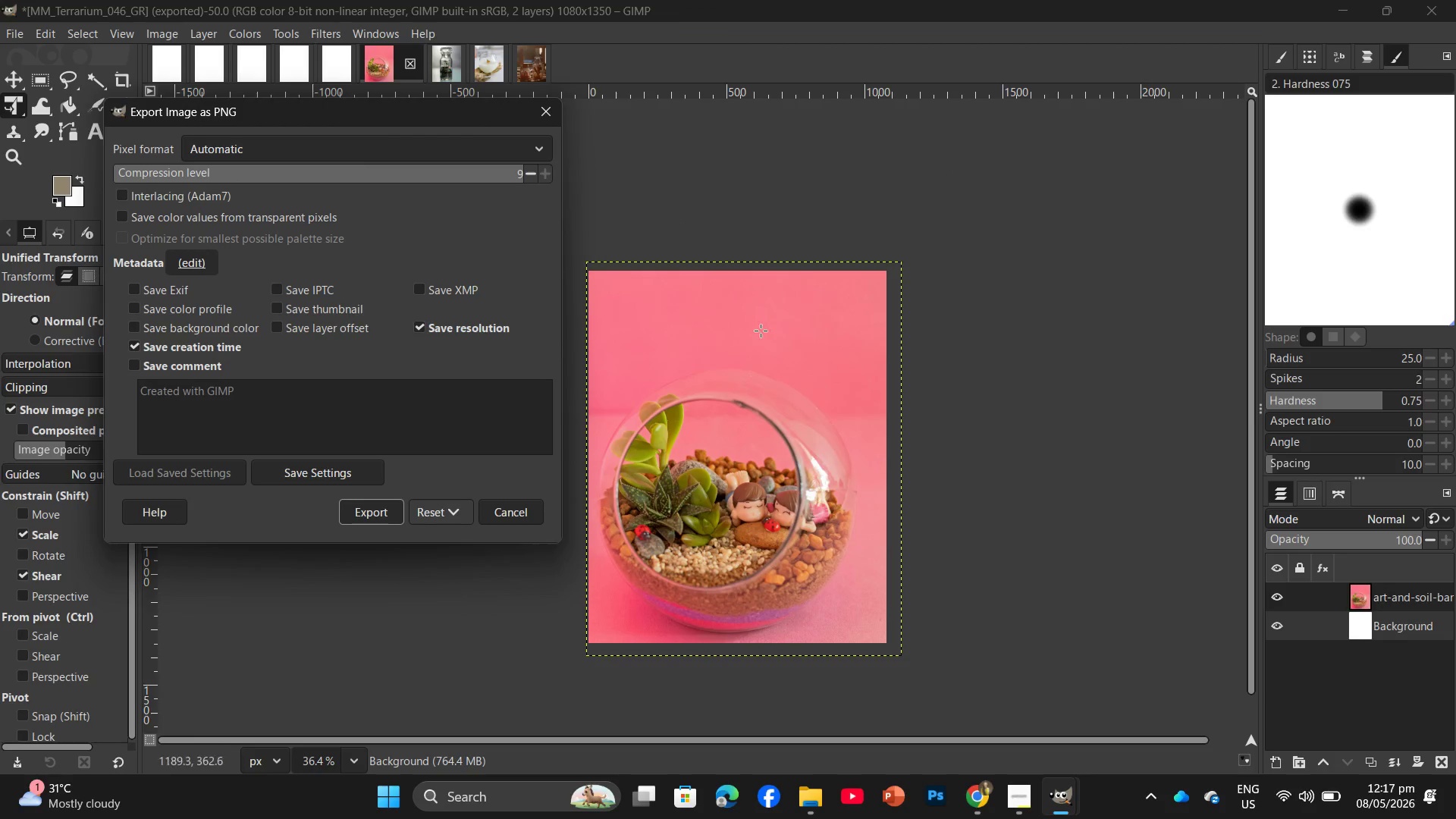 
left_click([354, 526])
 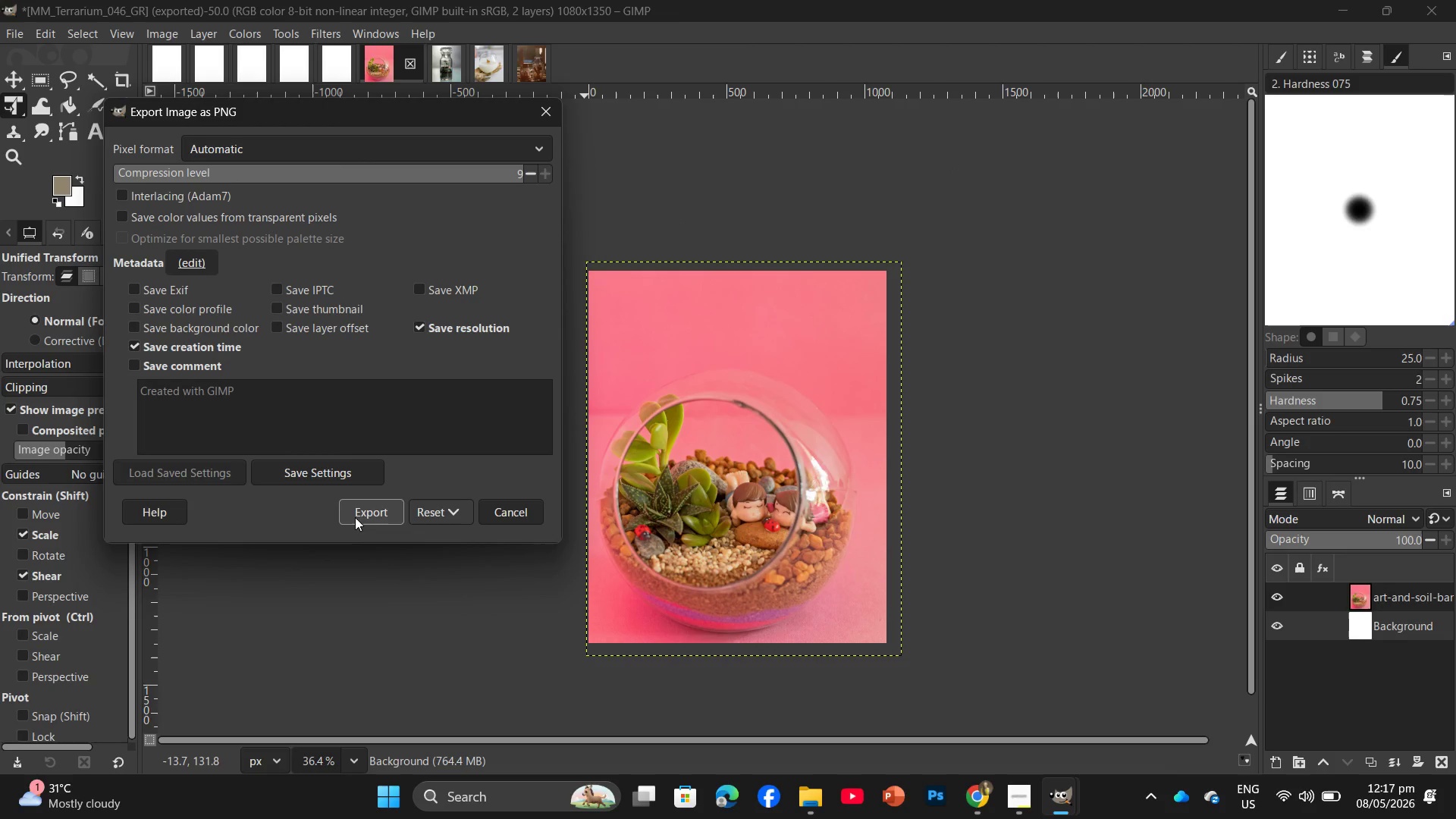 
left_click([356, 515])
 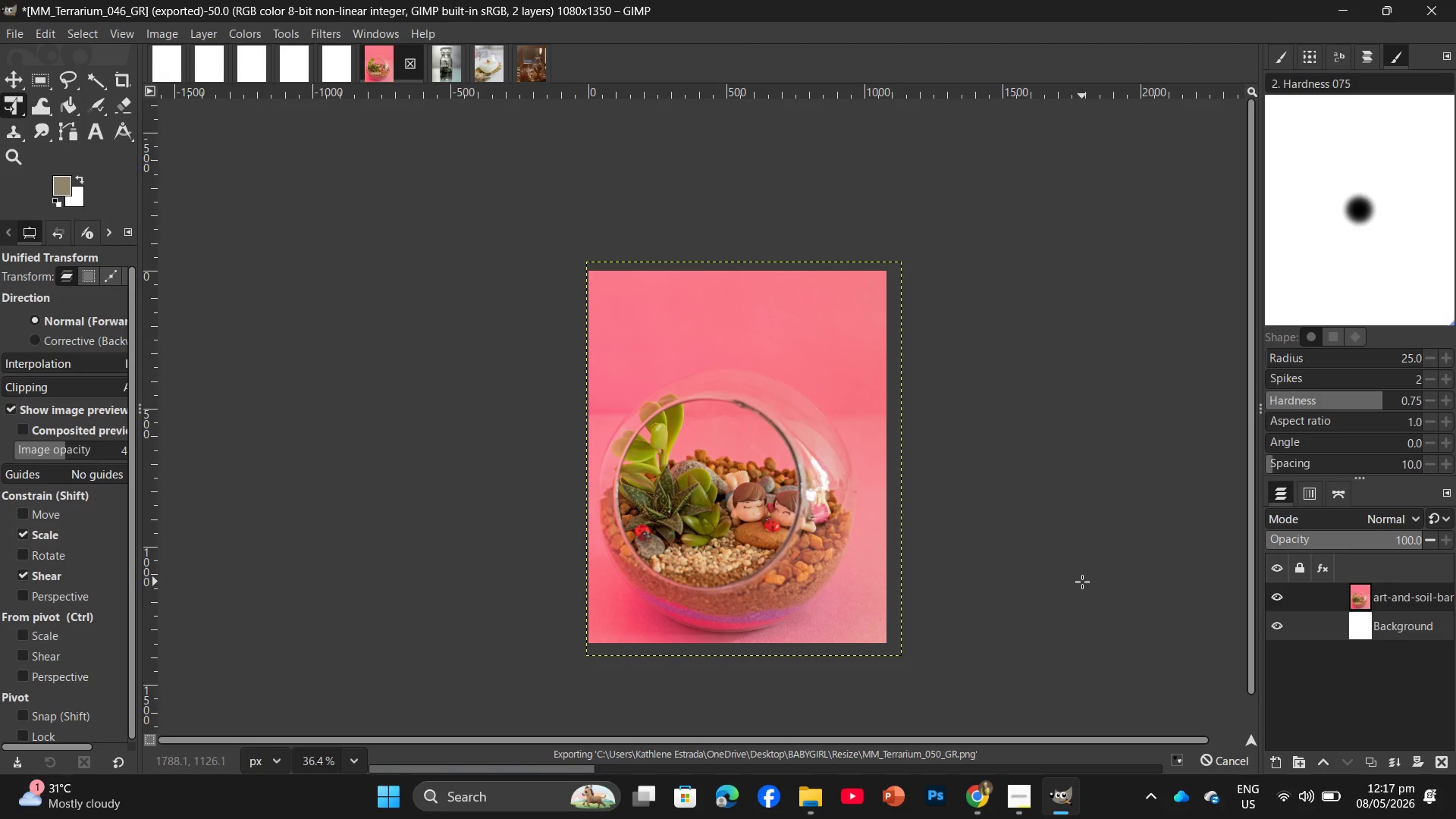 
wait(8.39)
 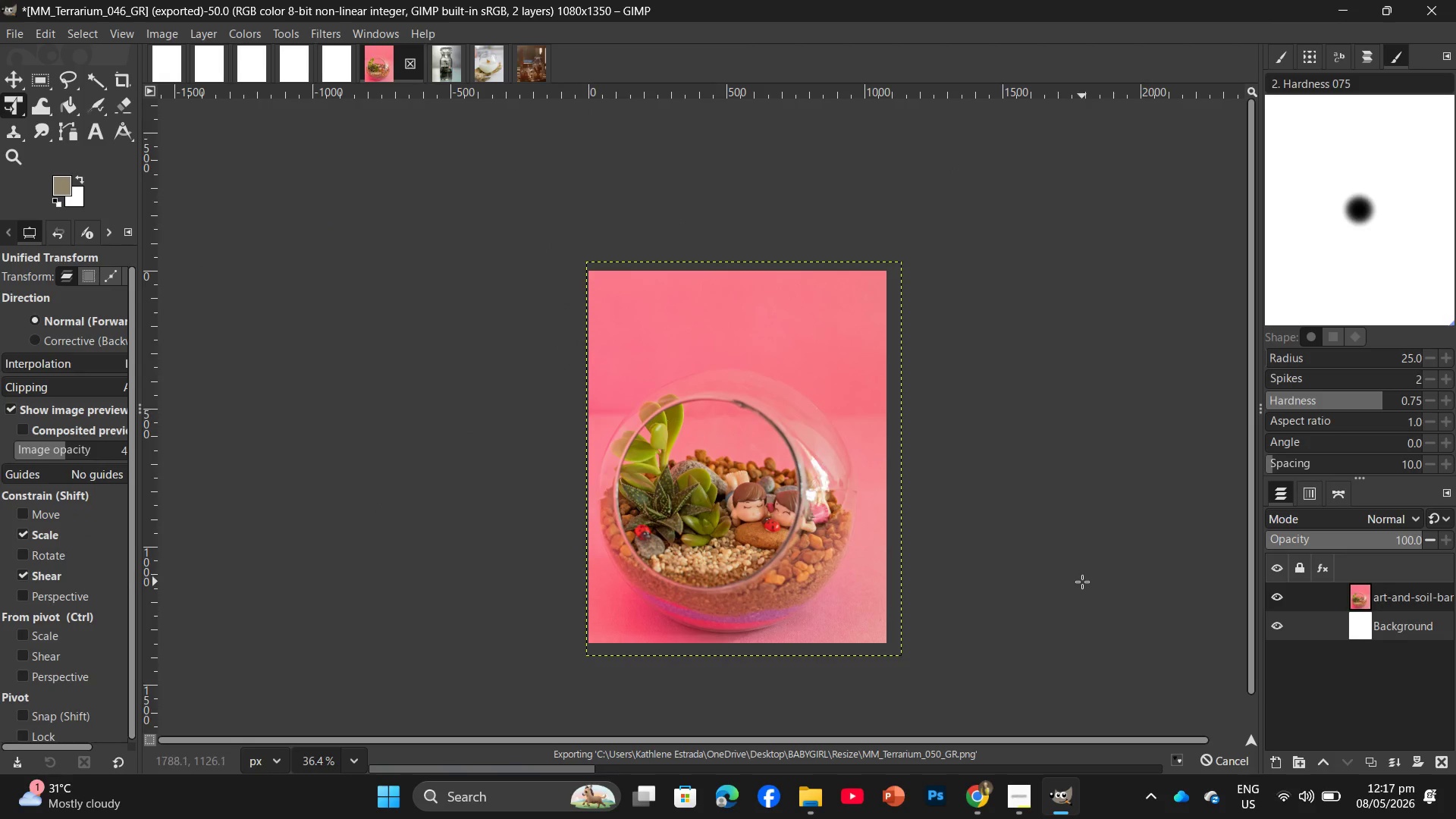 
left_click([864, 734])
 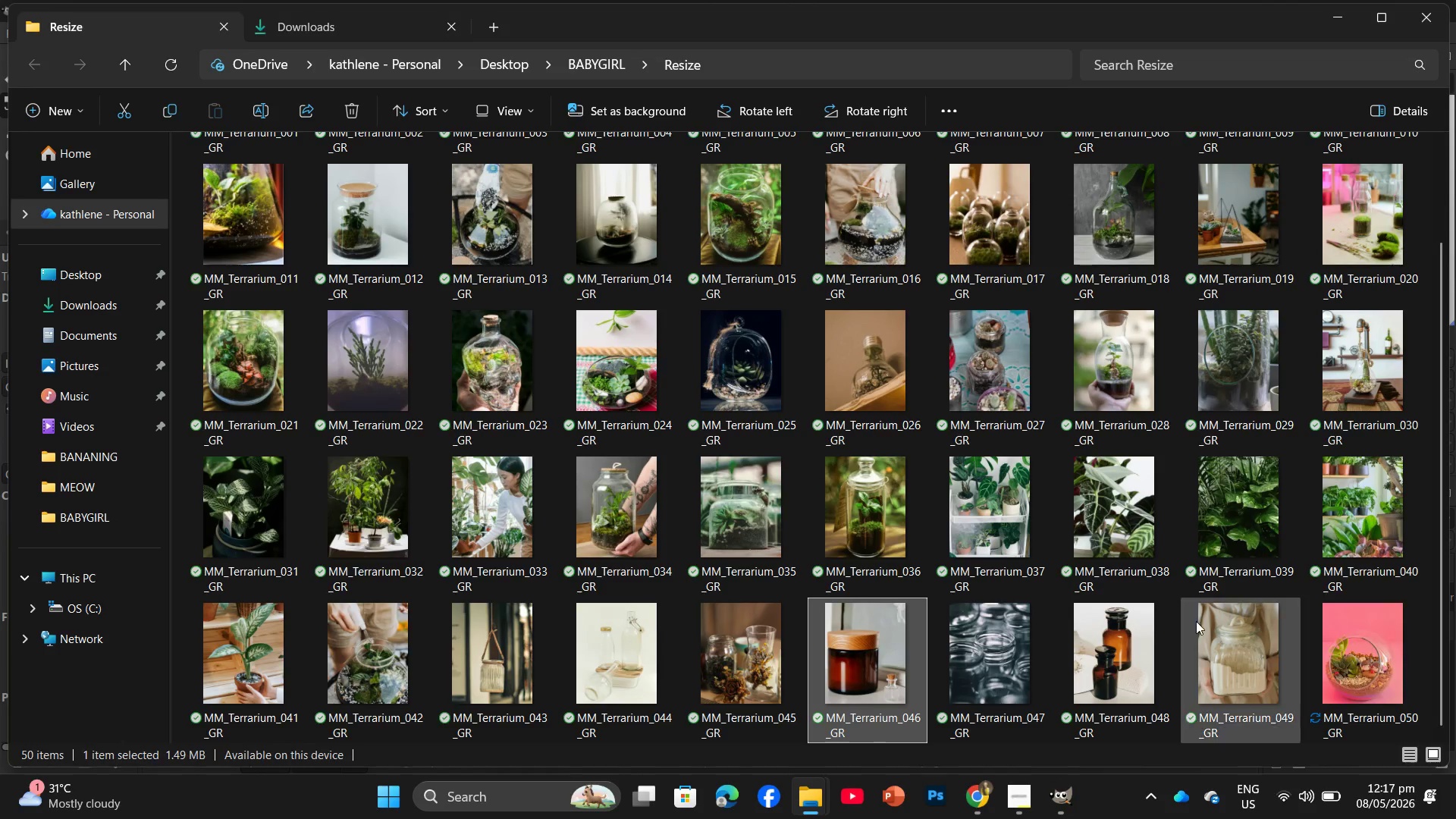 
scroll: coordinate [1195, 644], scroll_direction: down, amount: 3.0
 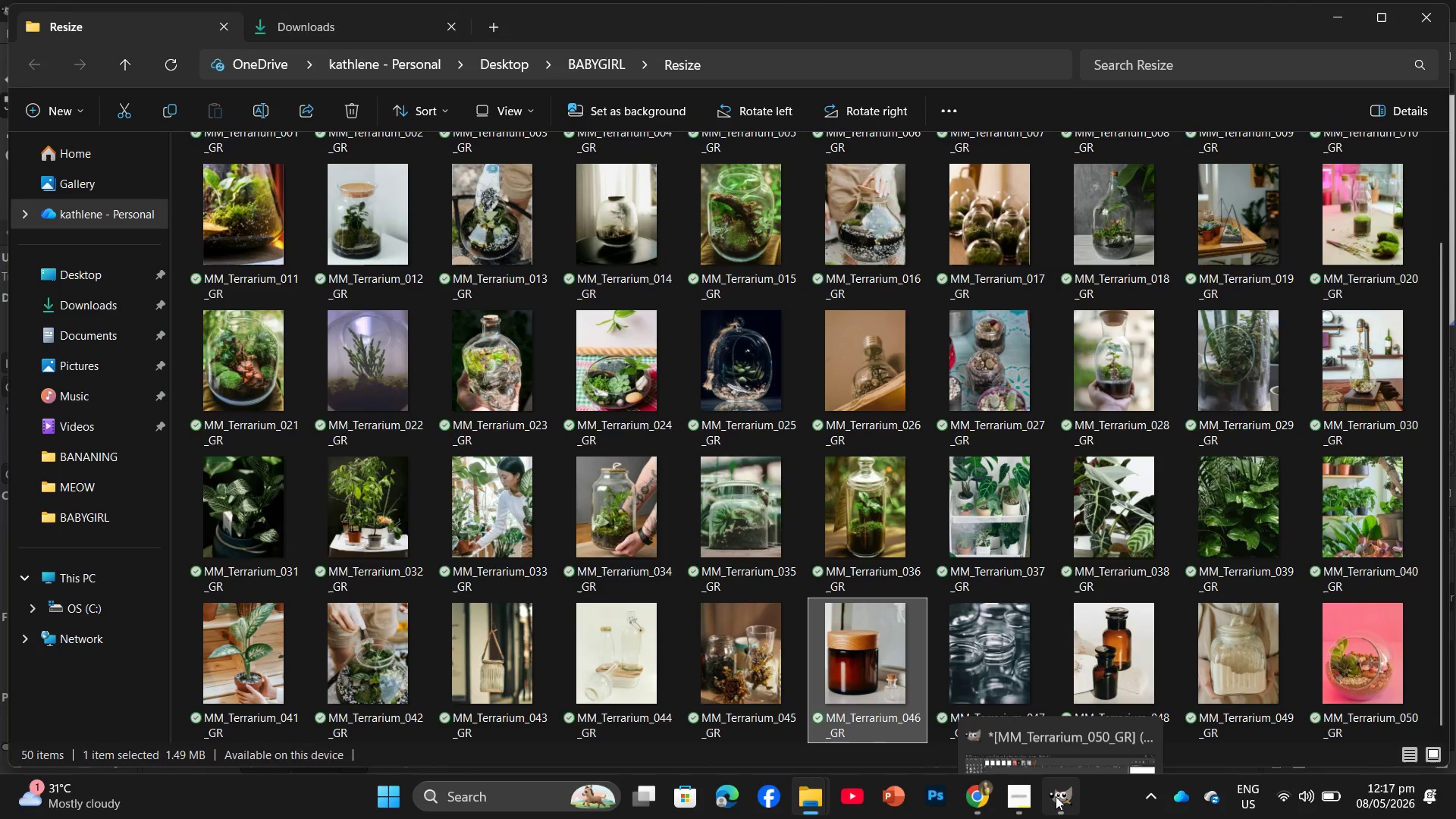 
left_click([1033, 727])
 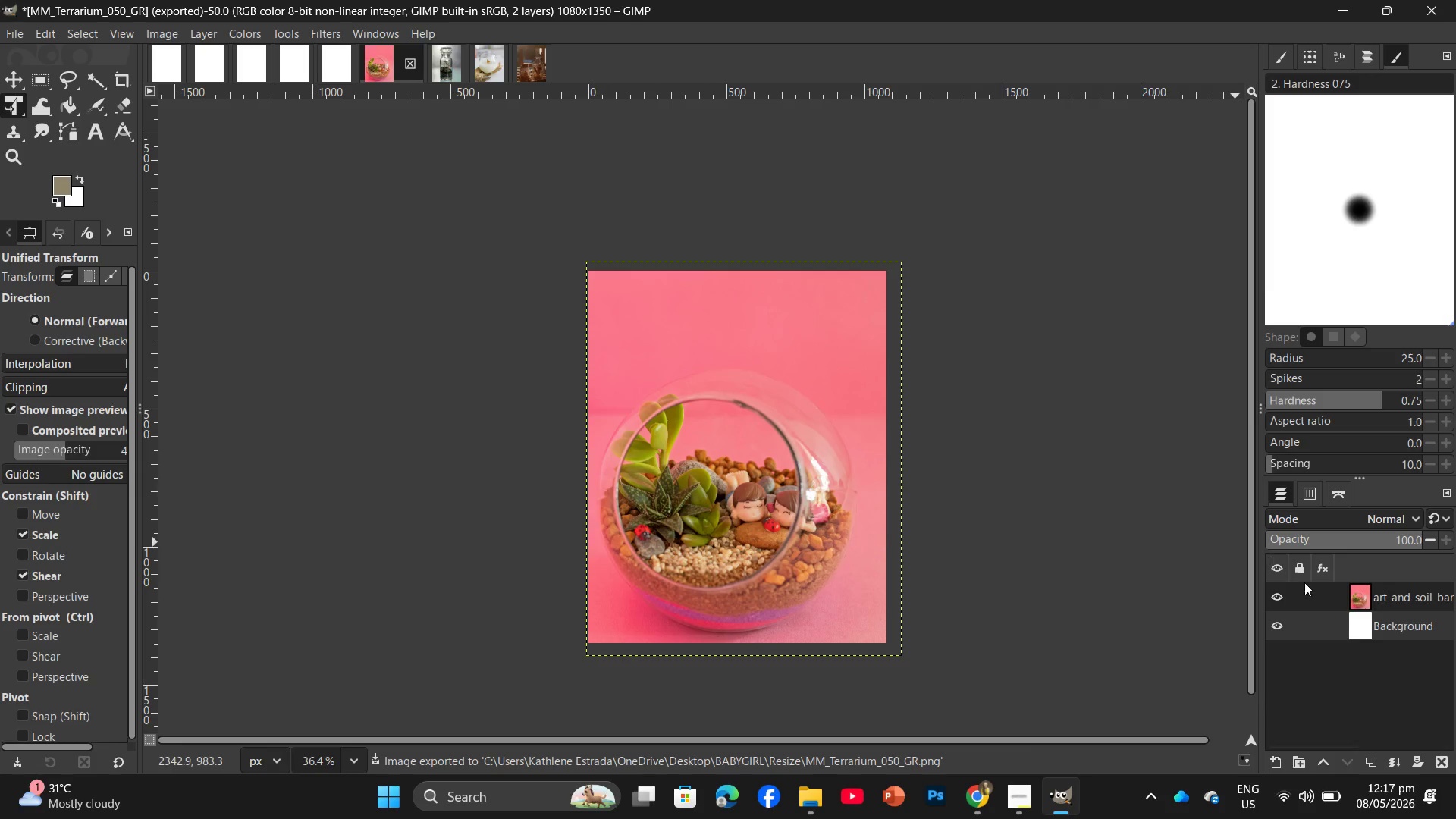 
left_click_drag(start_coordinate=[1382, 600], to_coordinate=[1439, 755])
 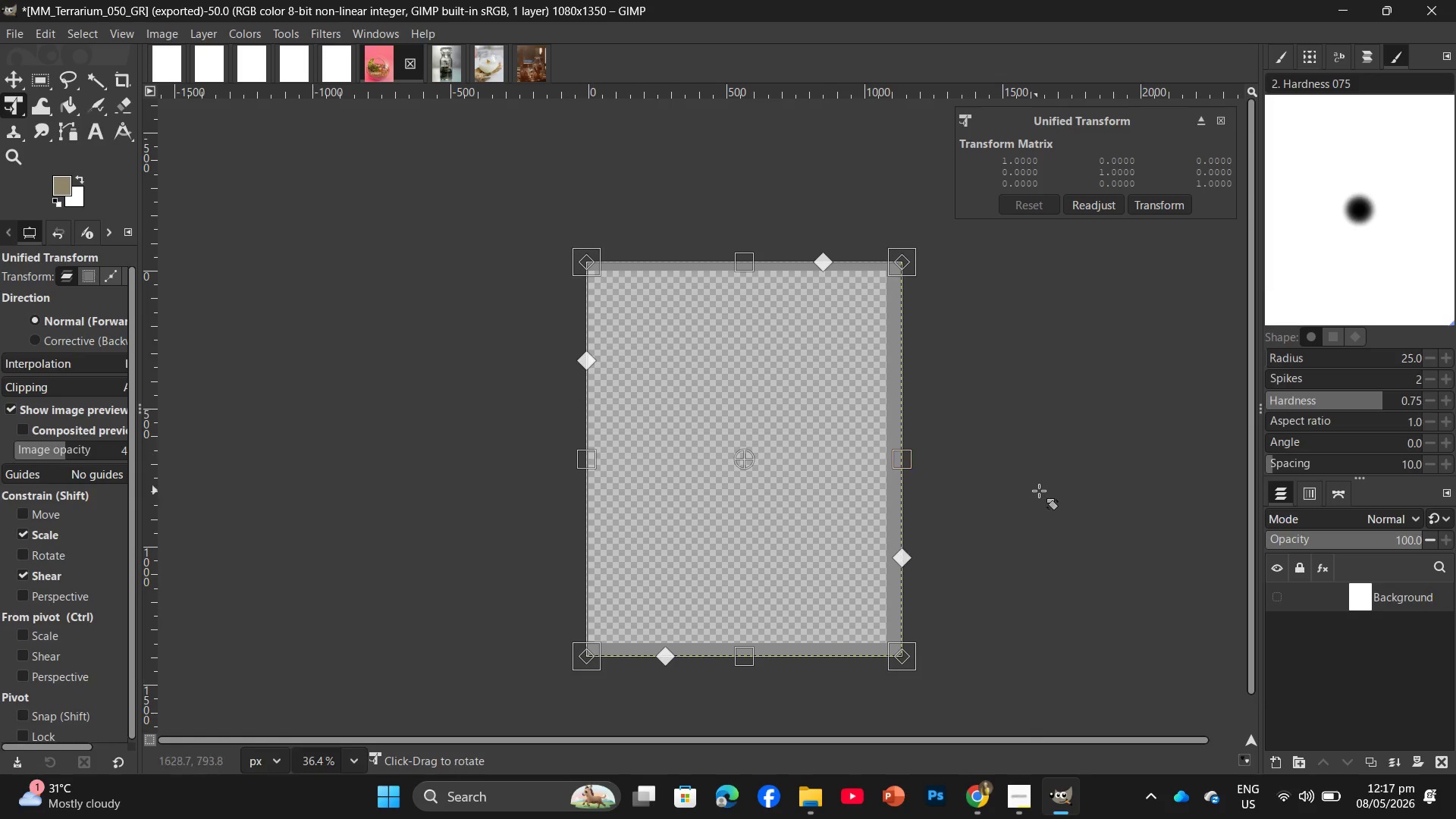 
key(Enter)
 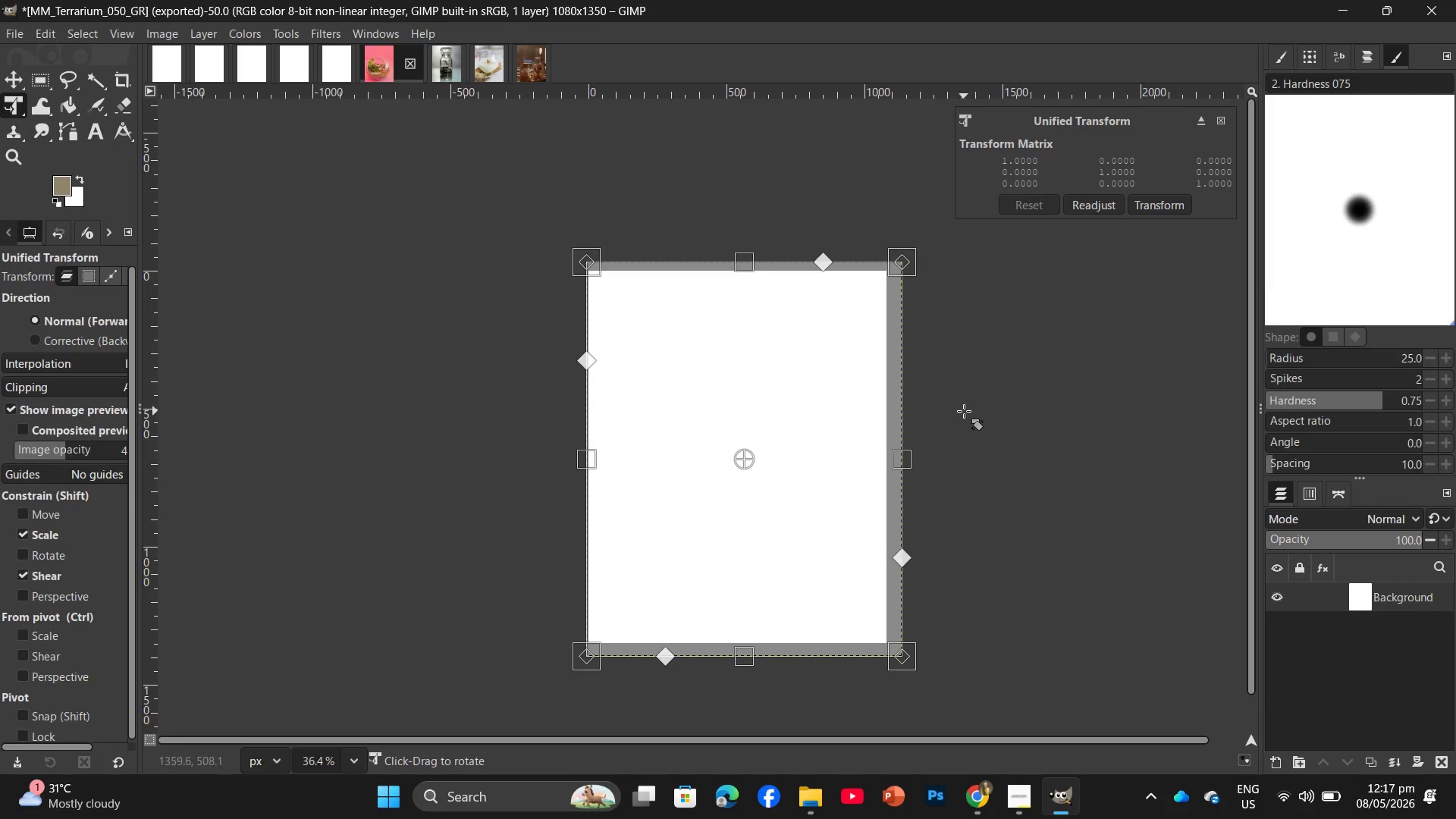 
left_click([964, 411])
 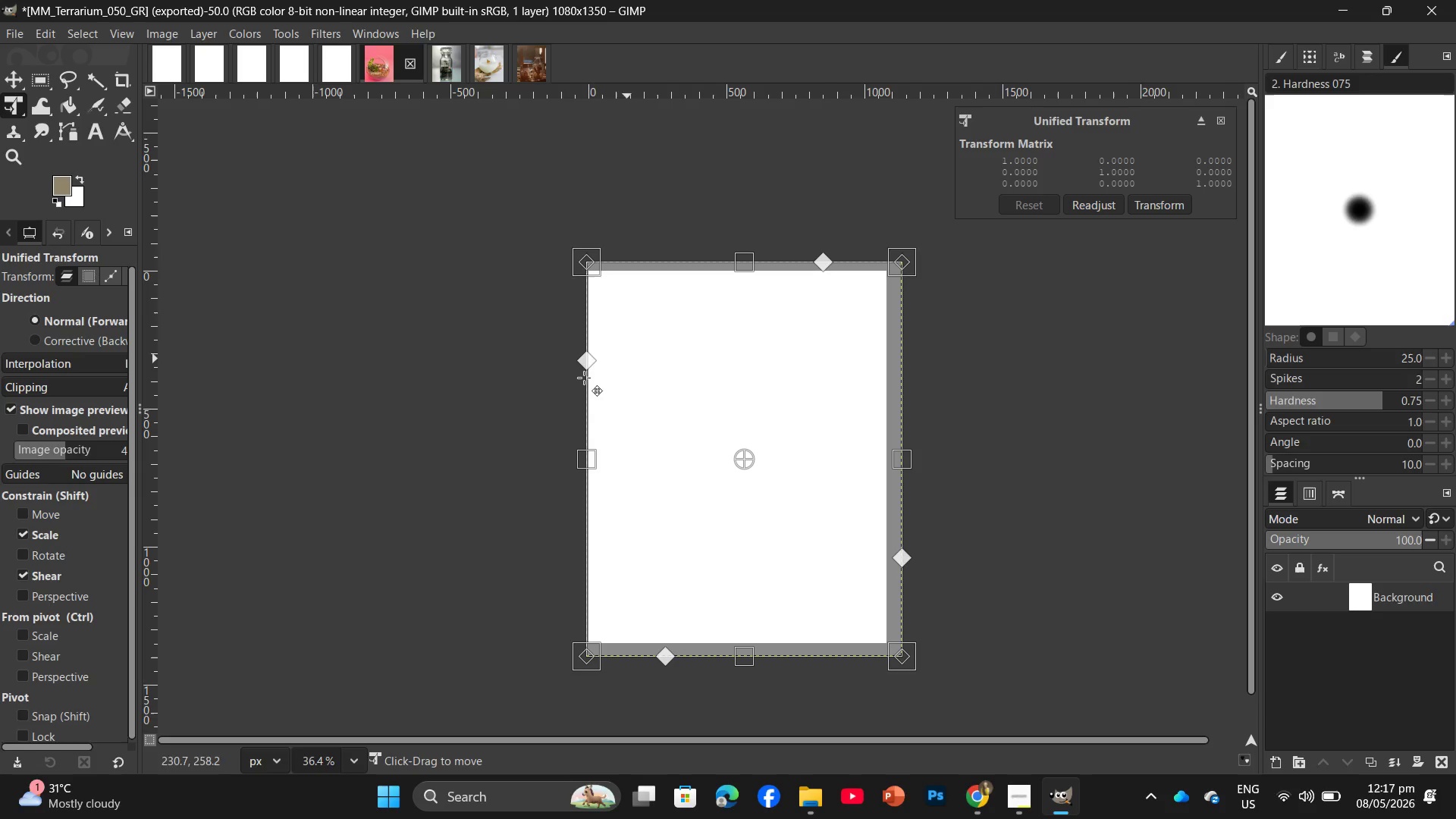 
left_click([535, 384])
 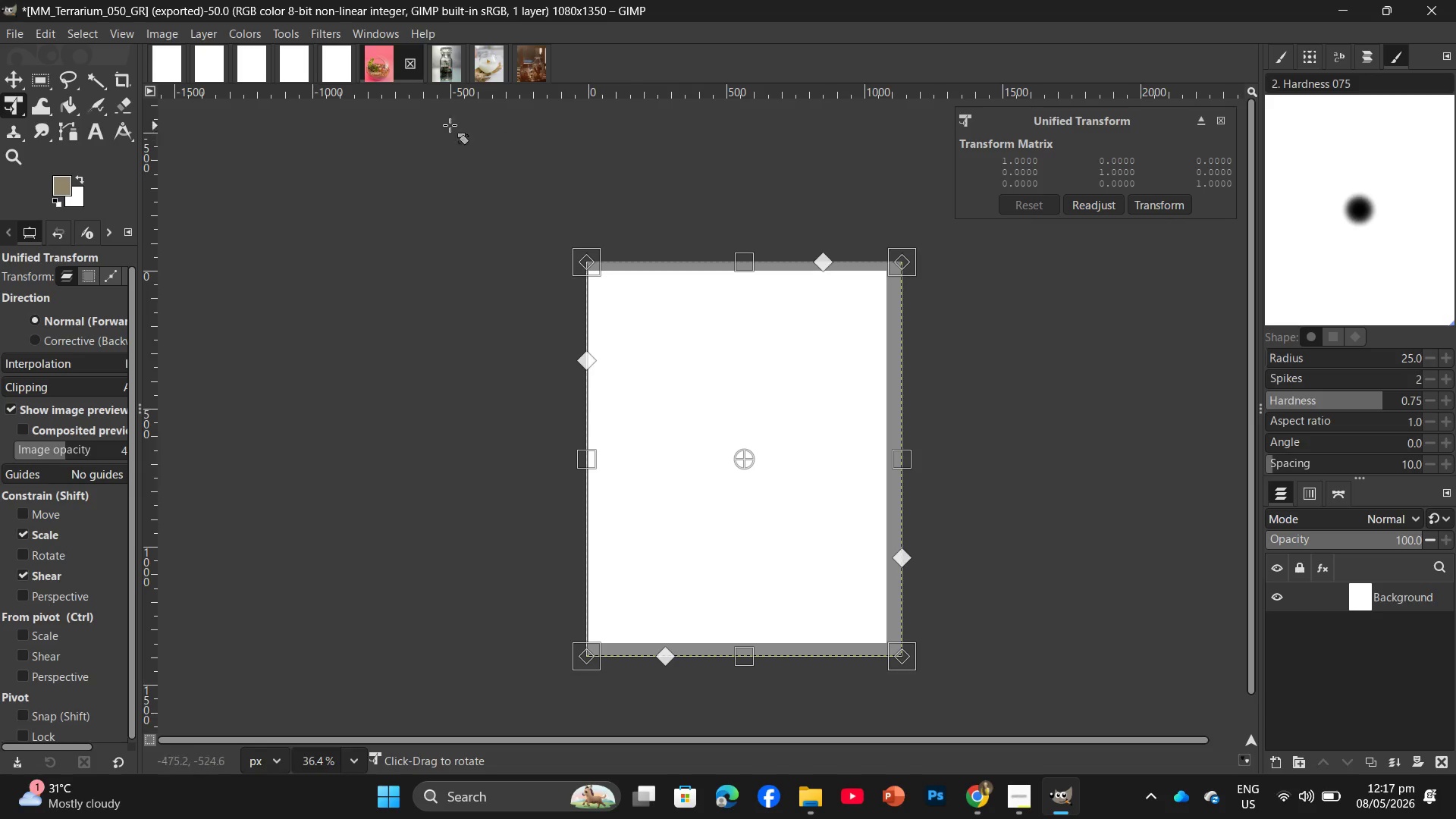 
left_click([404, 68])
 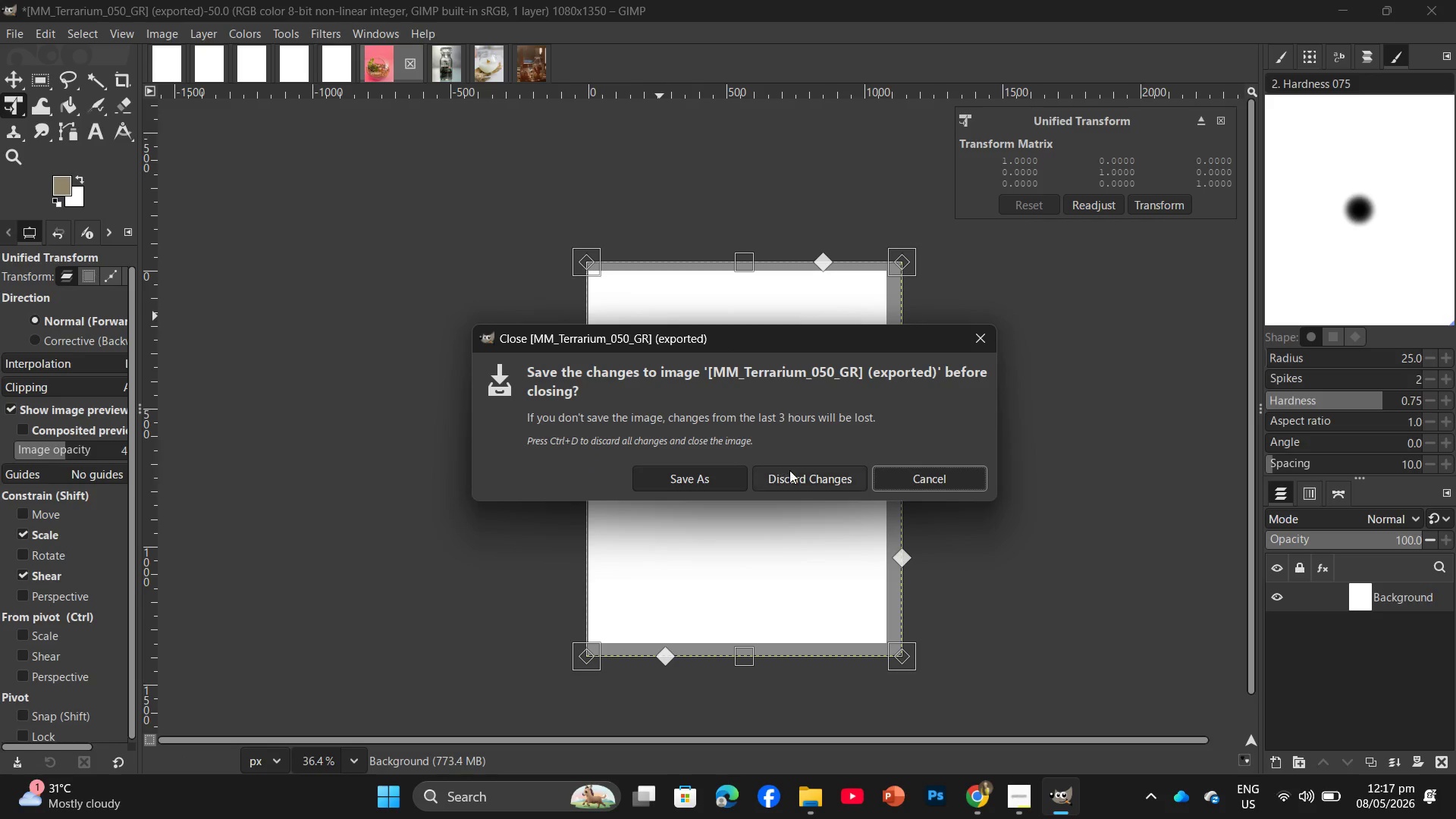 
left_click([790, 470])
 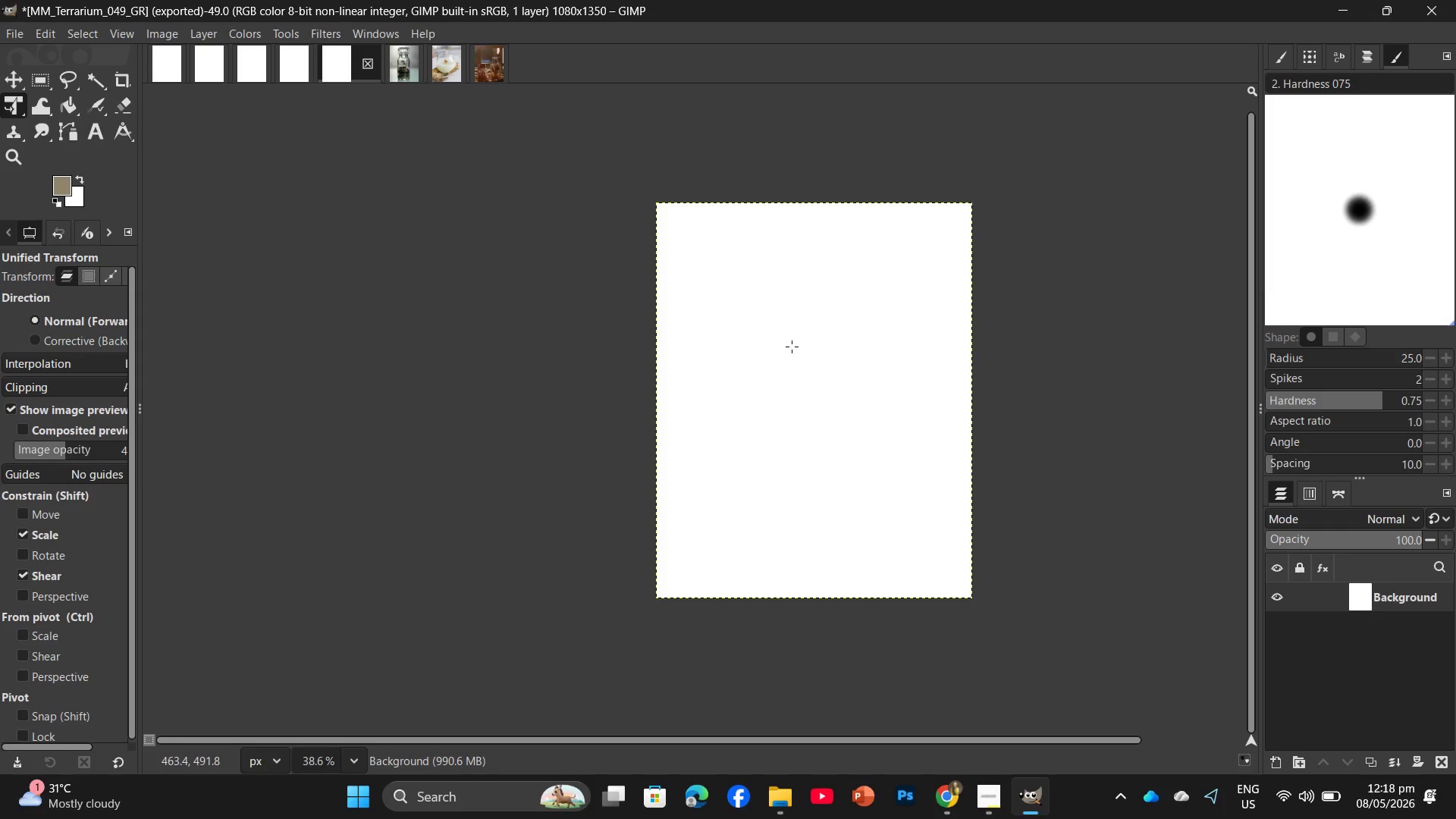 
wait(68.95)
 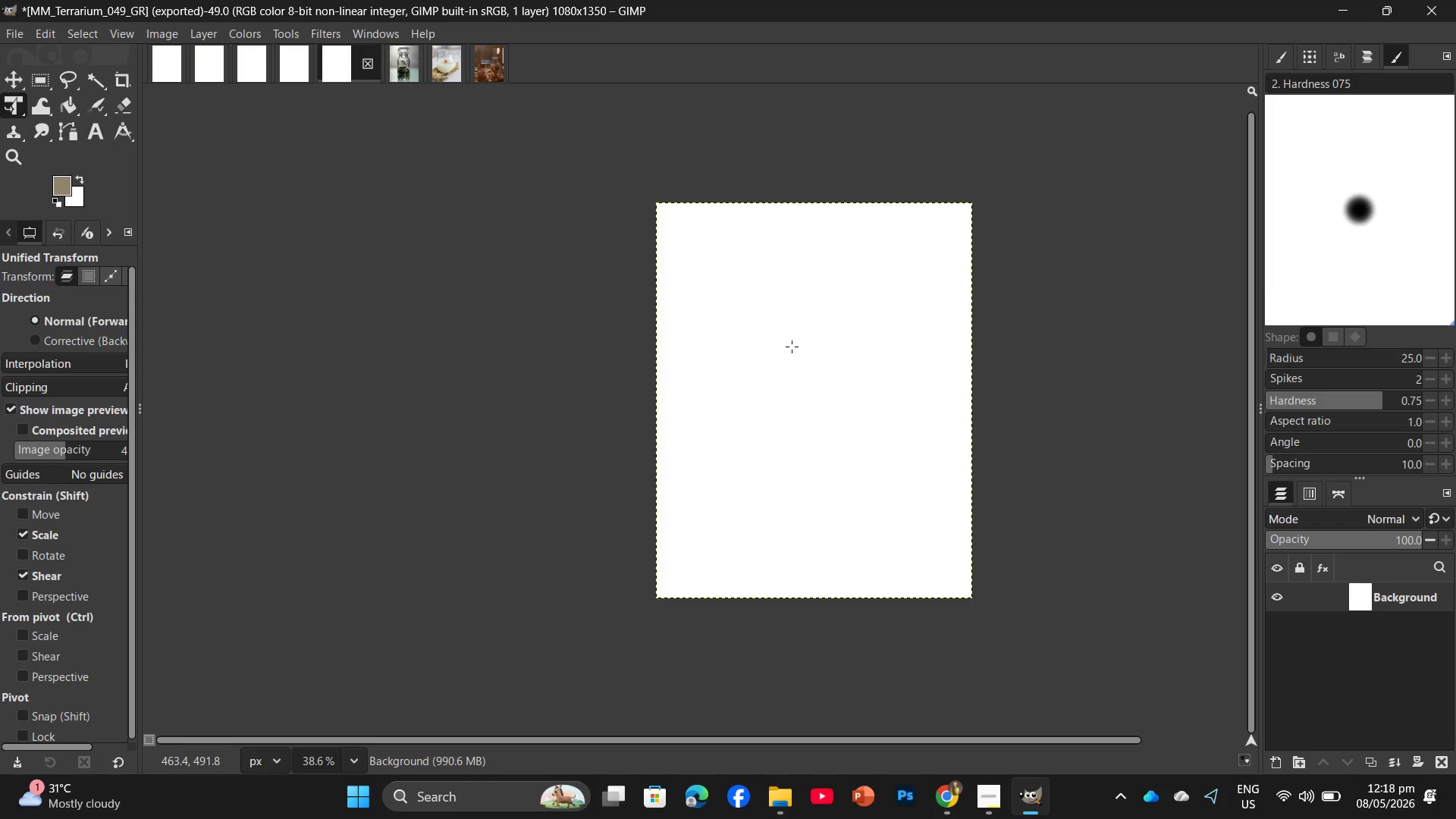 
key(Space)
 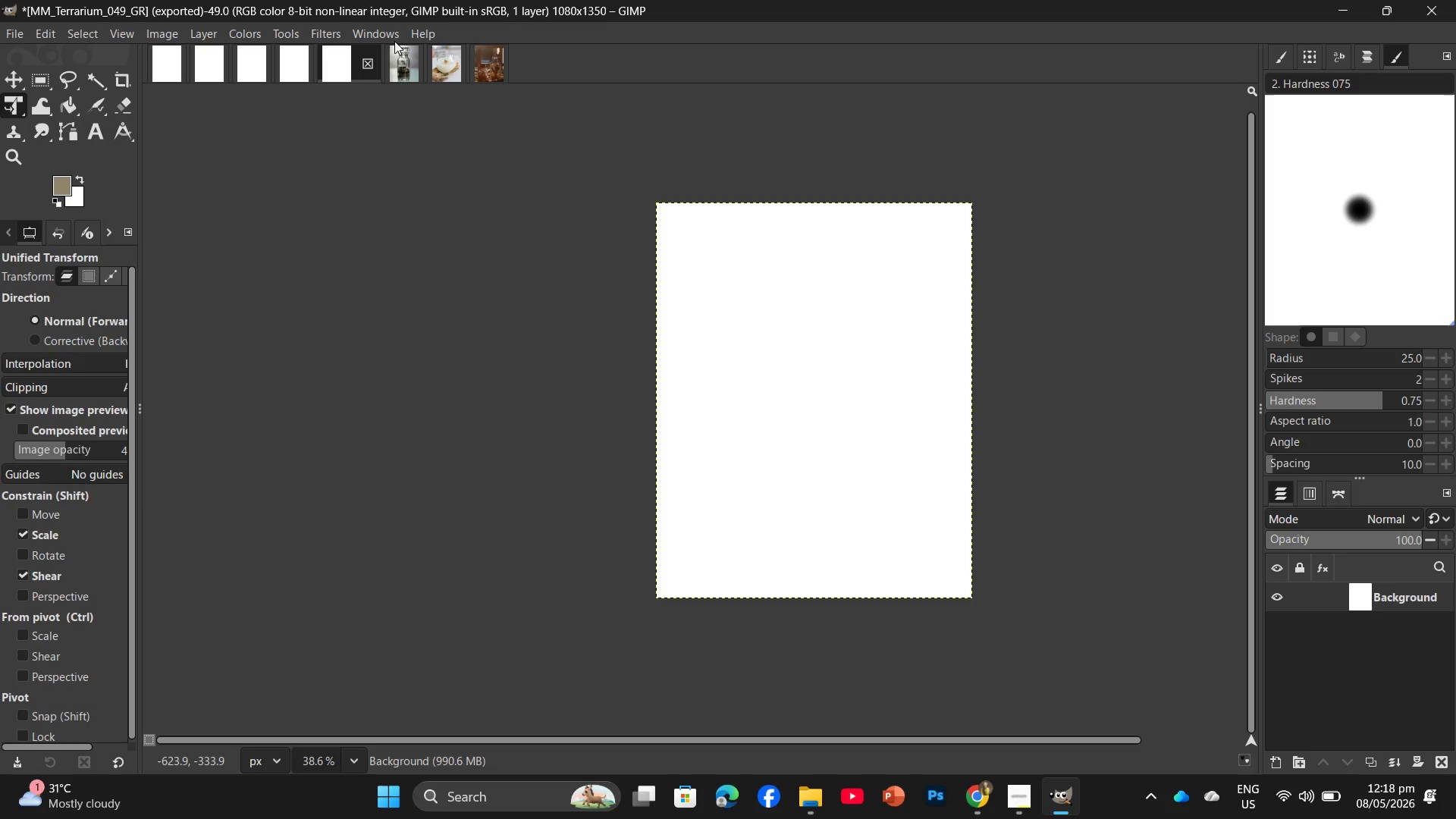 
left_click([392, 49])
 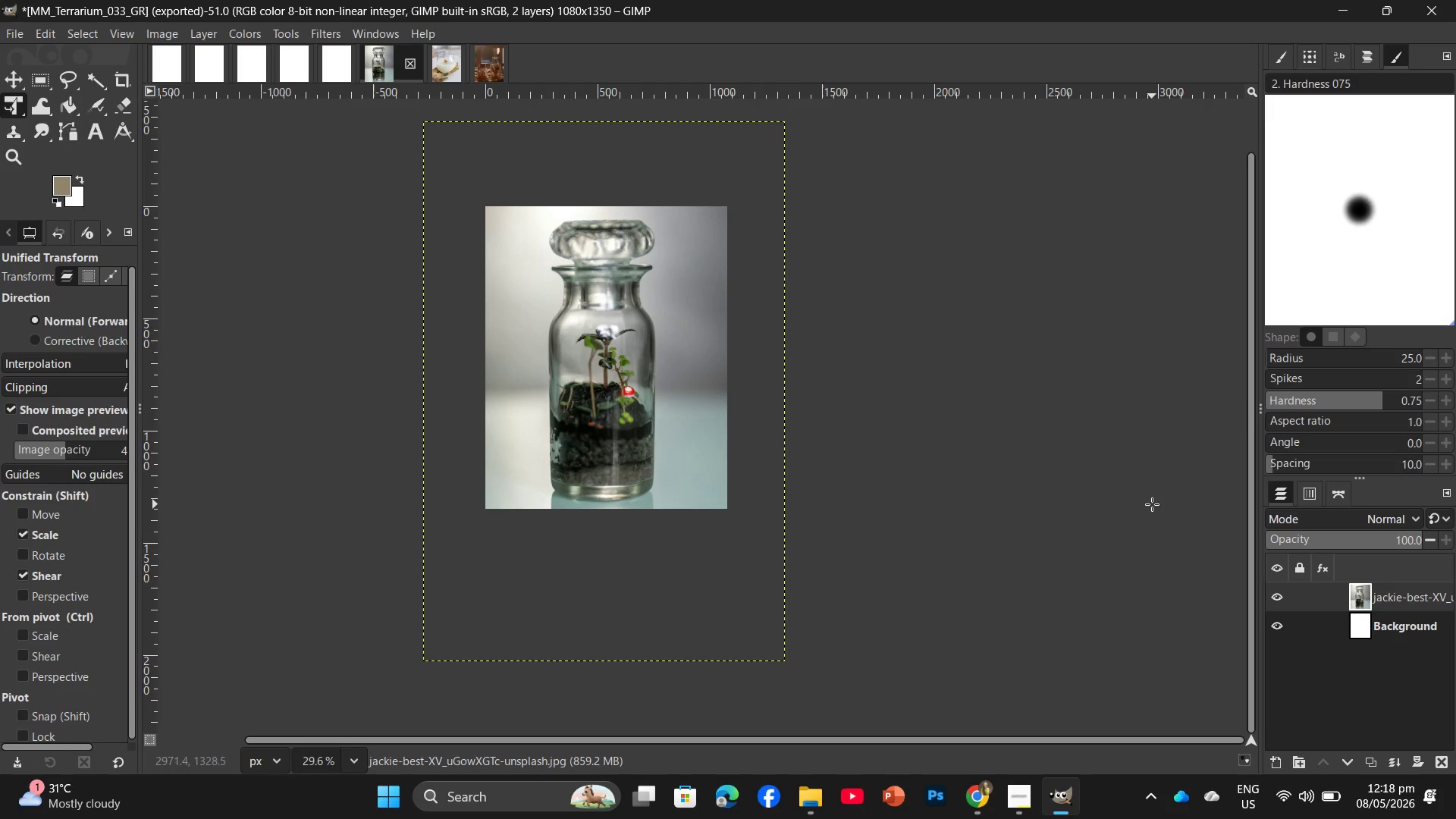 
key(Control+Shift+ShiftLeft)
 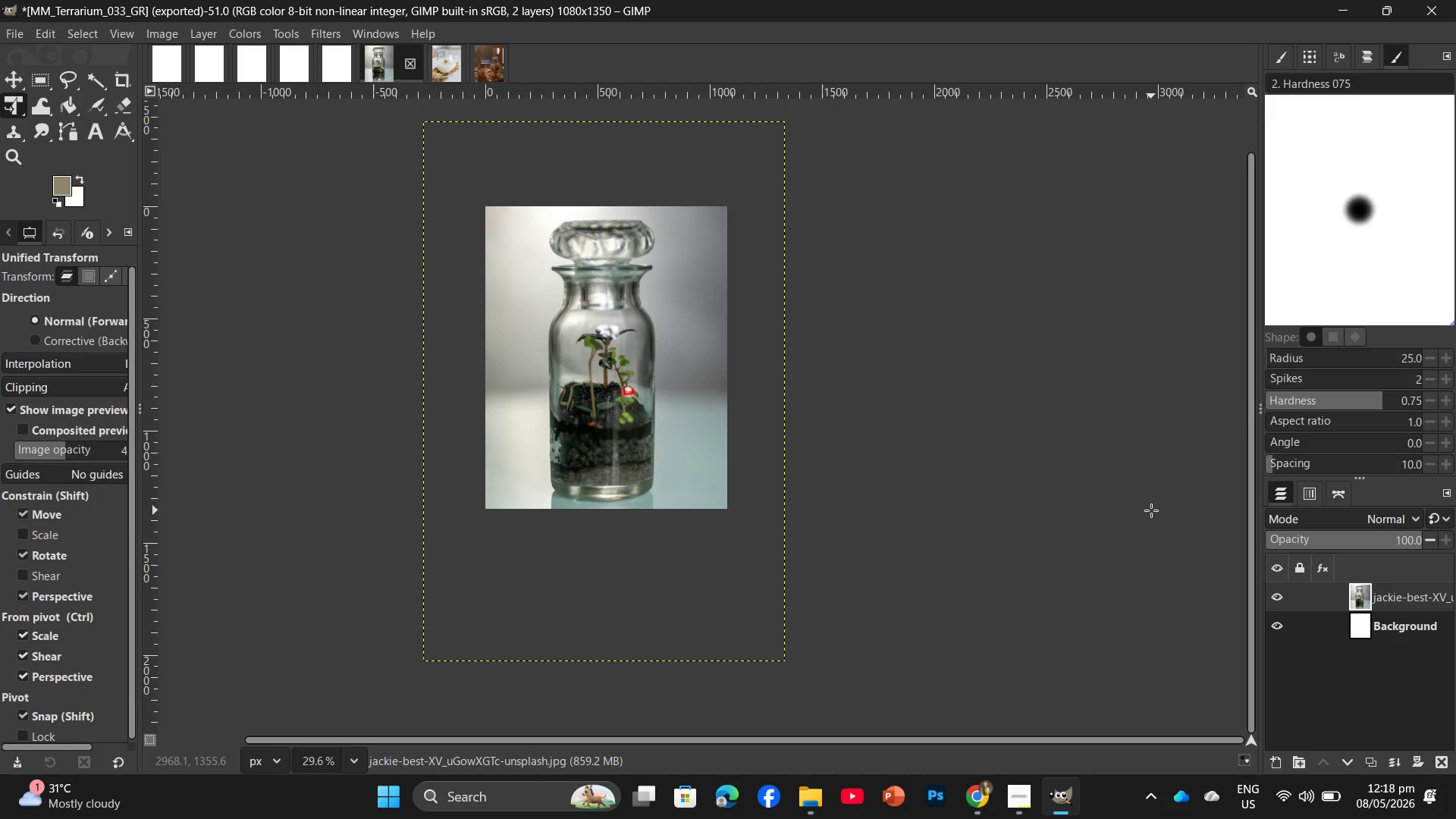 
key(Control+Shift+E)
 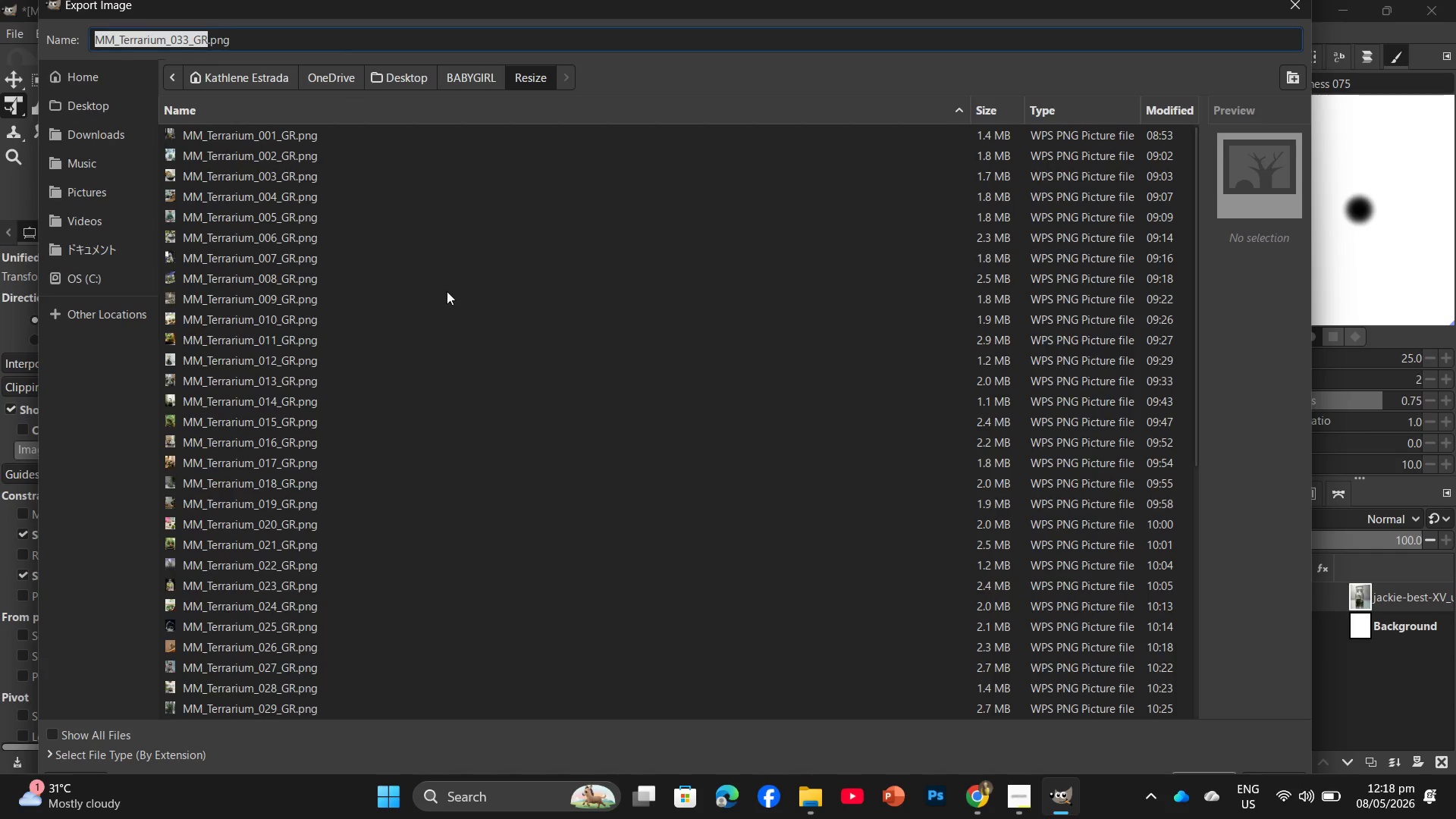 
scroll: coordinate [378, 601], scroll_direction: down, amount: 13.0
 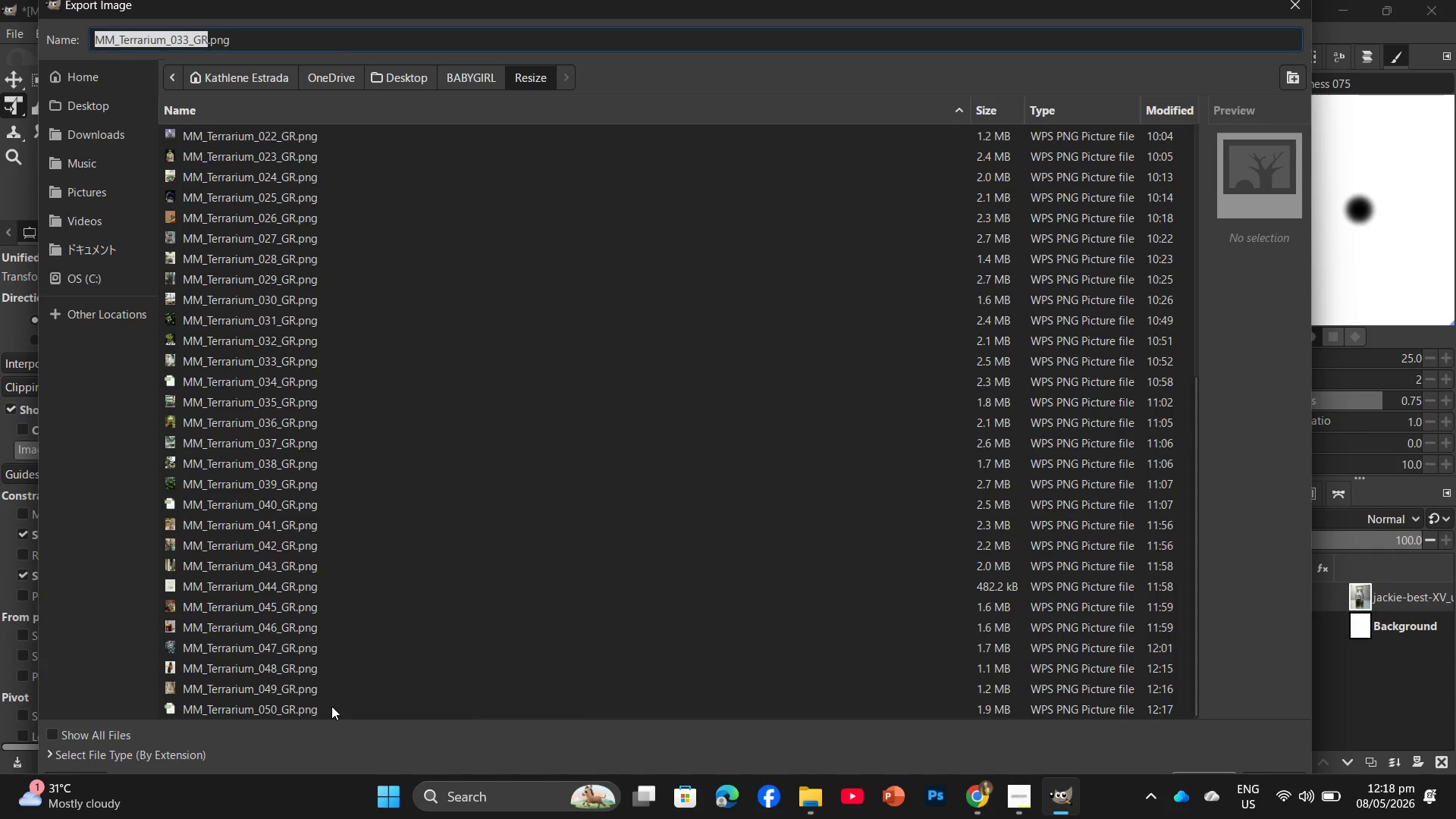 
left_click([331, 708])
 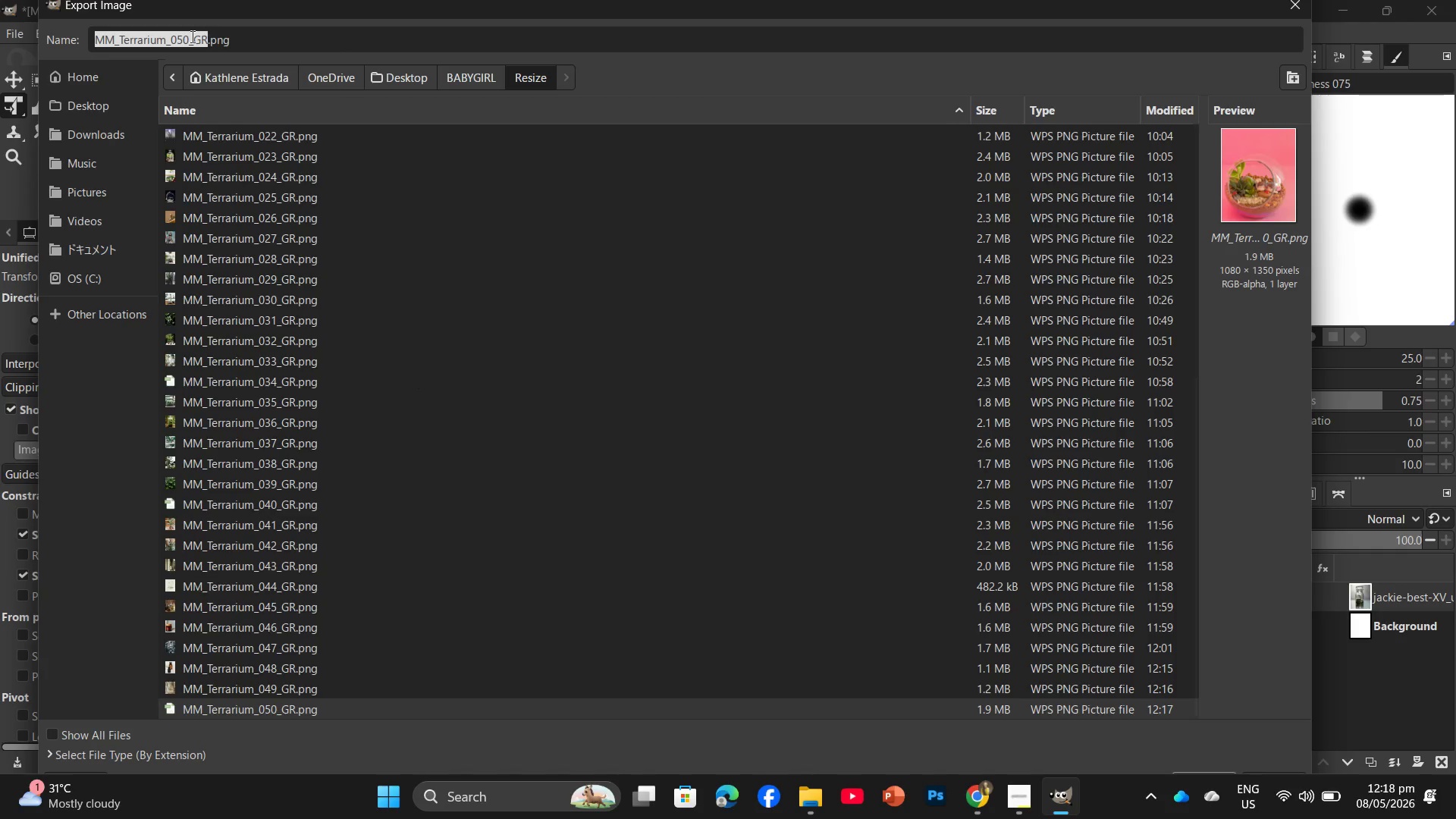 
left_click([187, 40])
 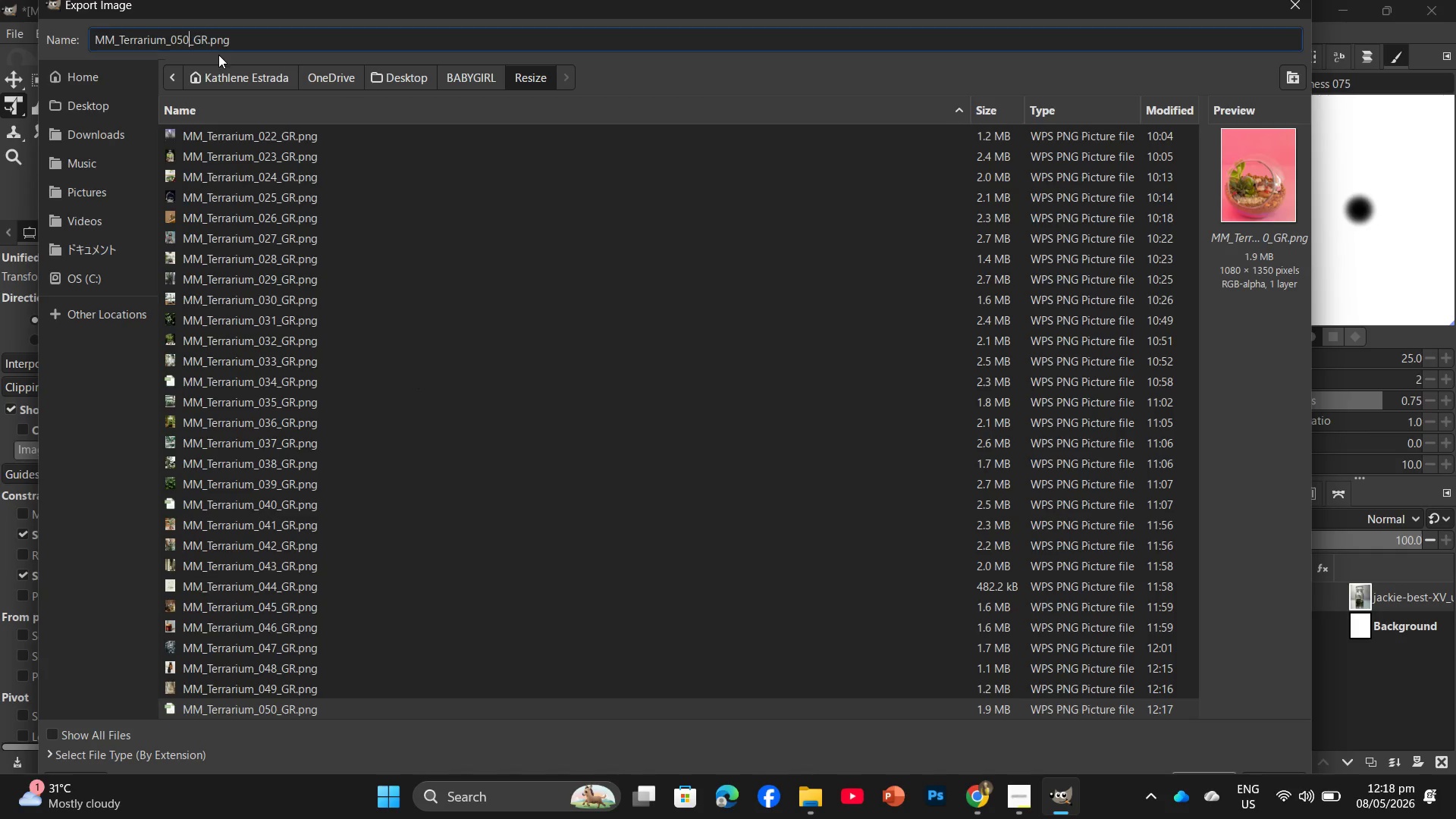 
key(Backspace)
 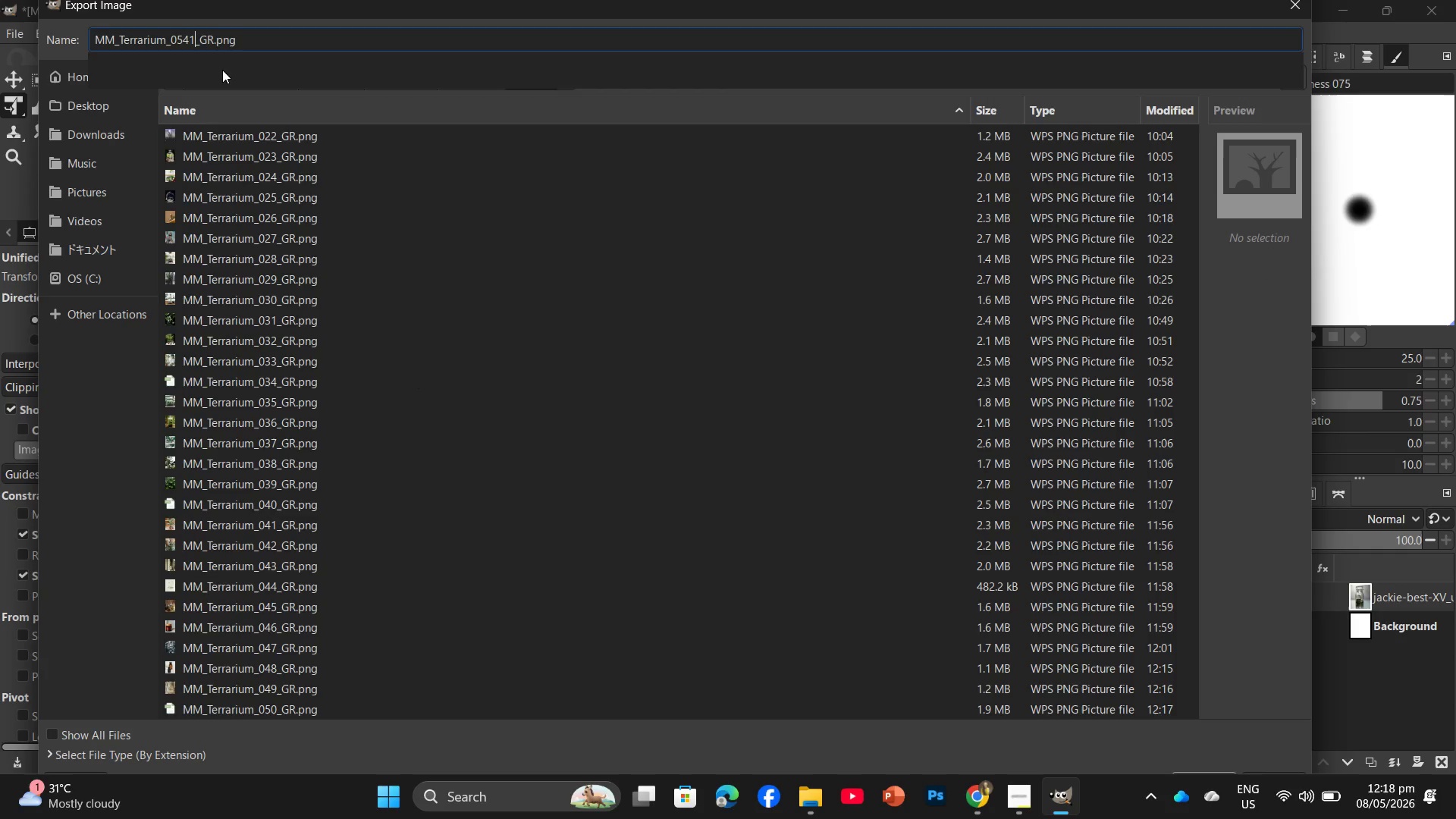 
key(Numpad4)
 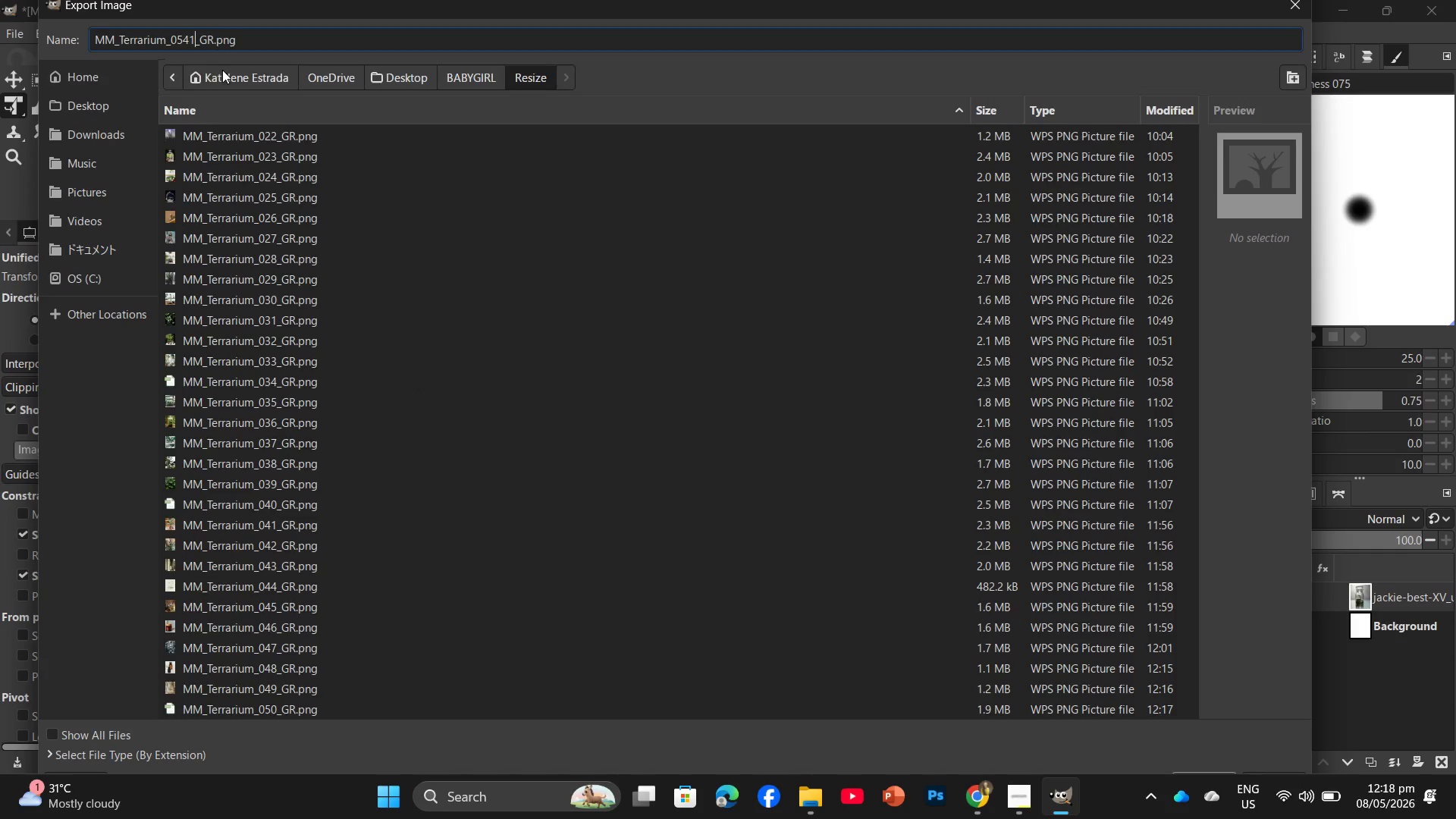 
key(Numpad1)
 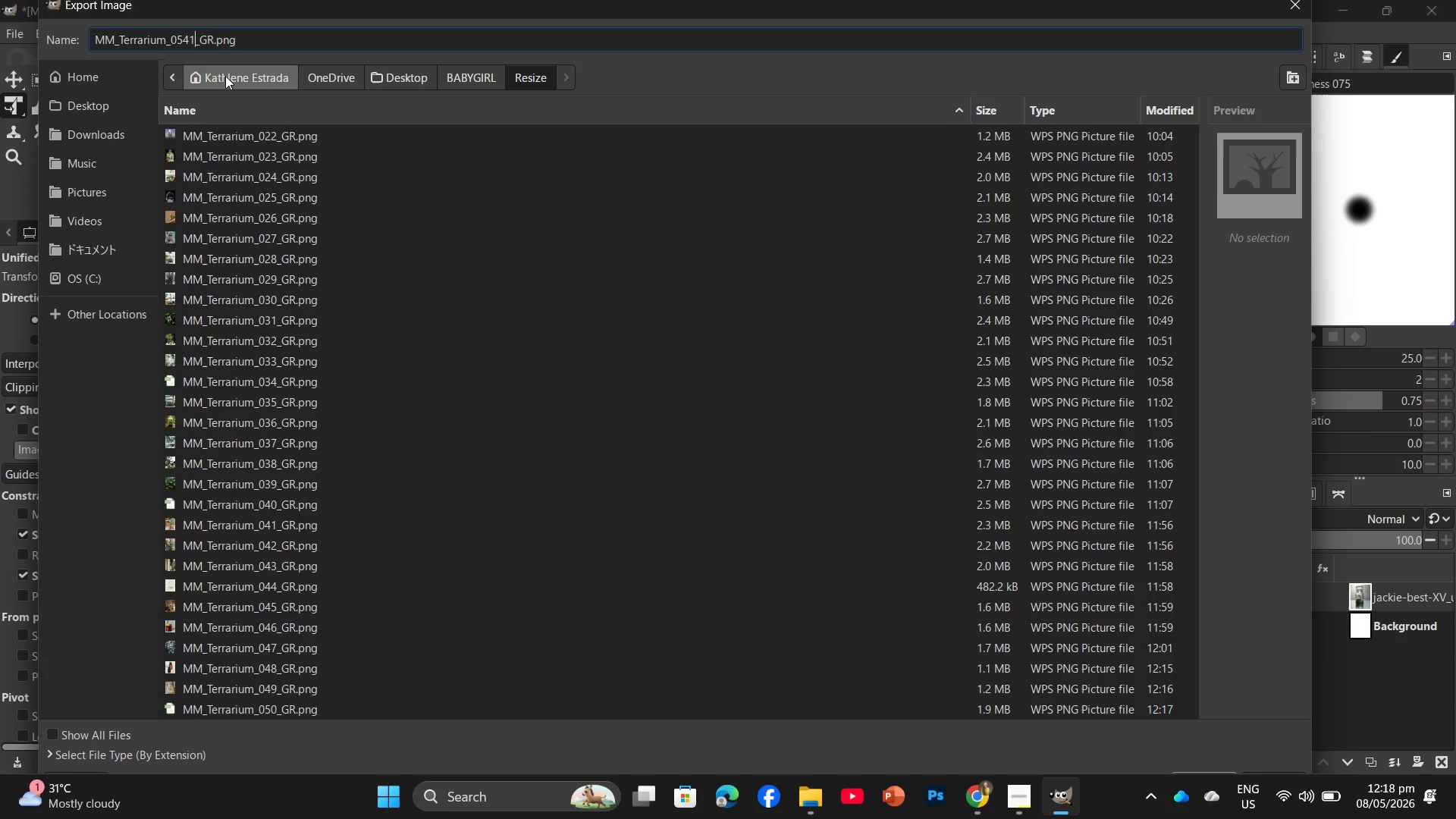 
key(Backspace)
 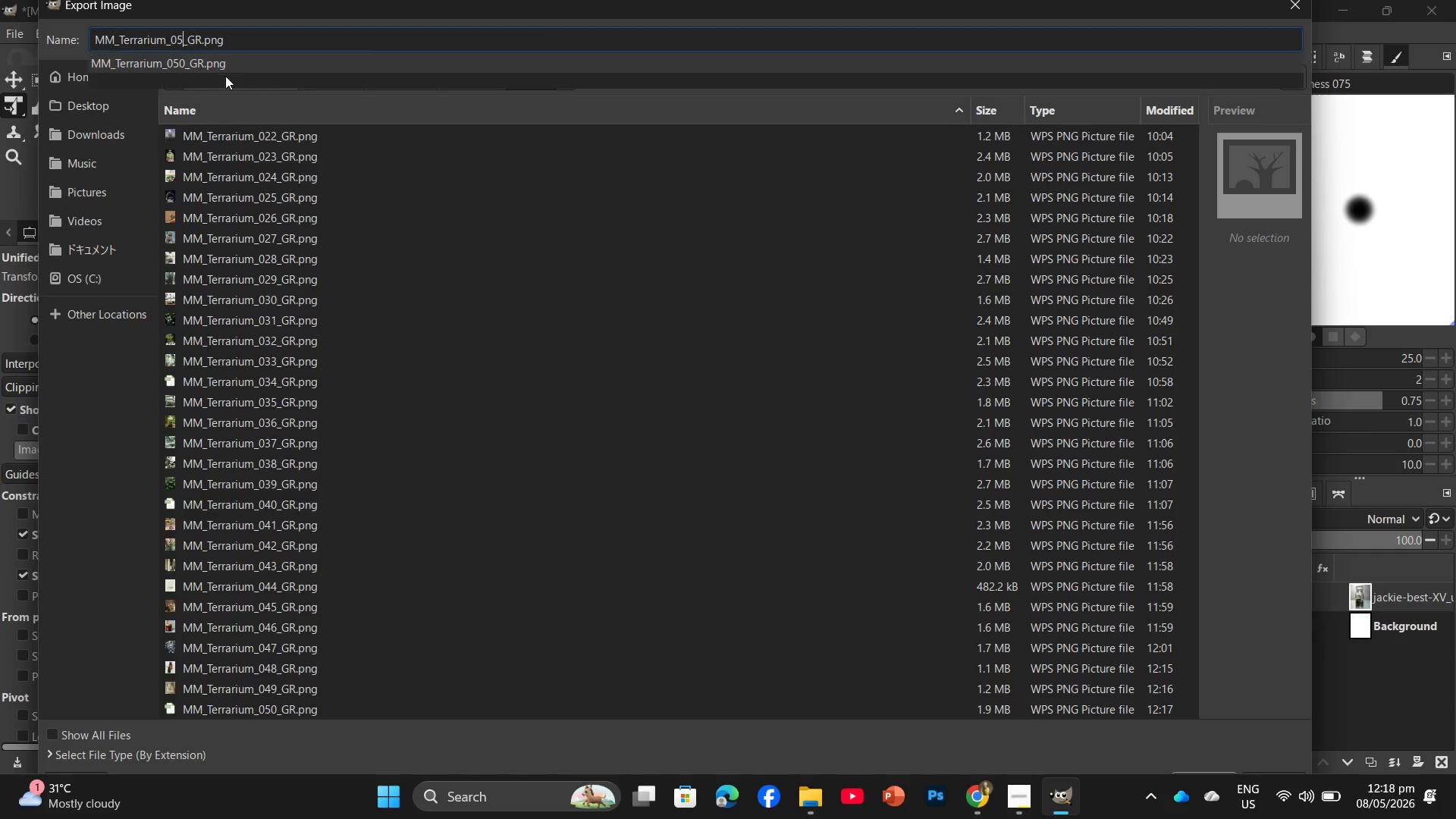 
key(Backspace)
 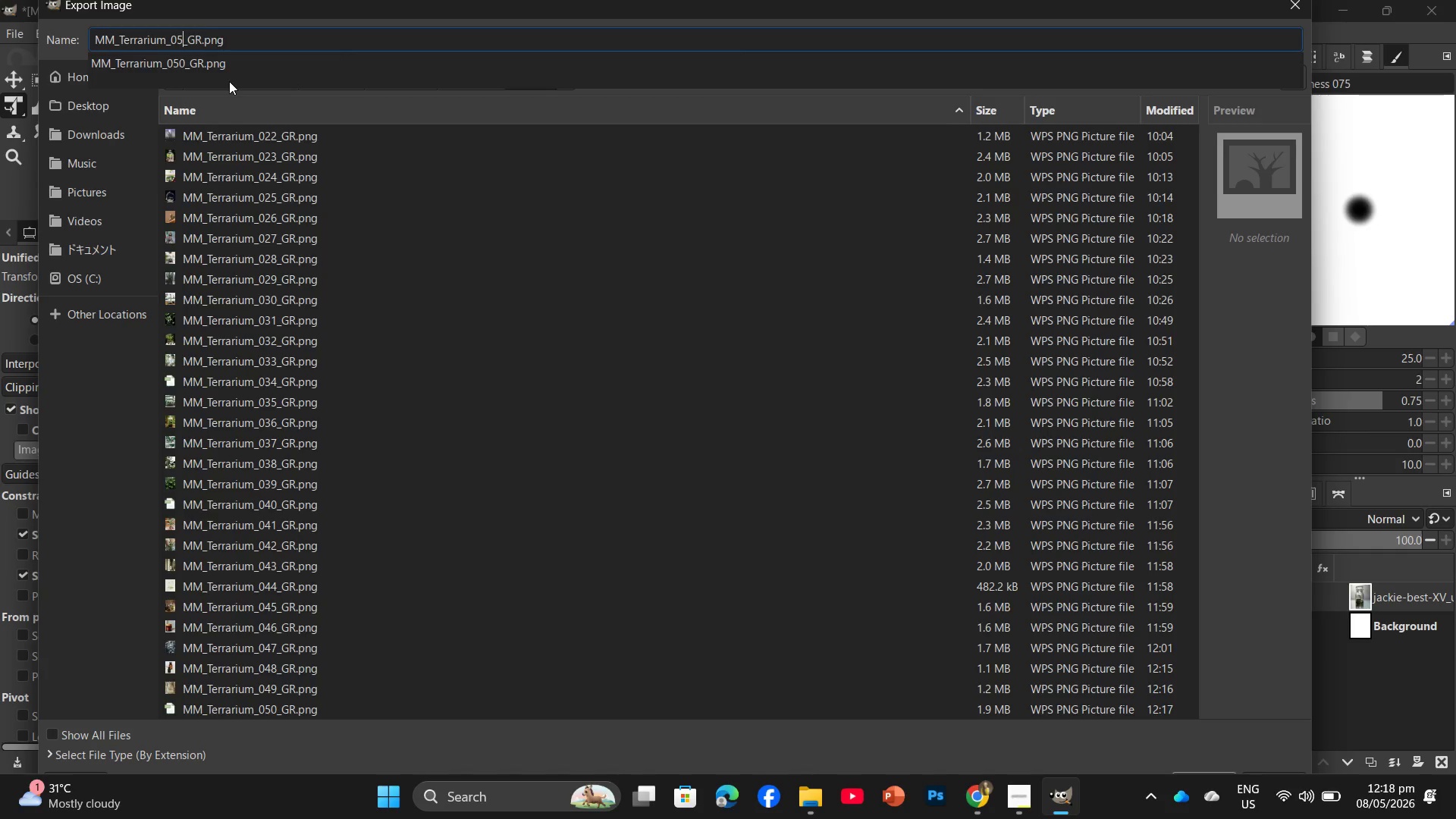 
key(Numpad1)
 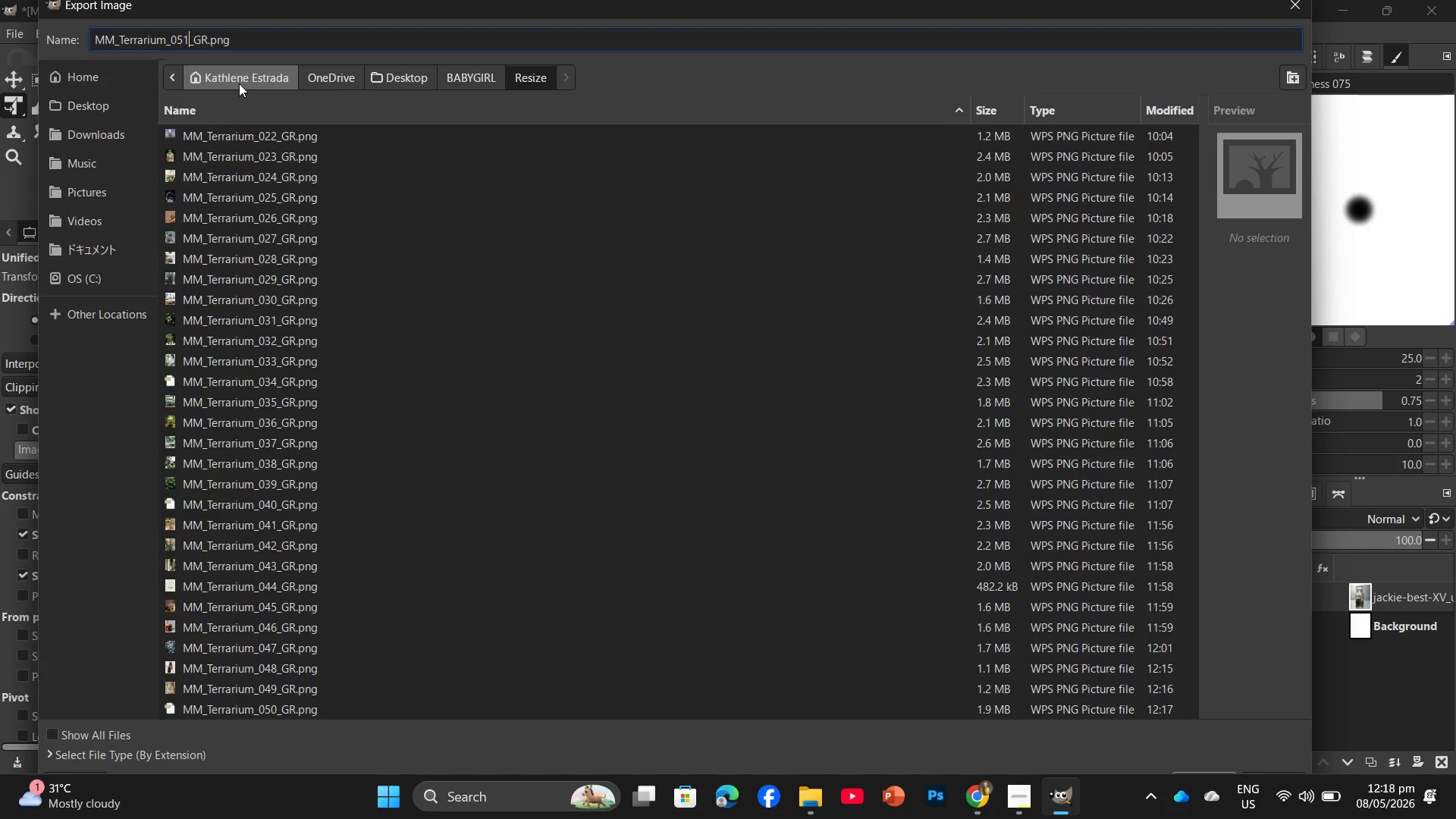 
key(Enter)
 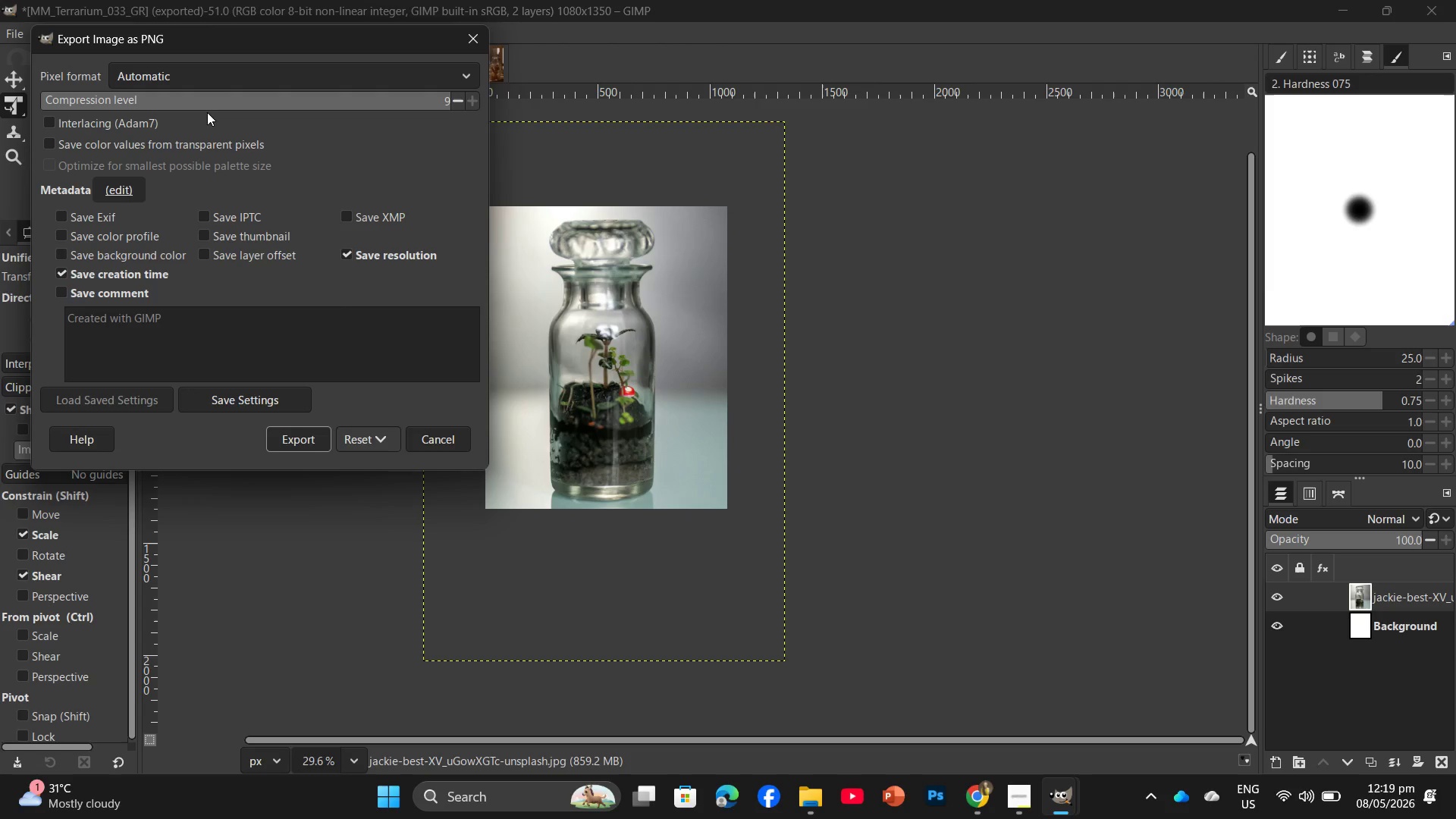 
wait(22.59)
 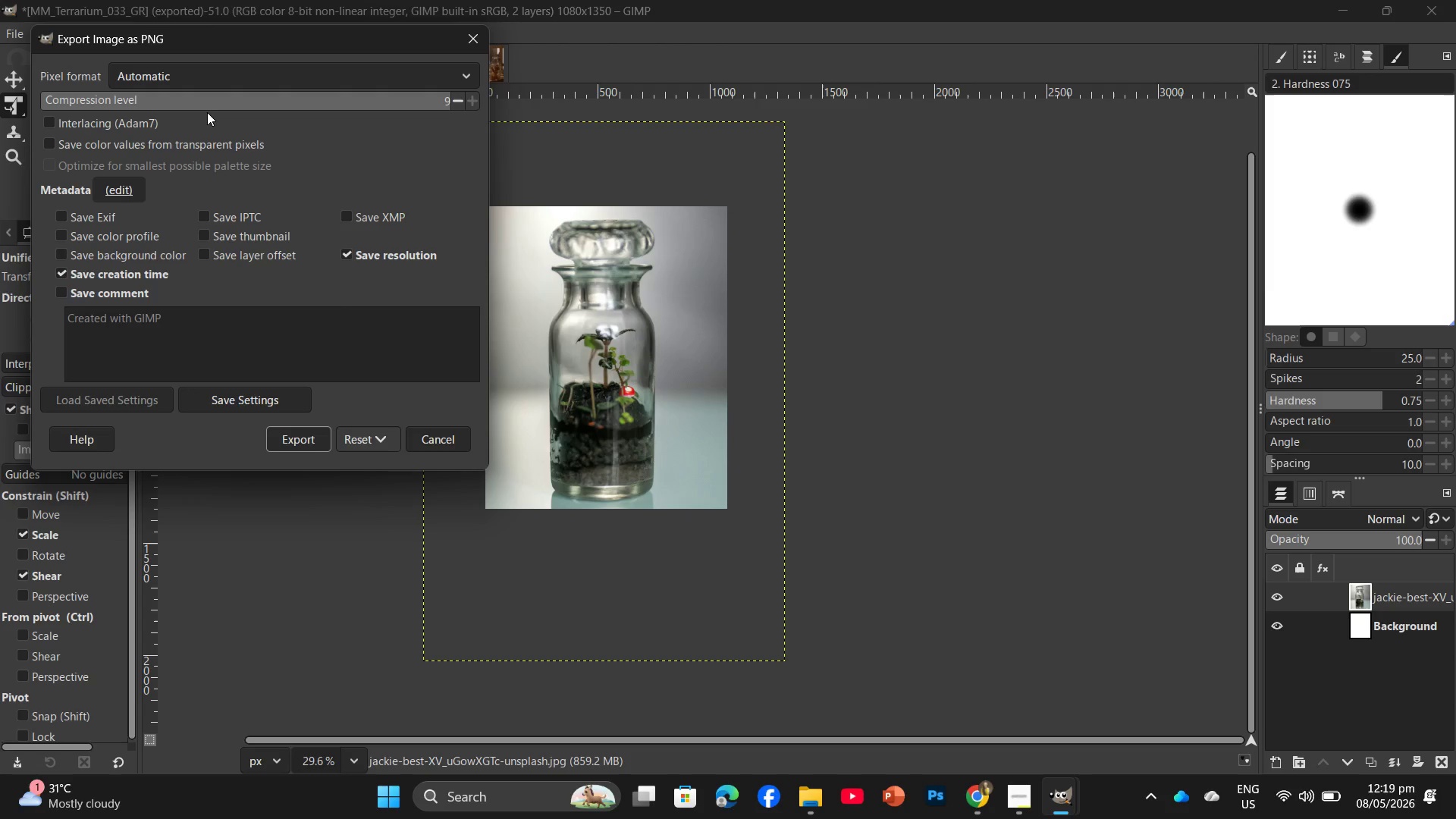 
left_click_drag(start_coordinate=[302, 437], to_coordinate=[306, 436])
 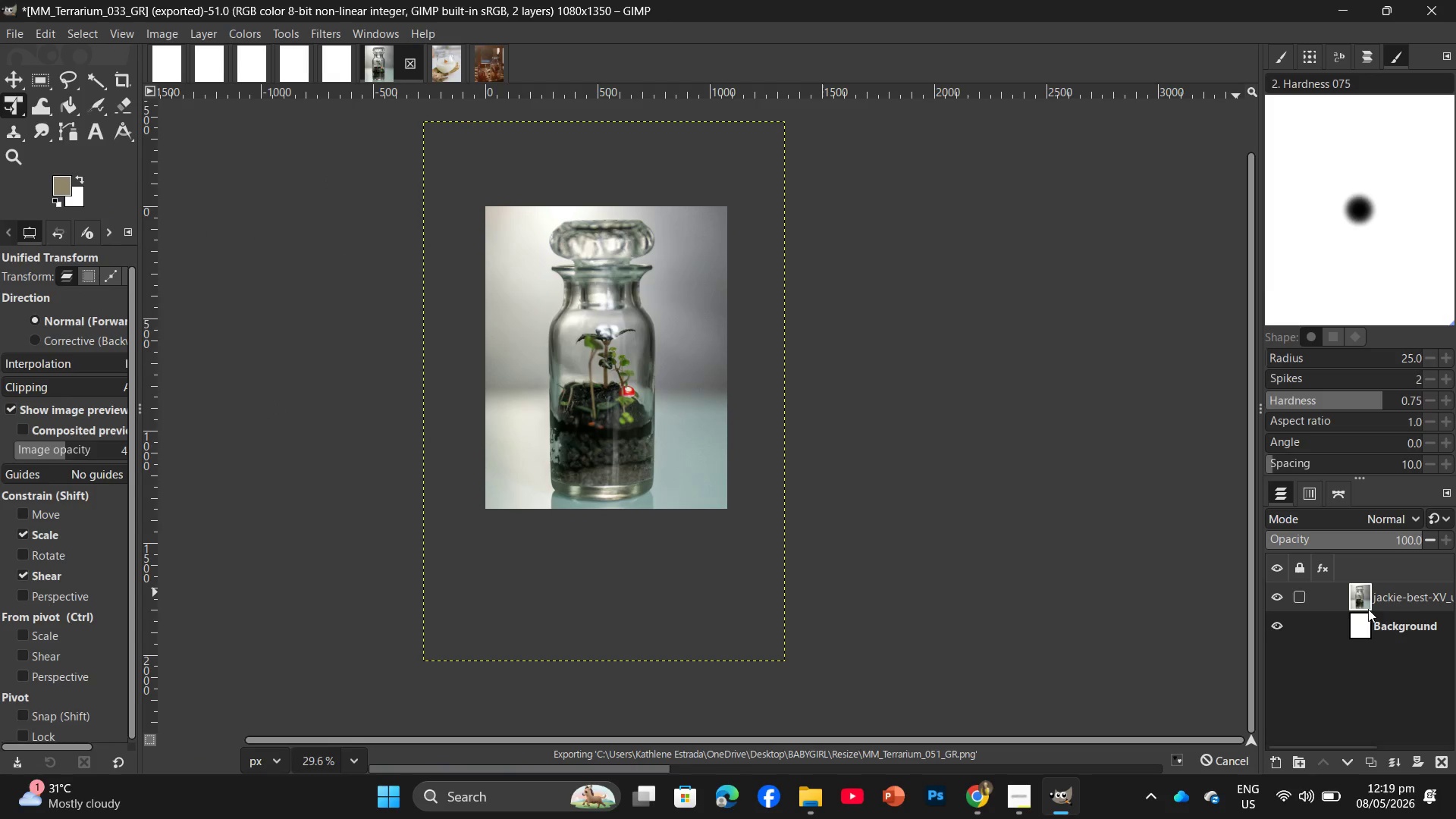 
left_click_drag(start_coordinate=[1392, 601], to_coordinate=[1440, 754])
 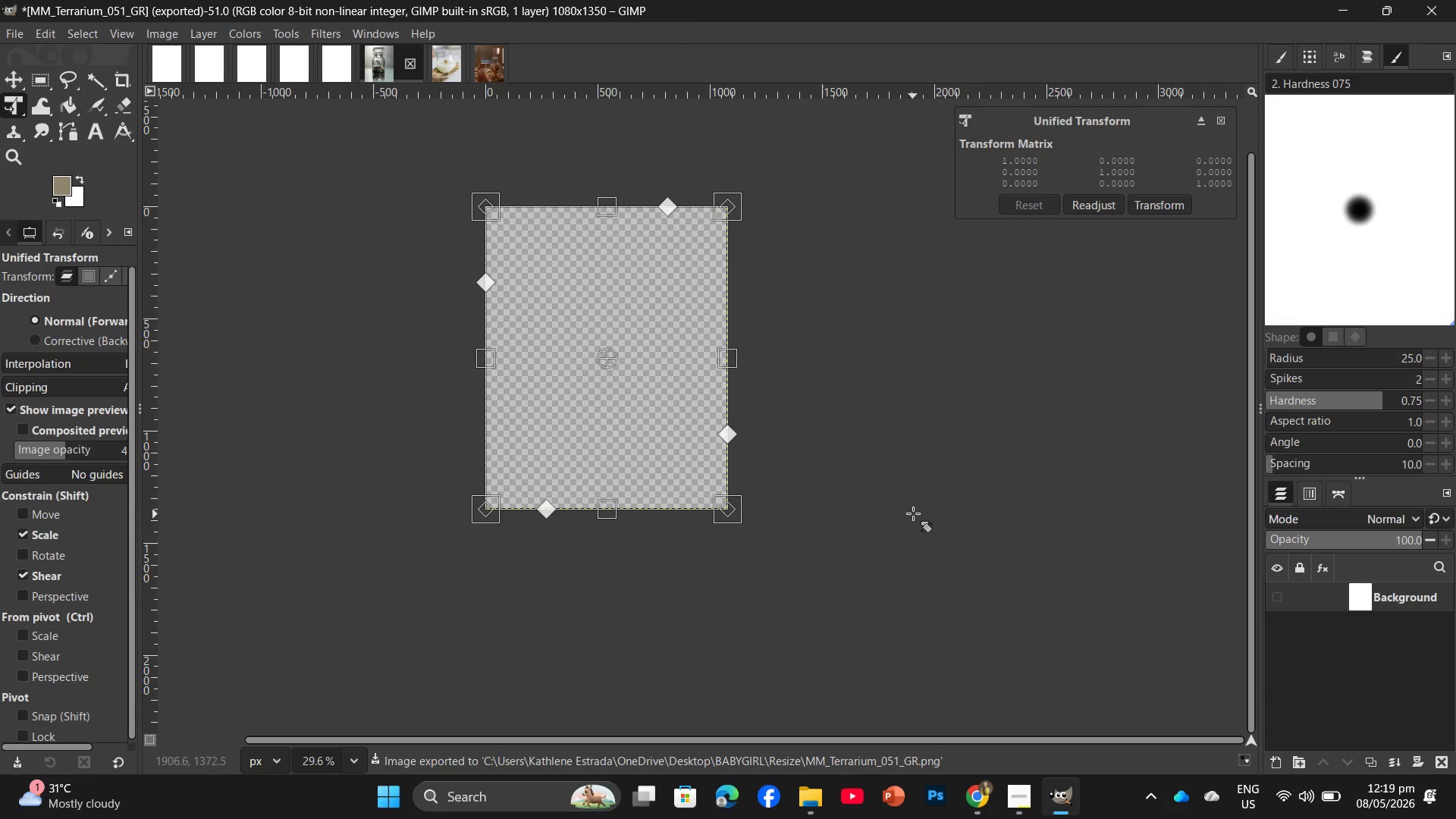 
key(Enter)
 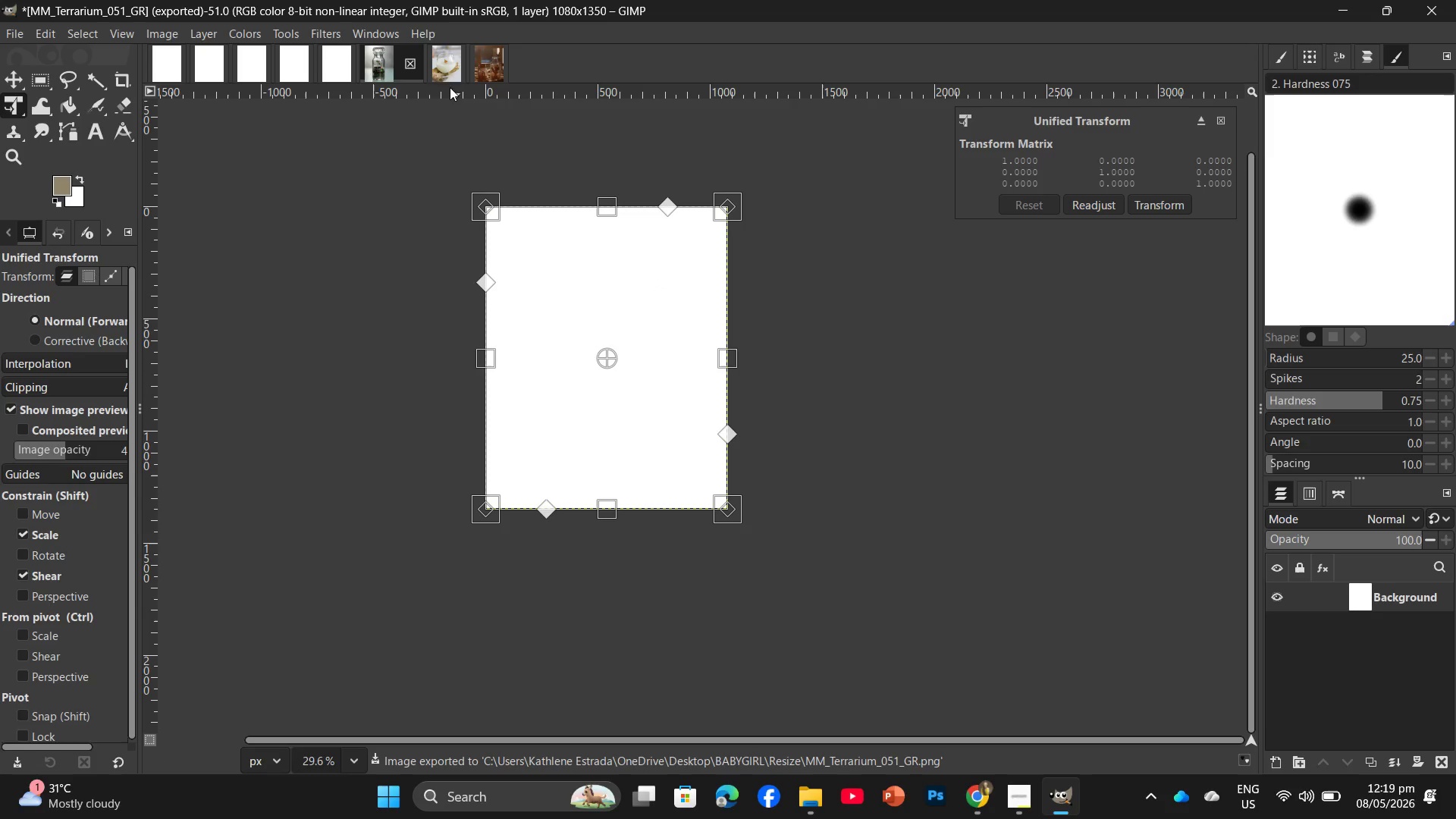 
left_click([436, 67])
 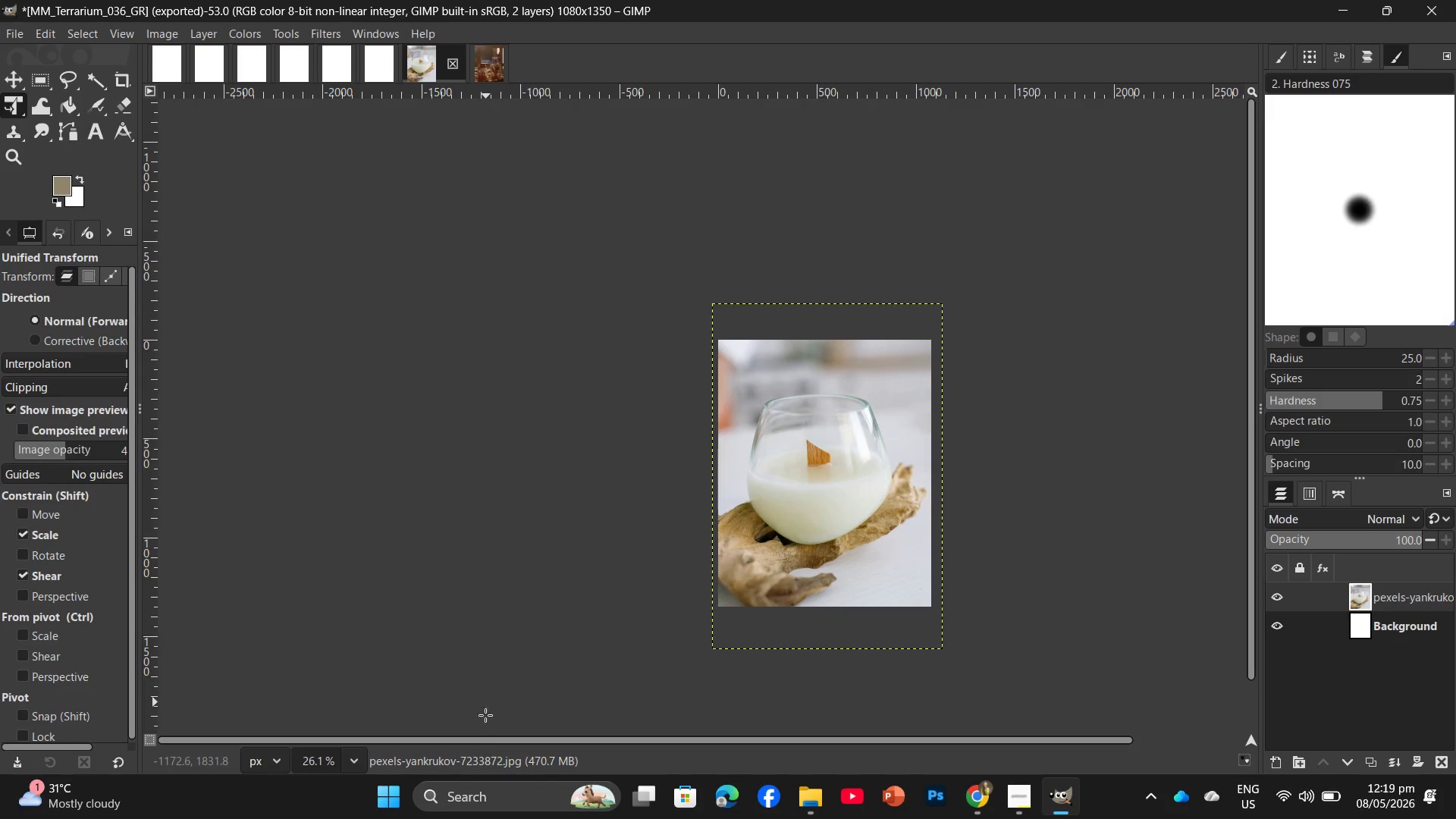 
key(Control+ControlLeft)
 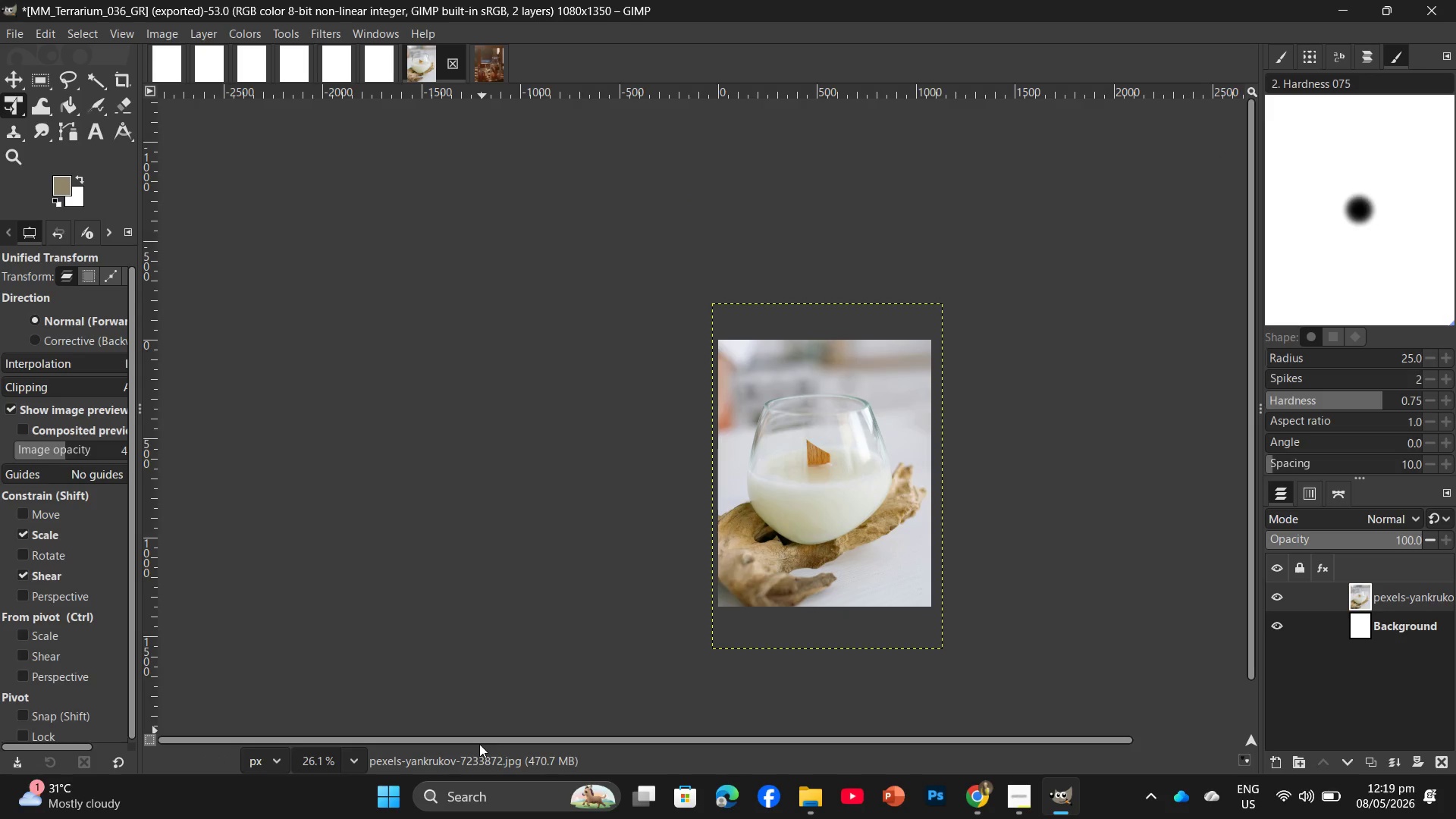 
key(Control+ControlLeft)
 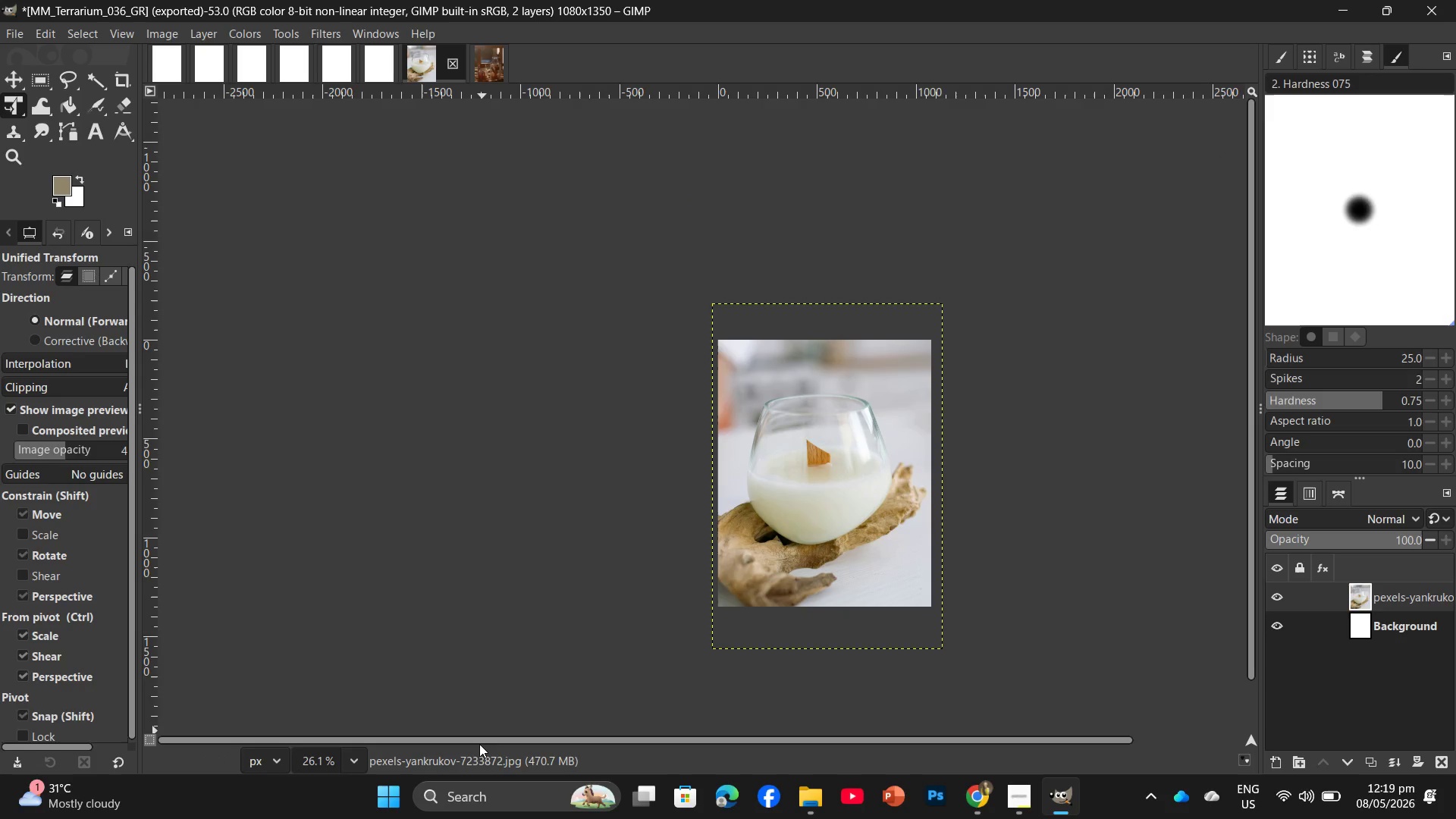 
key(Control+Shift+ShiftLeft)
 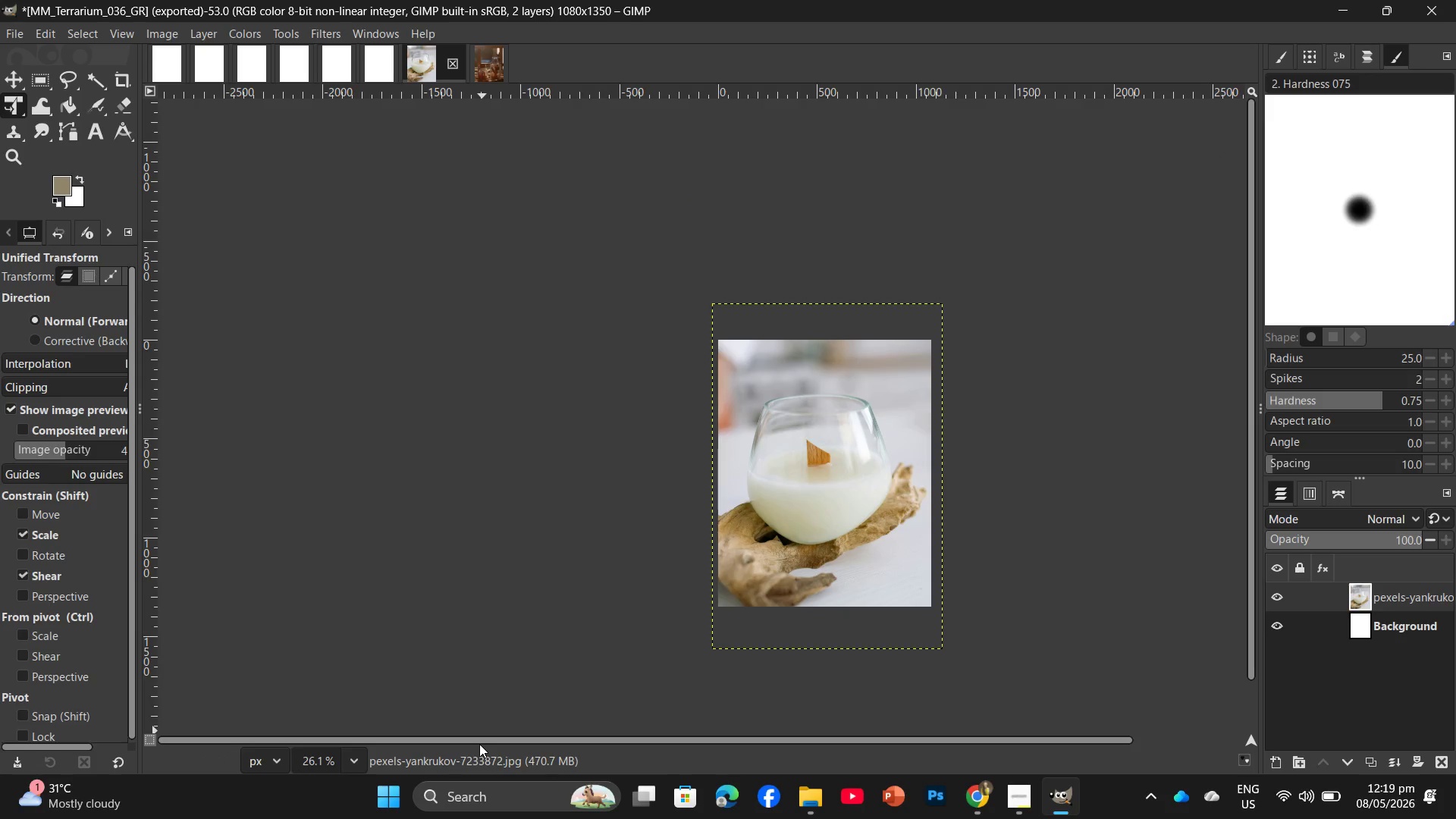 
key(Control+Shift+ShiftLeft)
 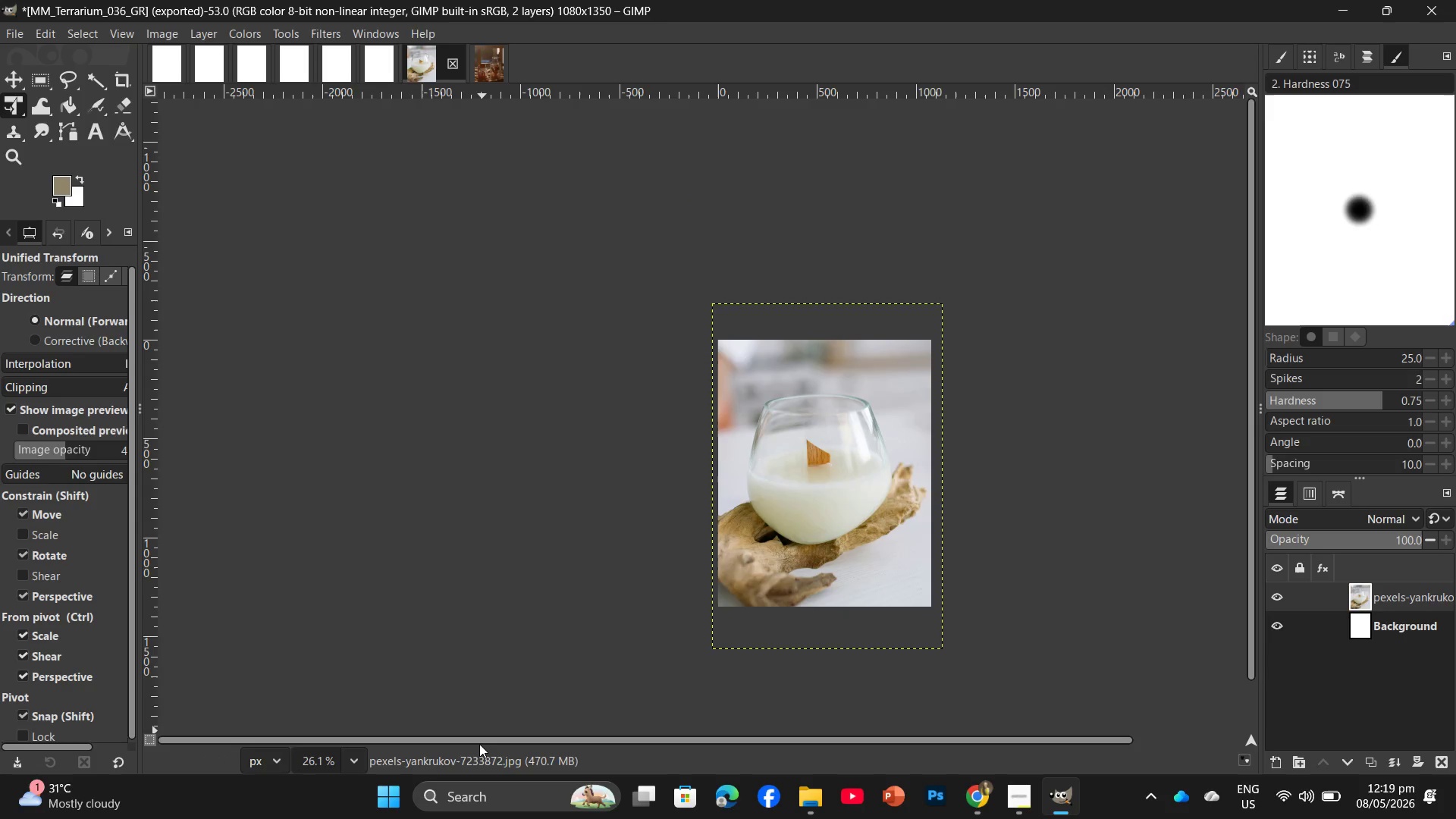 
key(Control+Shift+E)
 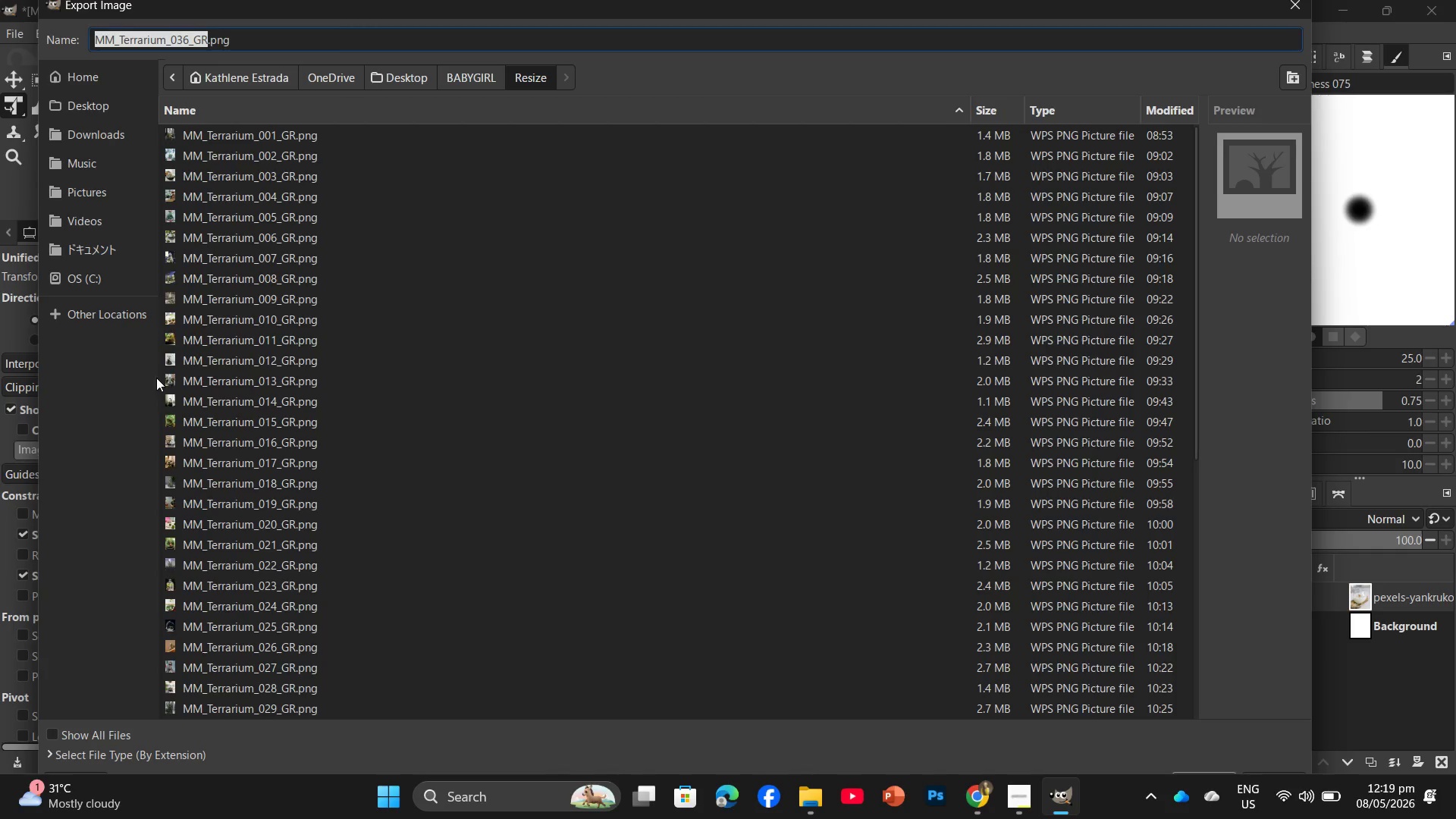 
scroll: coordinate [333, 712], scroll_direction: down, amount: 9.0
 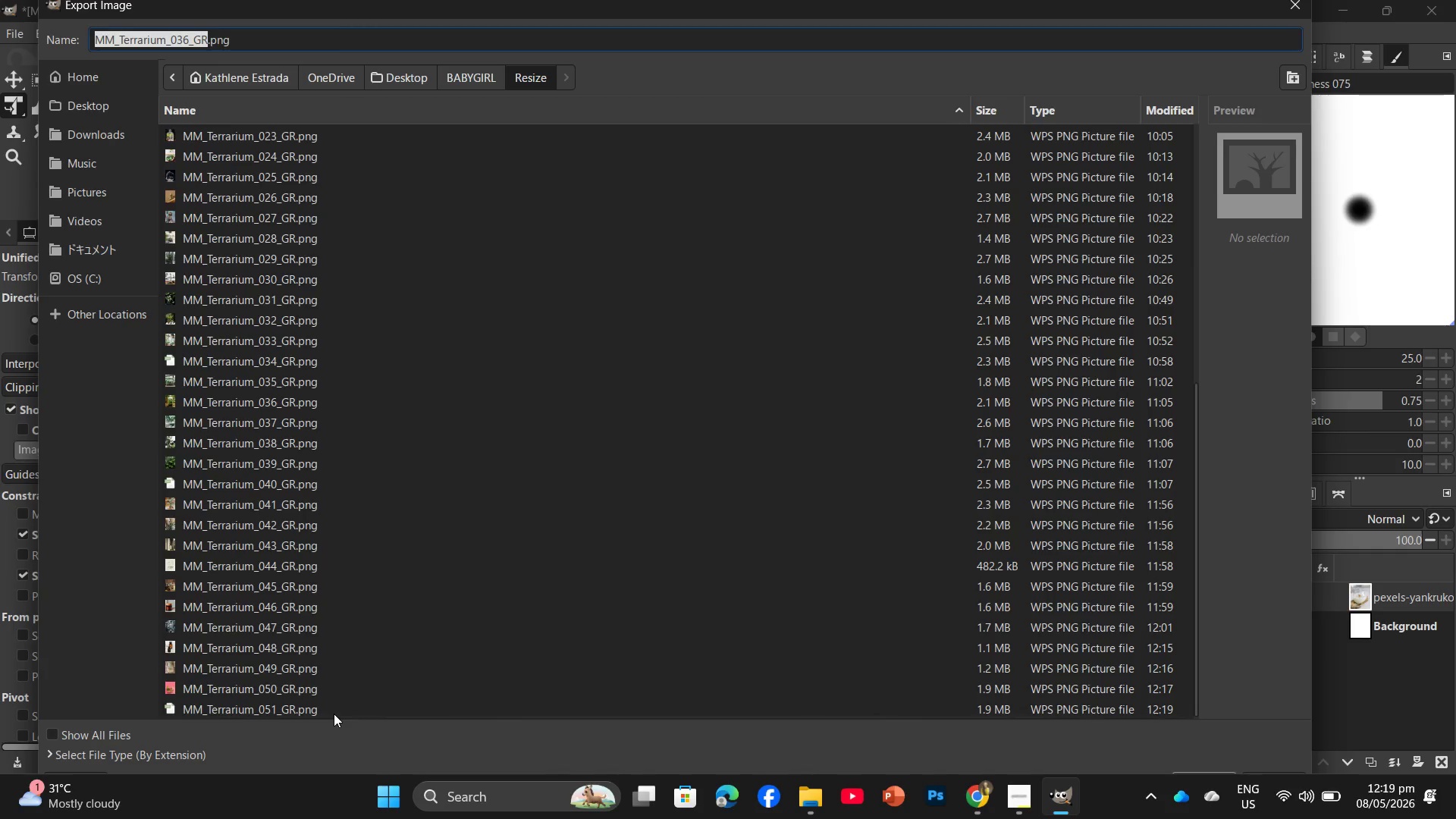 
left_click([334, 714])
 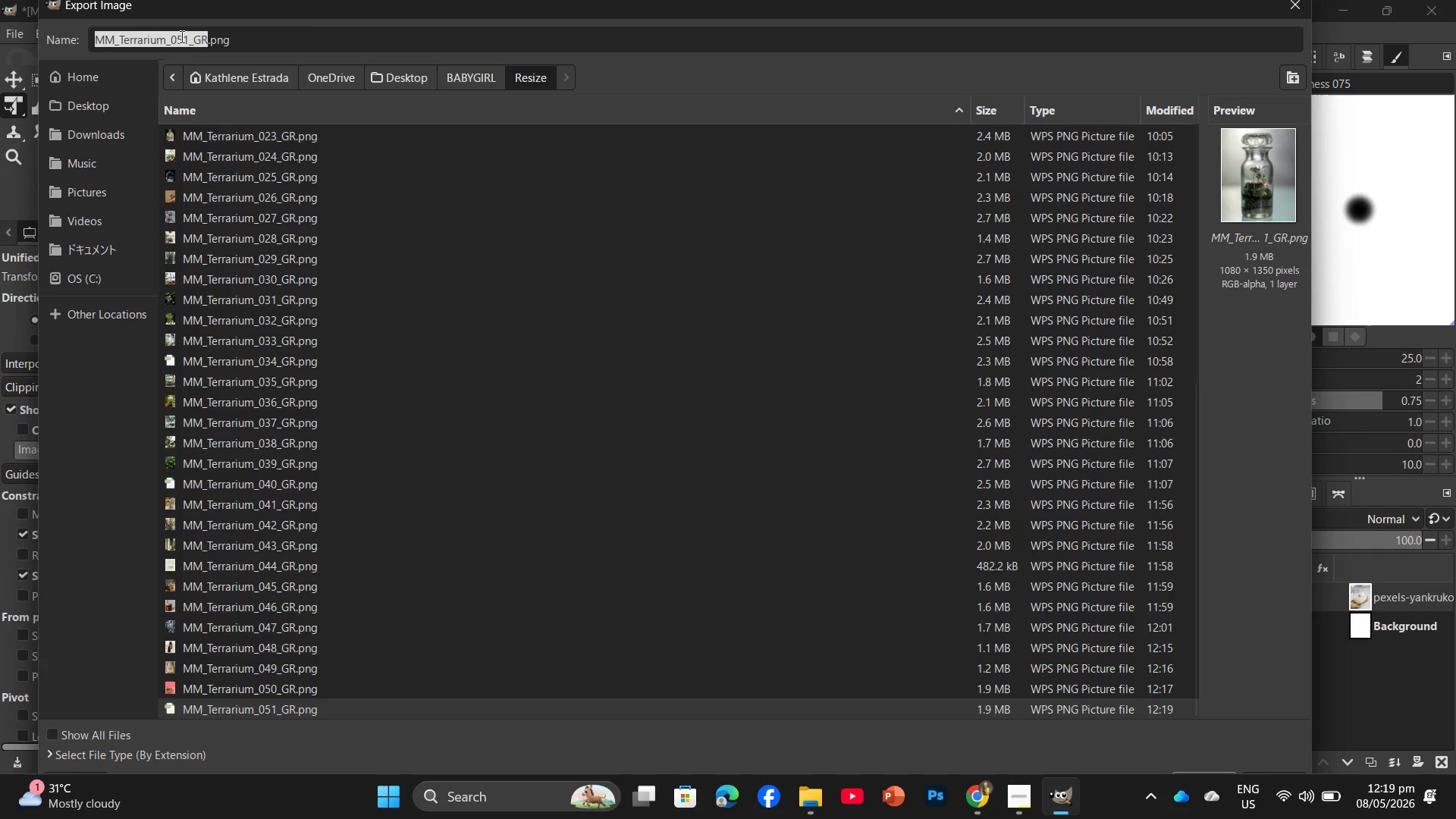 
left_click([186, 36])
 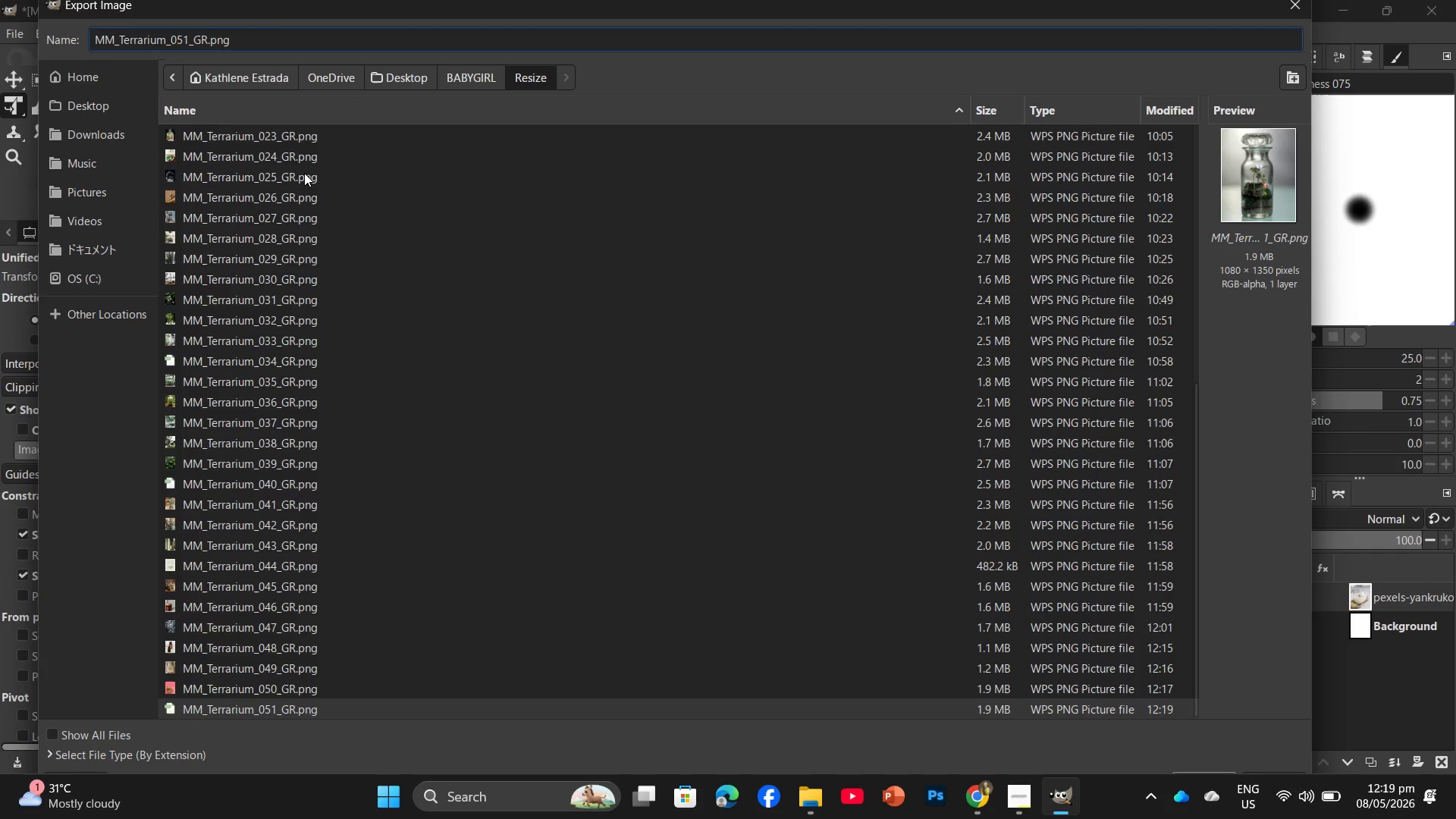 
key(Backspace)
 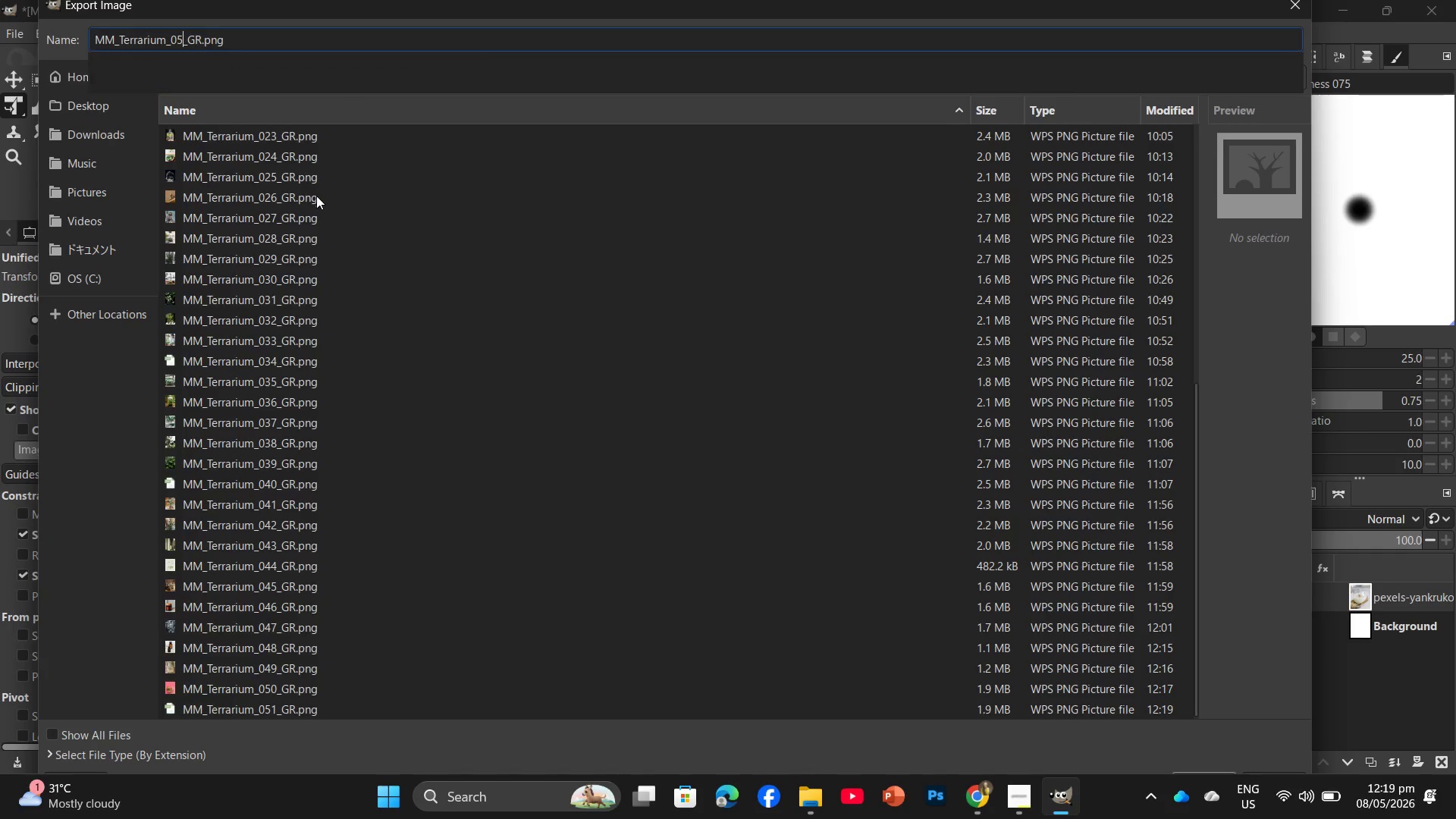 
key(Numpad2)
 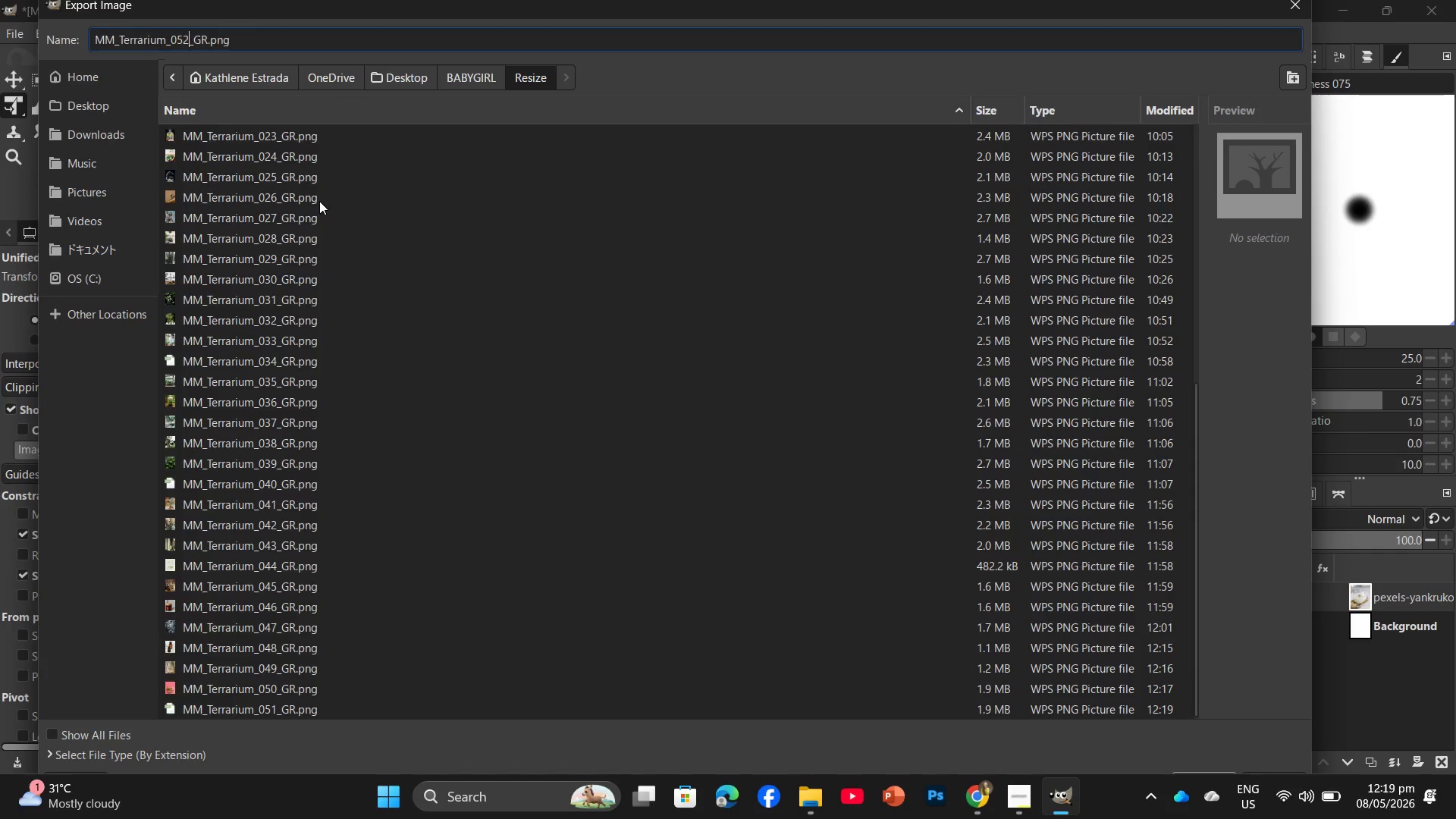 
key(Enter)
 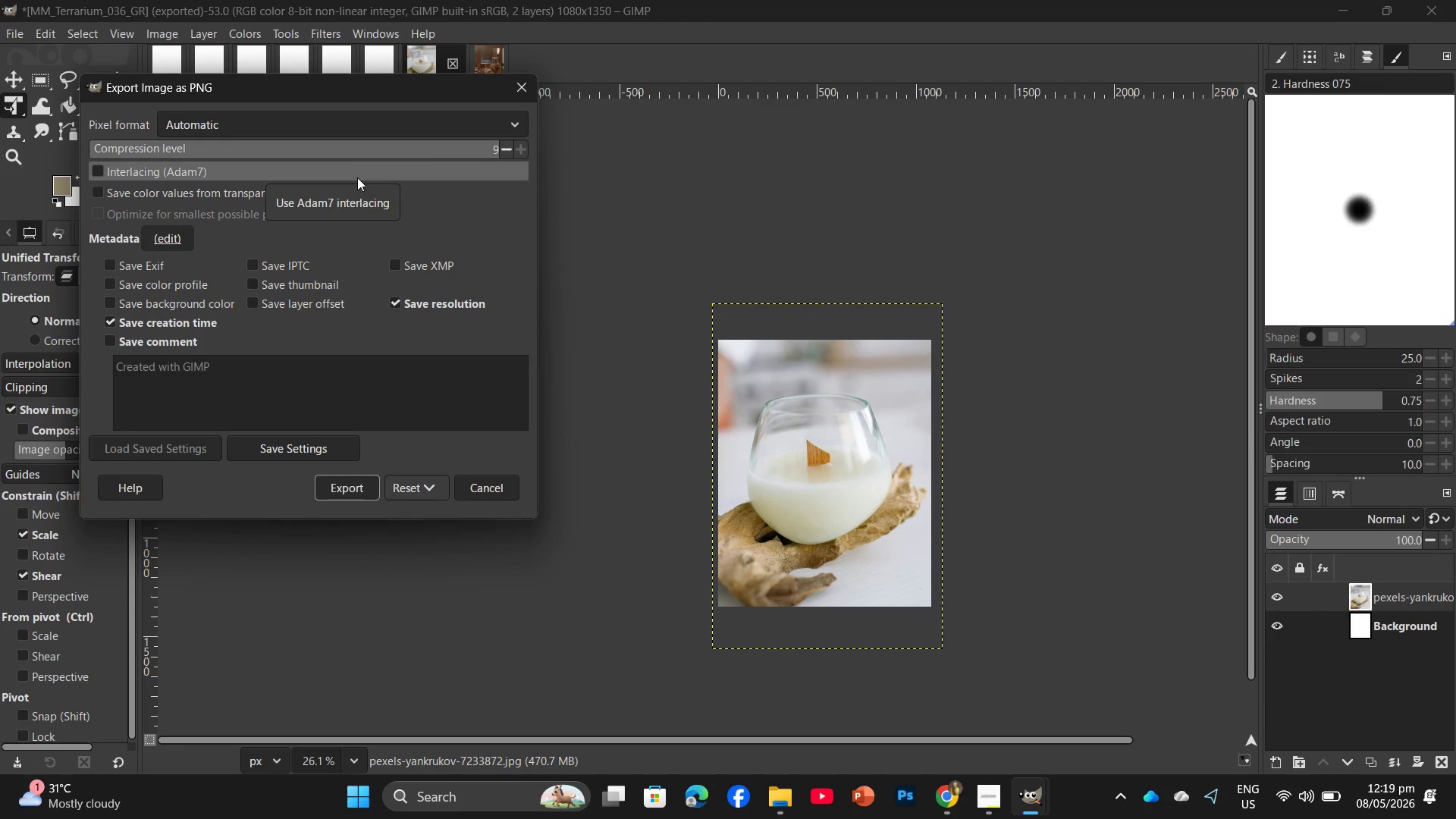 
wait(12.14)
 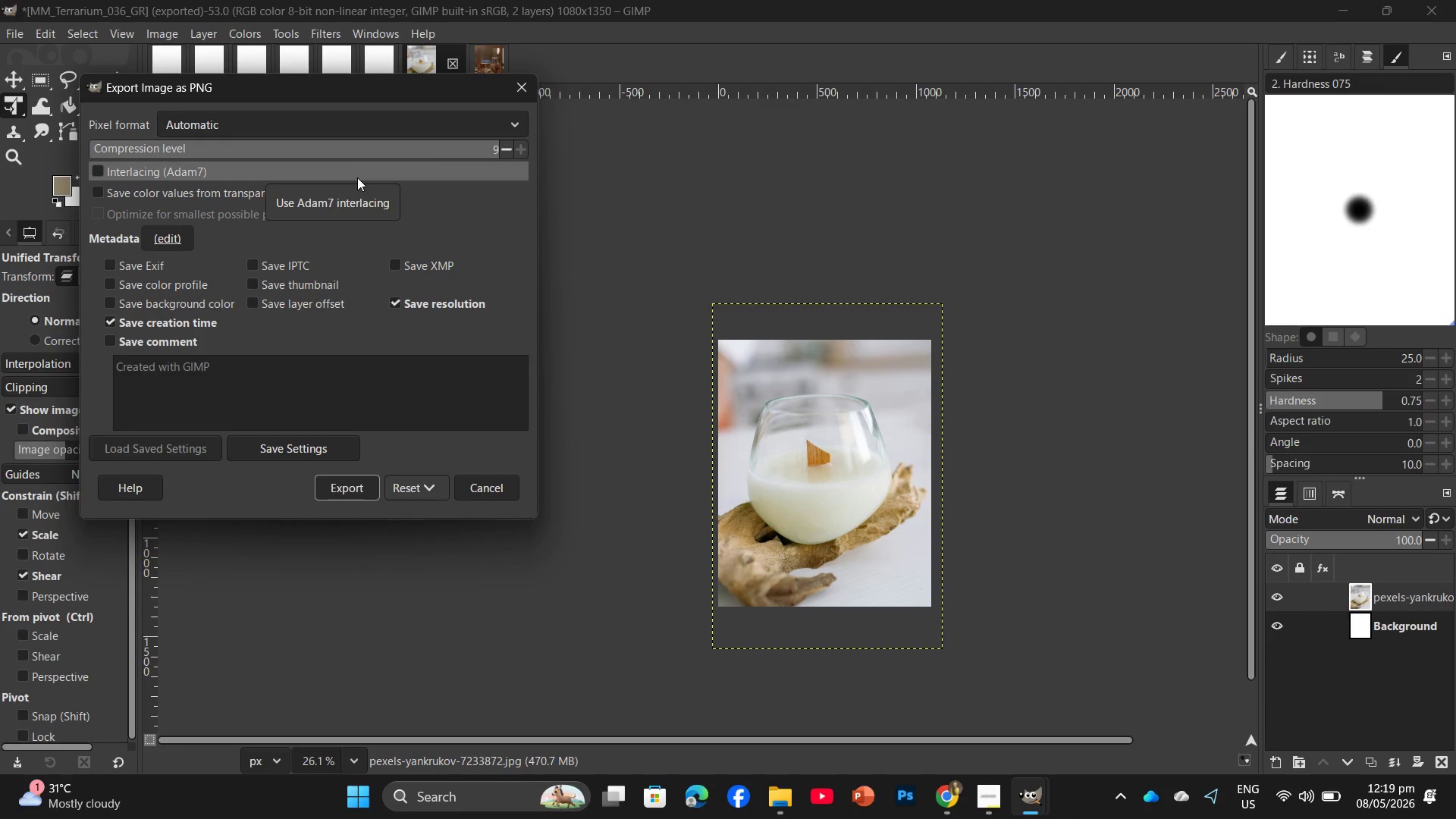 
left_click([369, 495])
 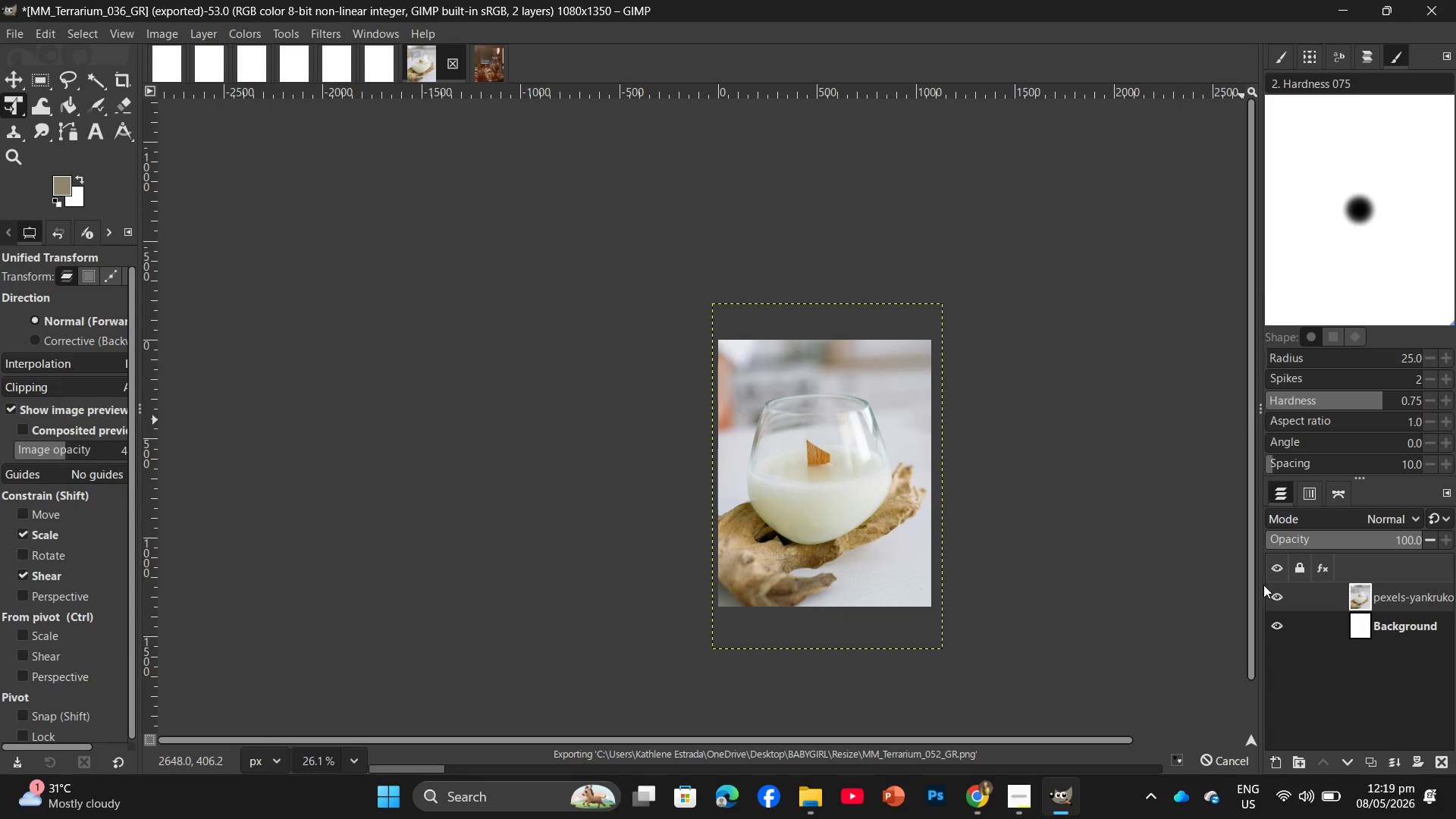 
left_click_drag(start_coordinate=[1420, 601], to_coordinate=[1445, 759])
 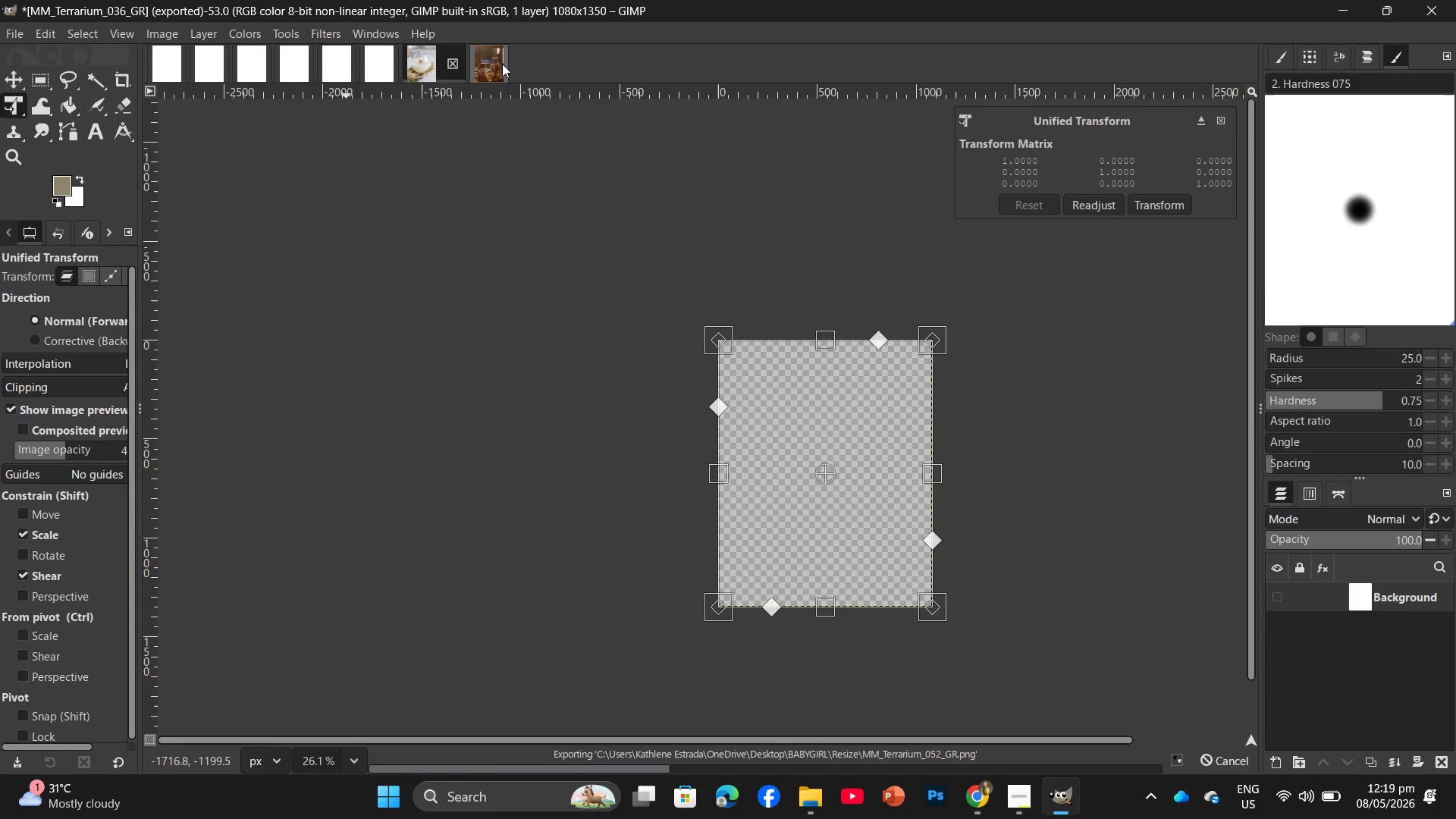 
left_click([502, 64])
 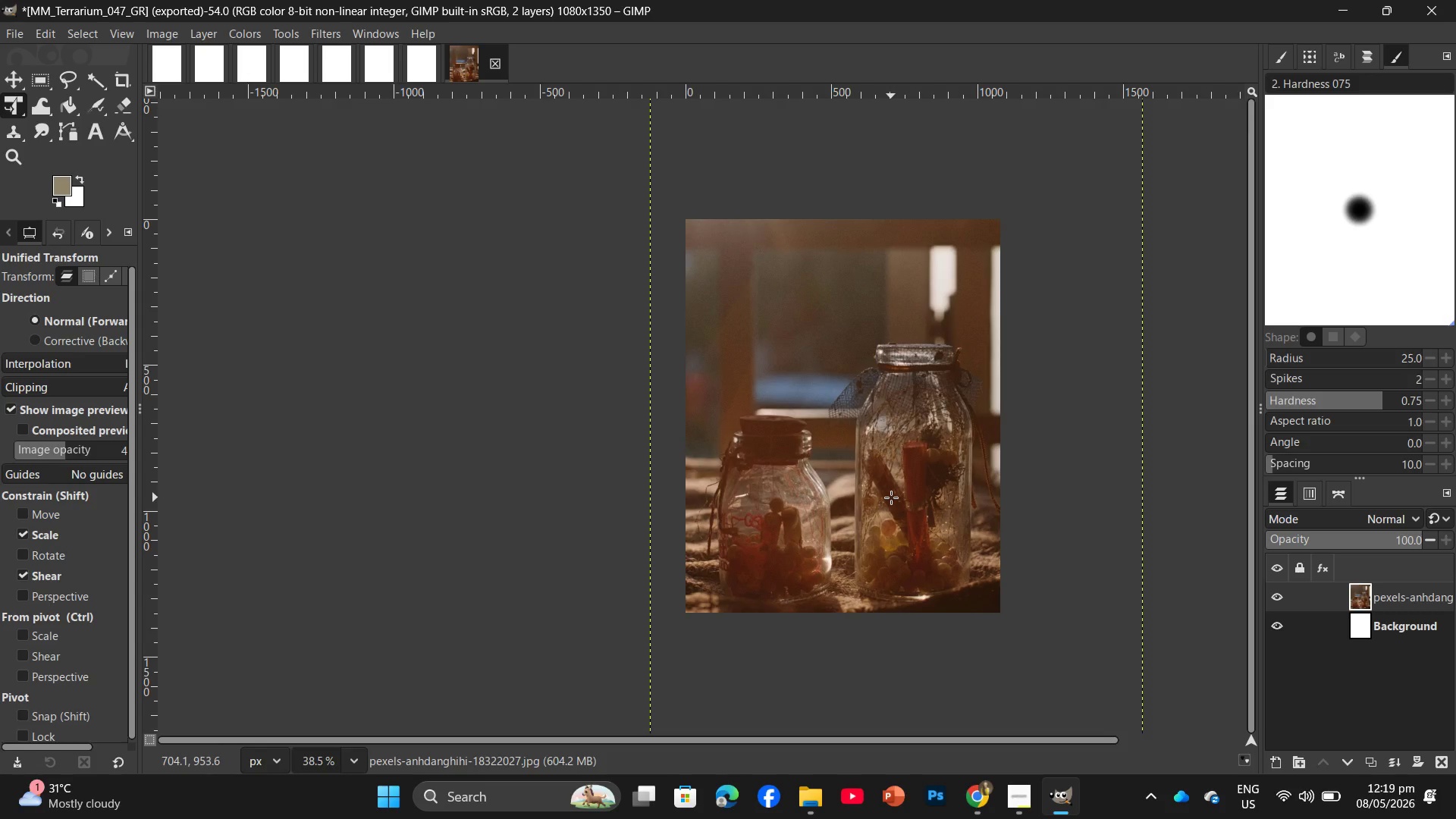 
key(Control+Shift+E)
 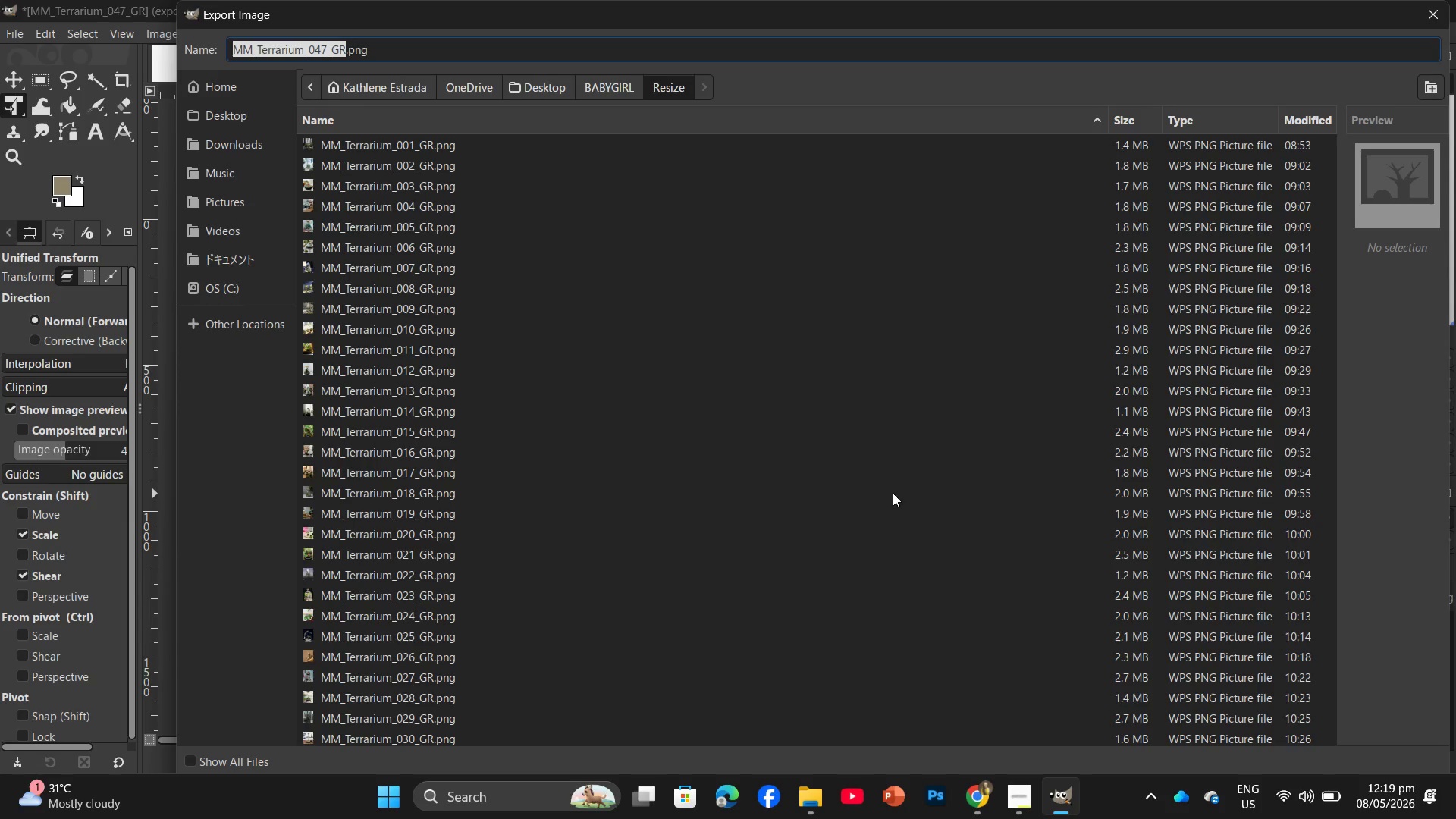 
left_click_drag(start_coordinate=[695, 403], to_coordinate=[692, 399])
 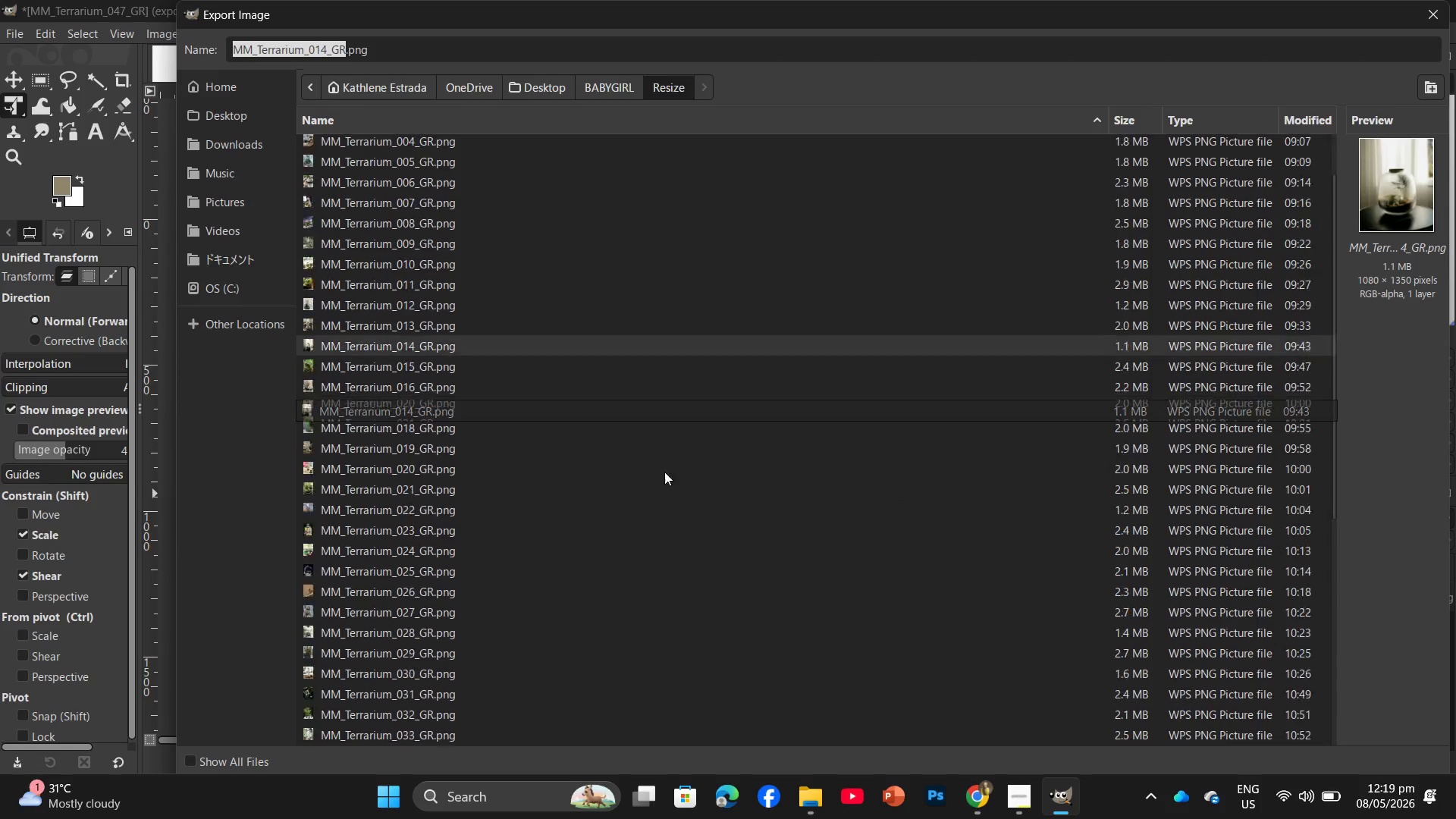 
scroll: coordinate [454, 635], scroll_direction: down, amount: 15.0
 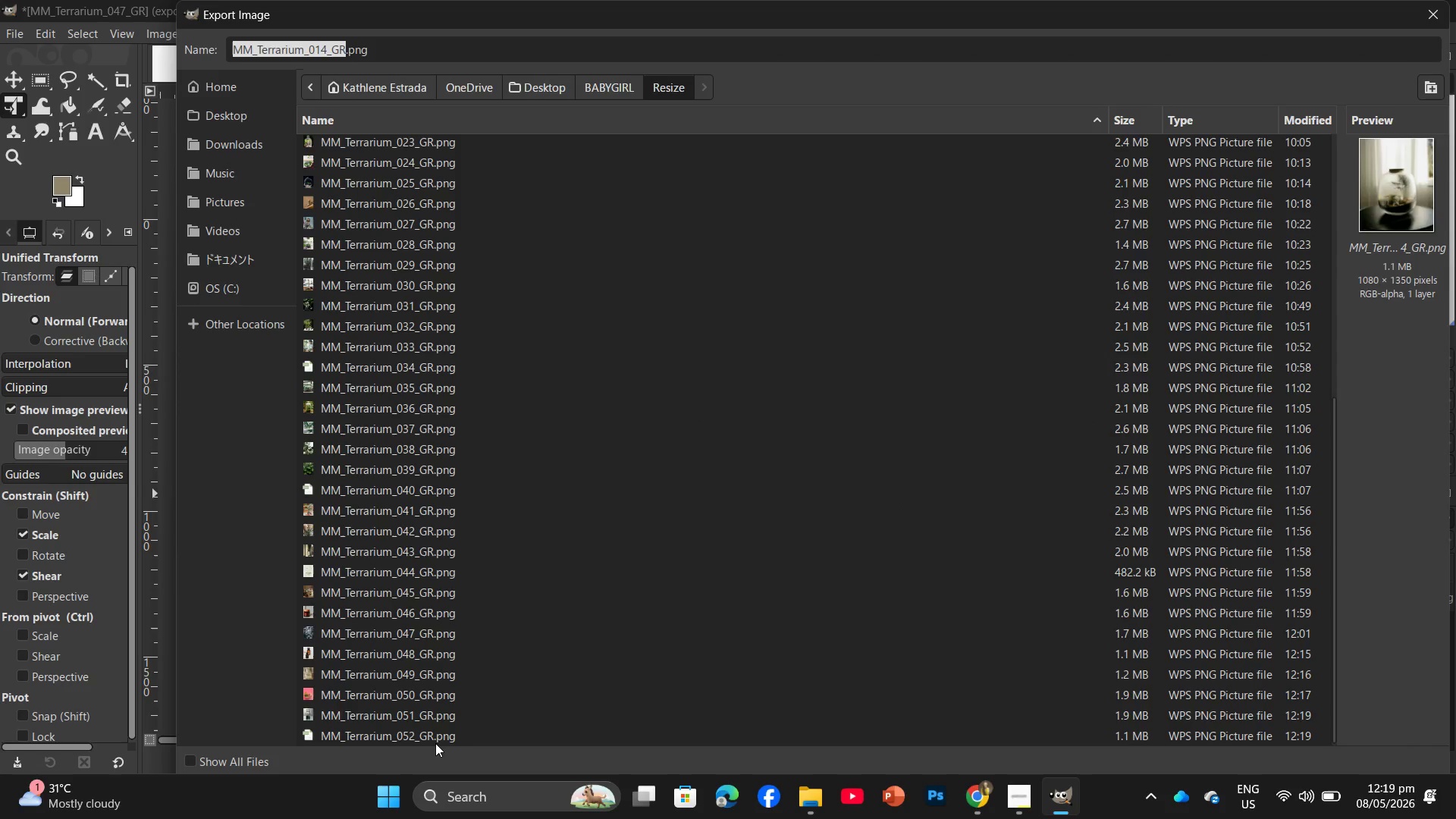 
left_click([435, 743])
 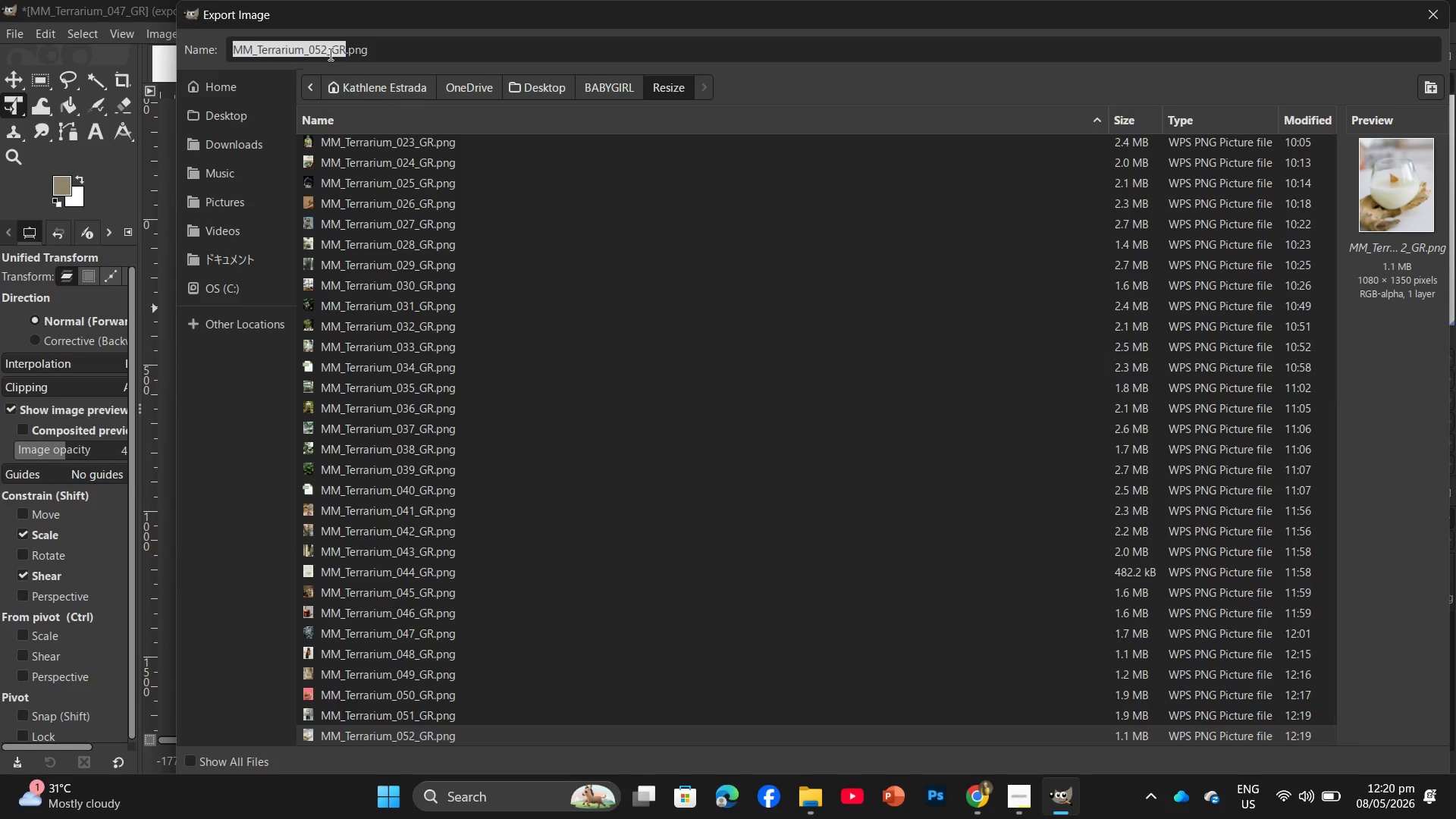 
left_click([326, 49])
 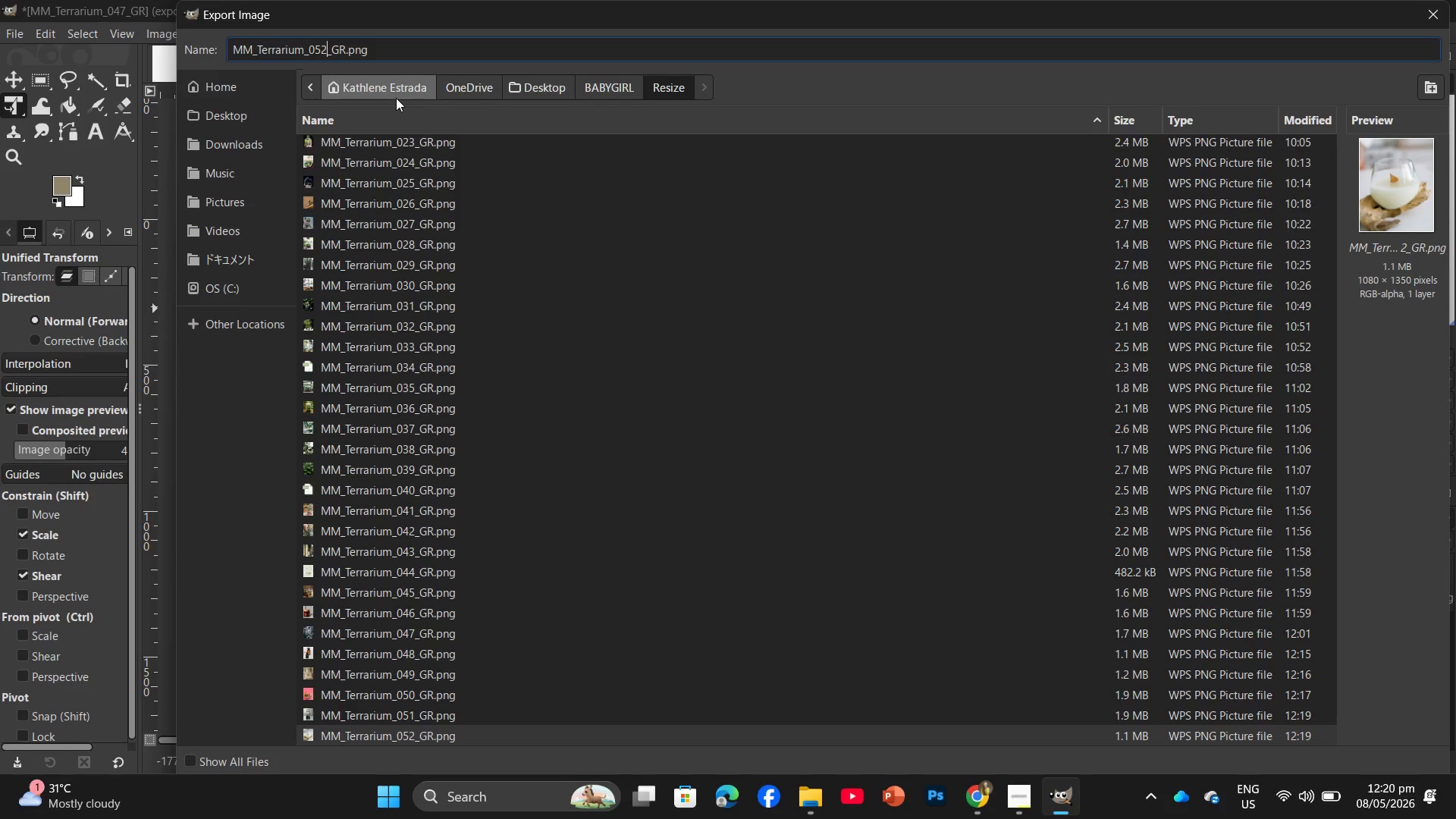 
key(Backspace)
 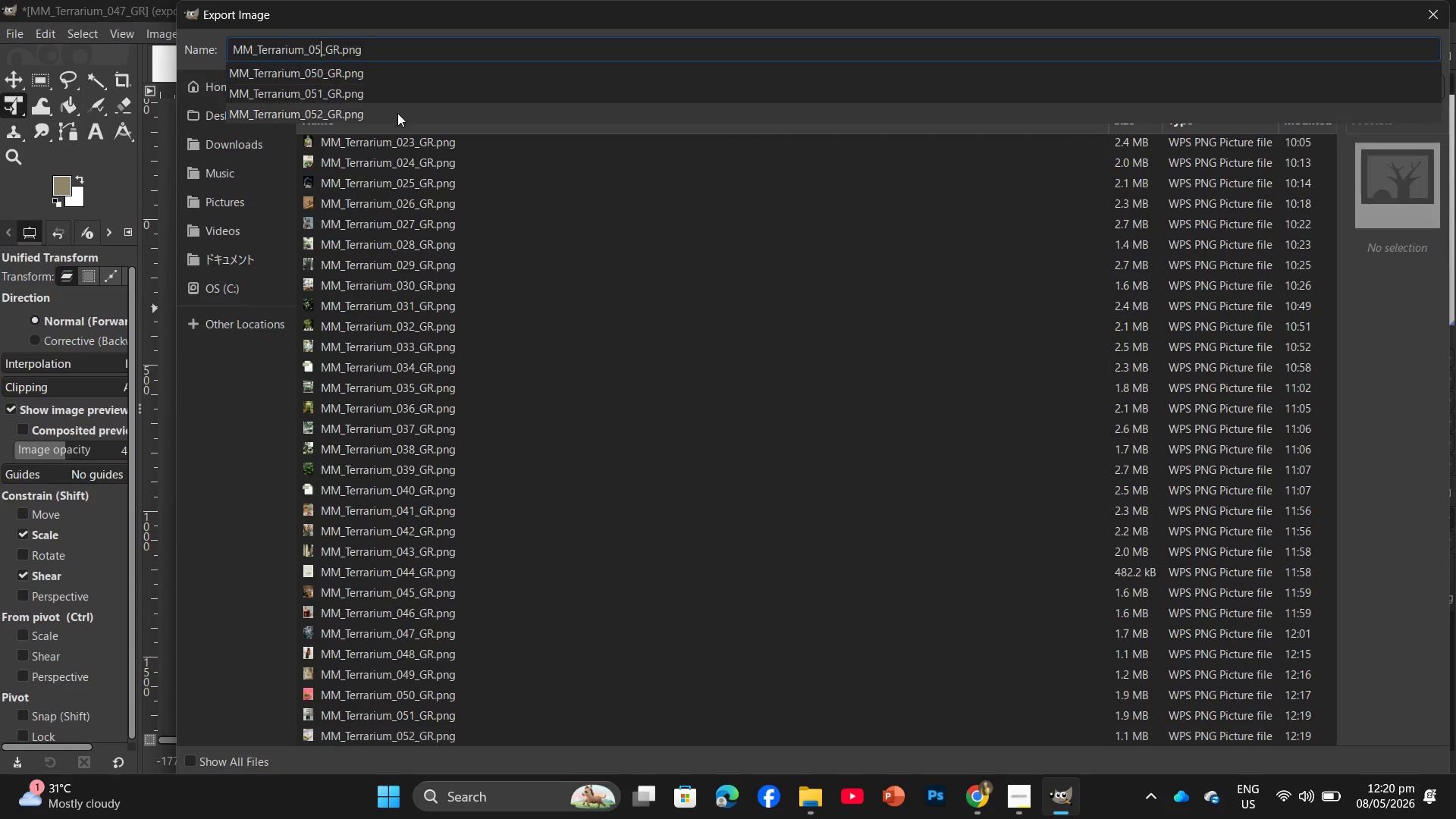 
key(Numpad3)
 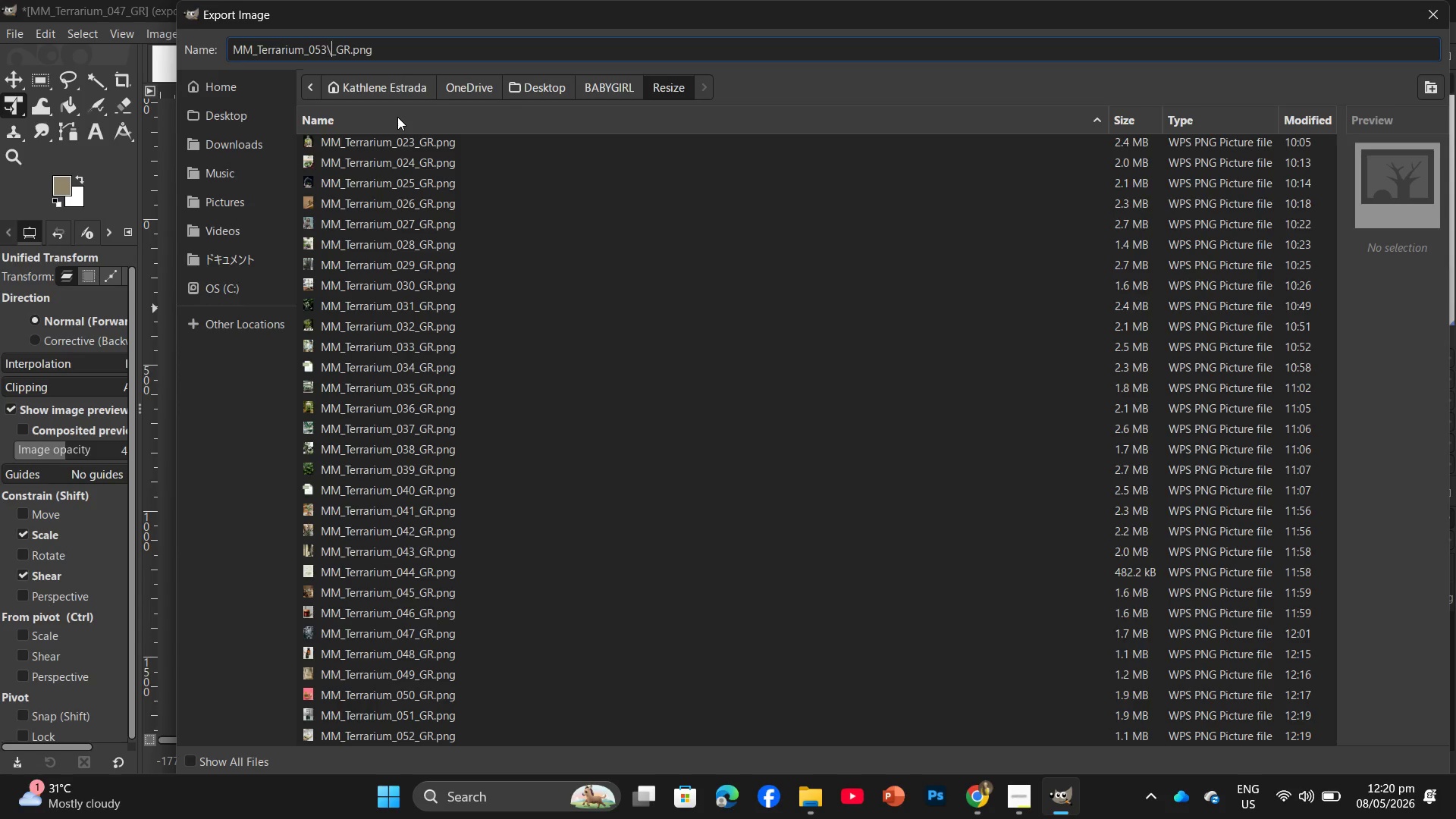 
key(Enter)
 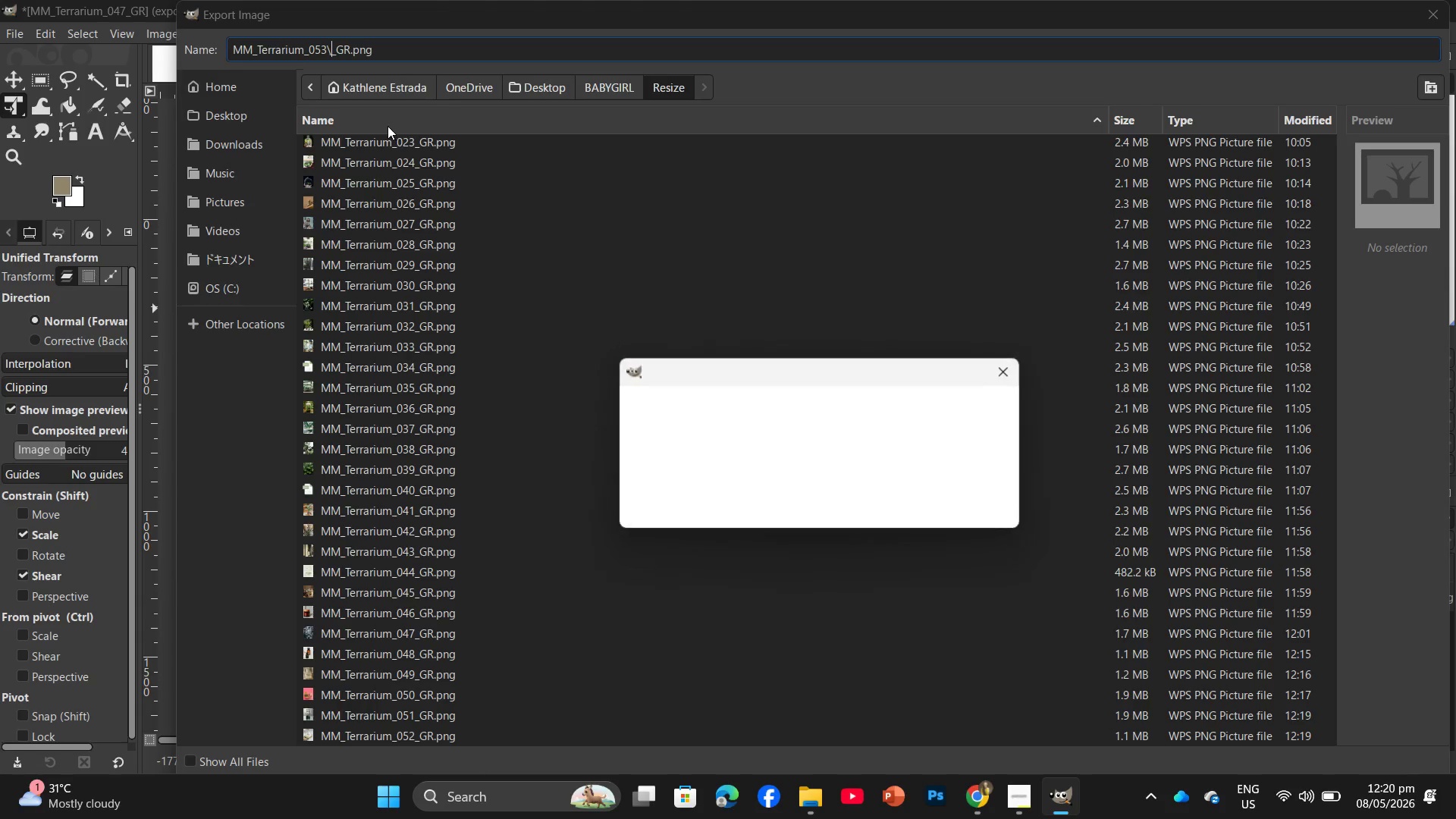 
key(Backslash)
 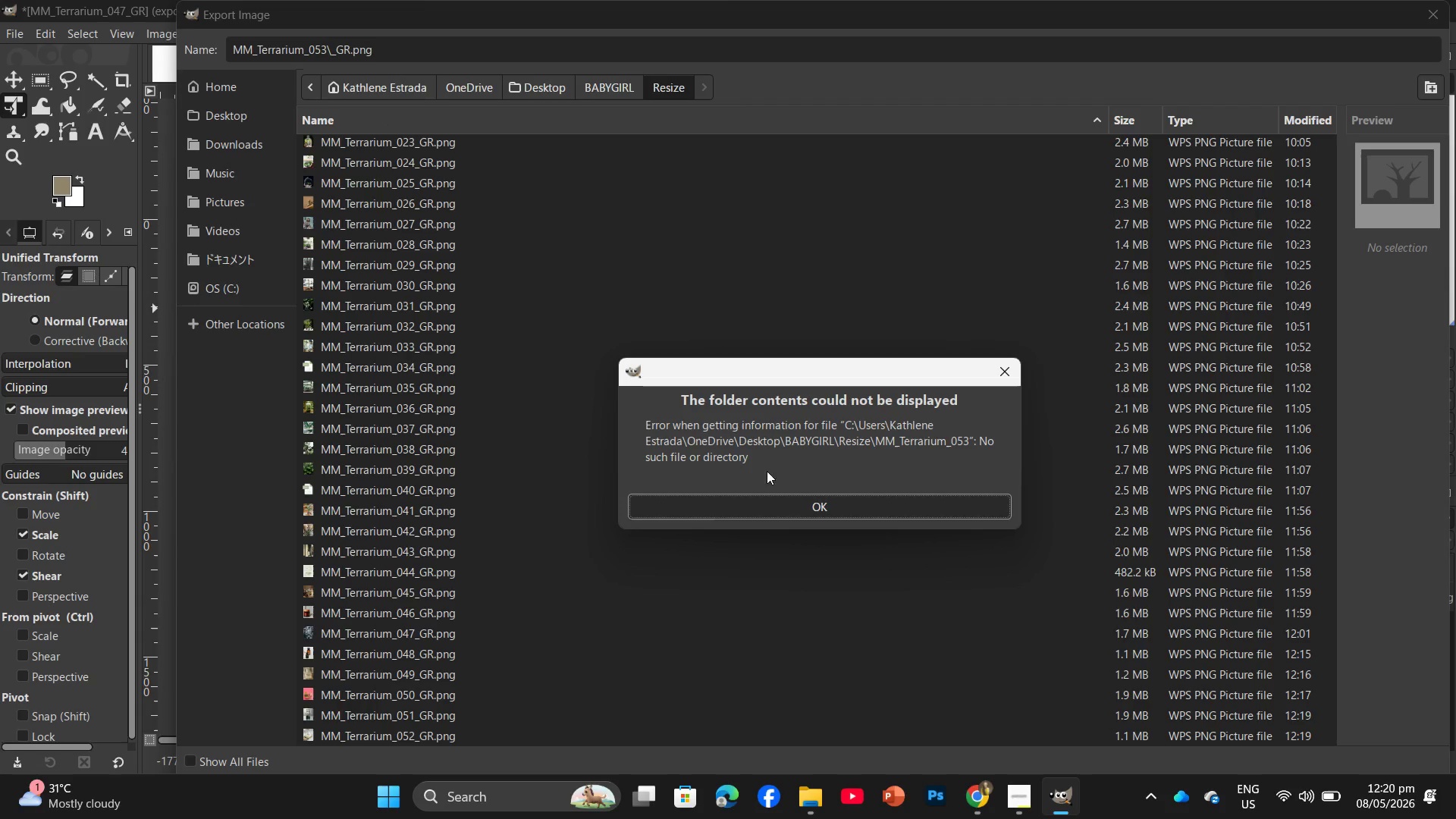 
left_click([793, 507])
 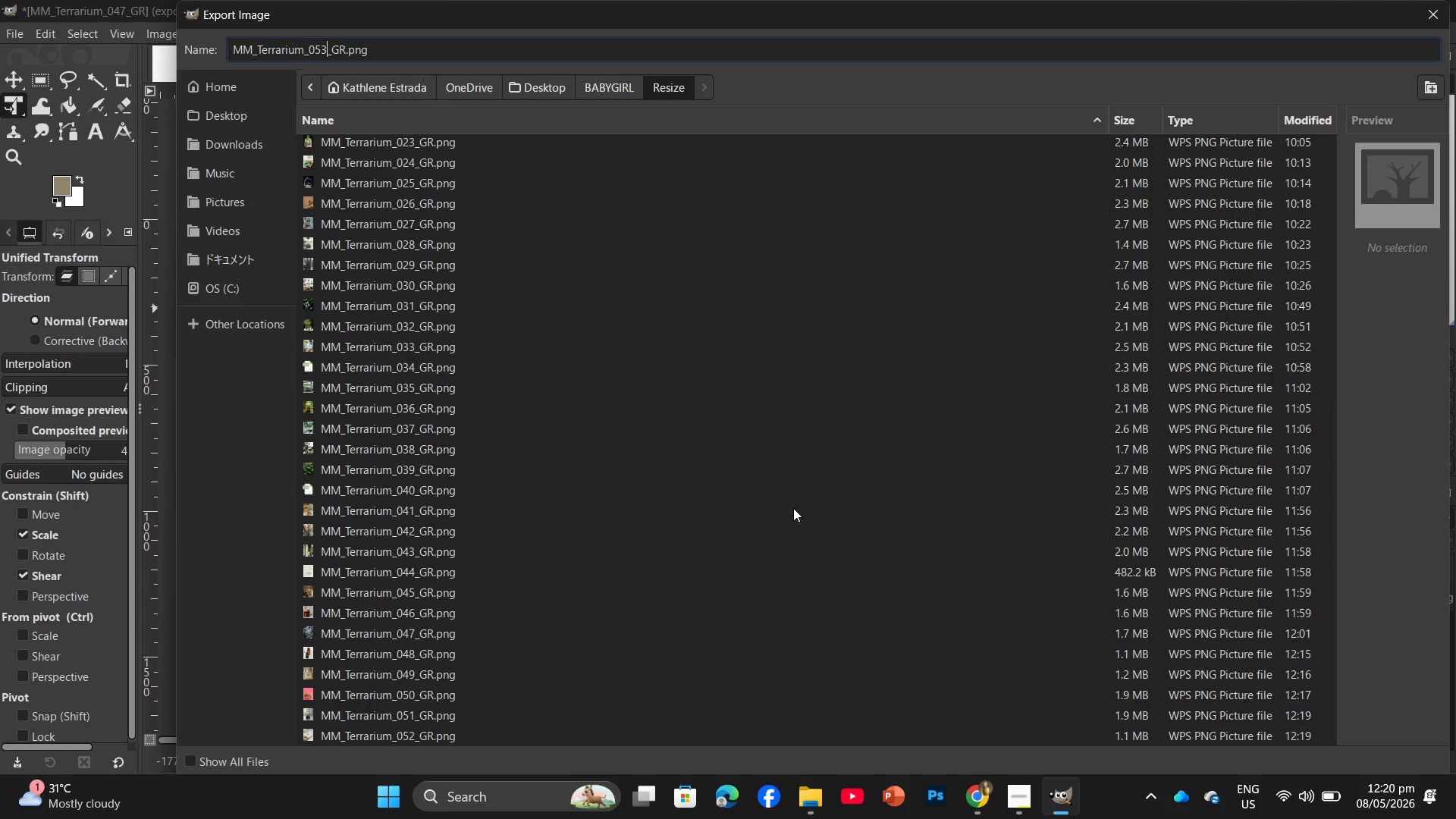 
key(Backspace)
 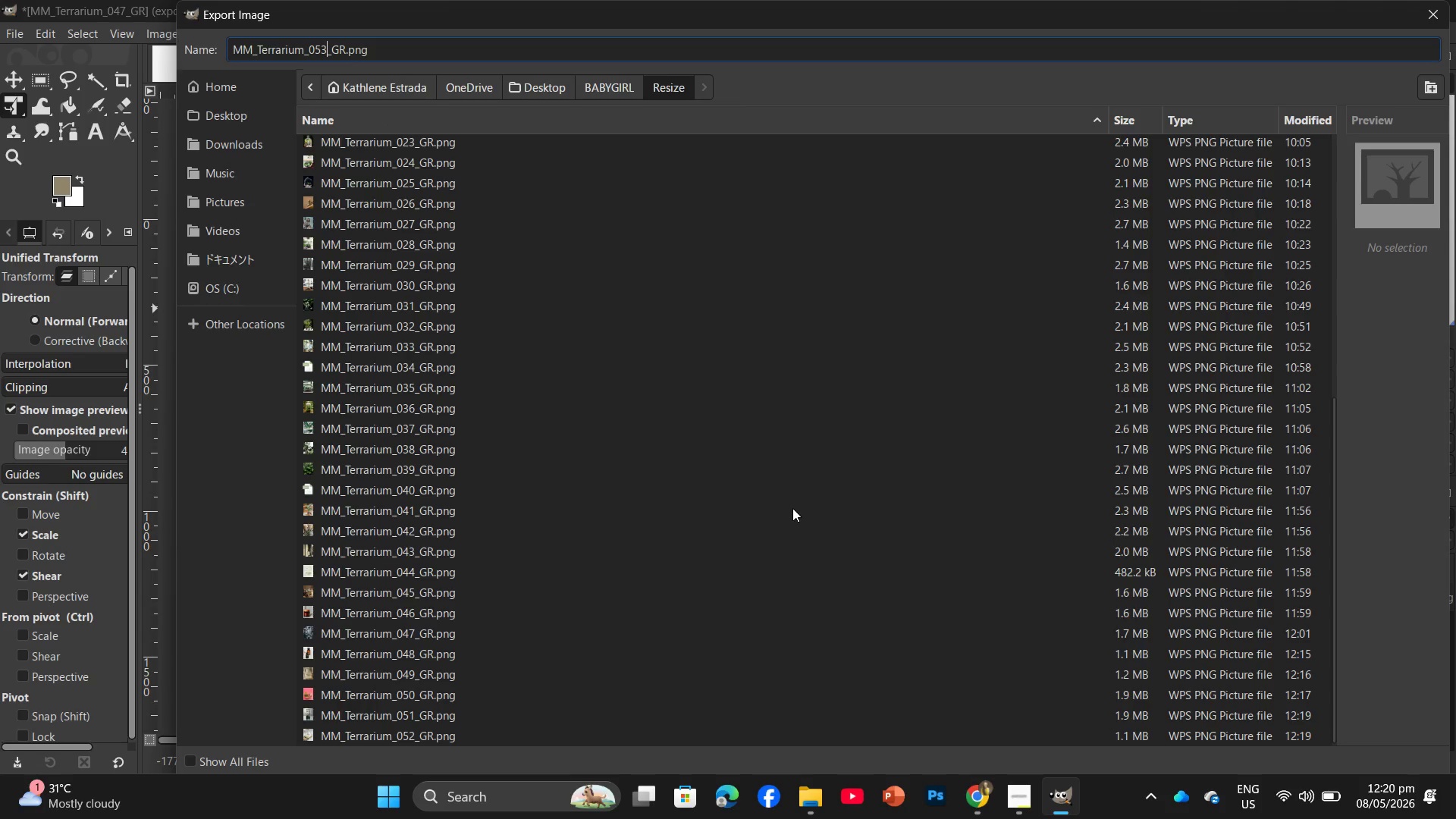 
key(Enter)
 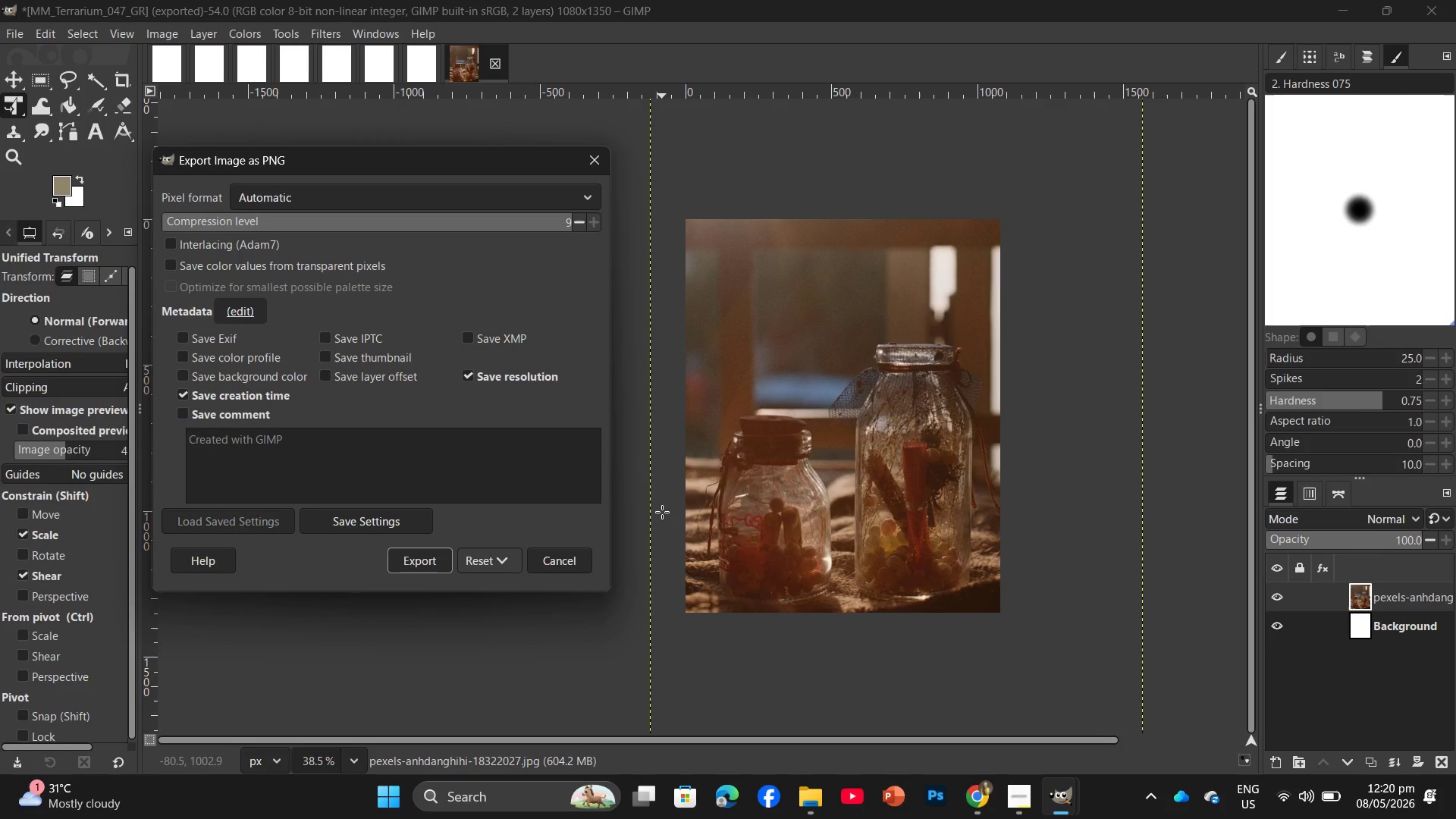 
wait(12.45)
 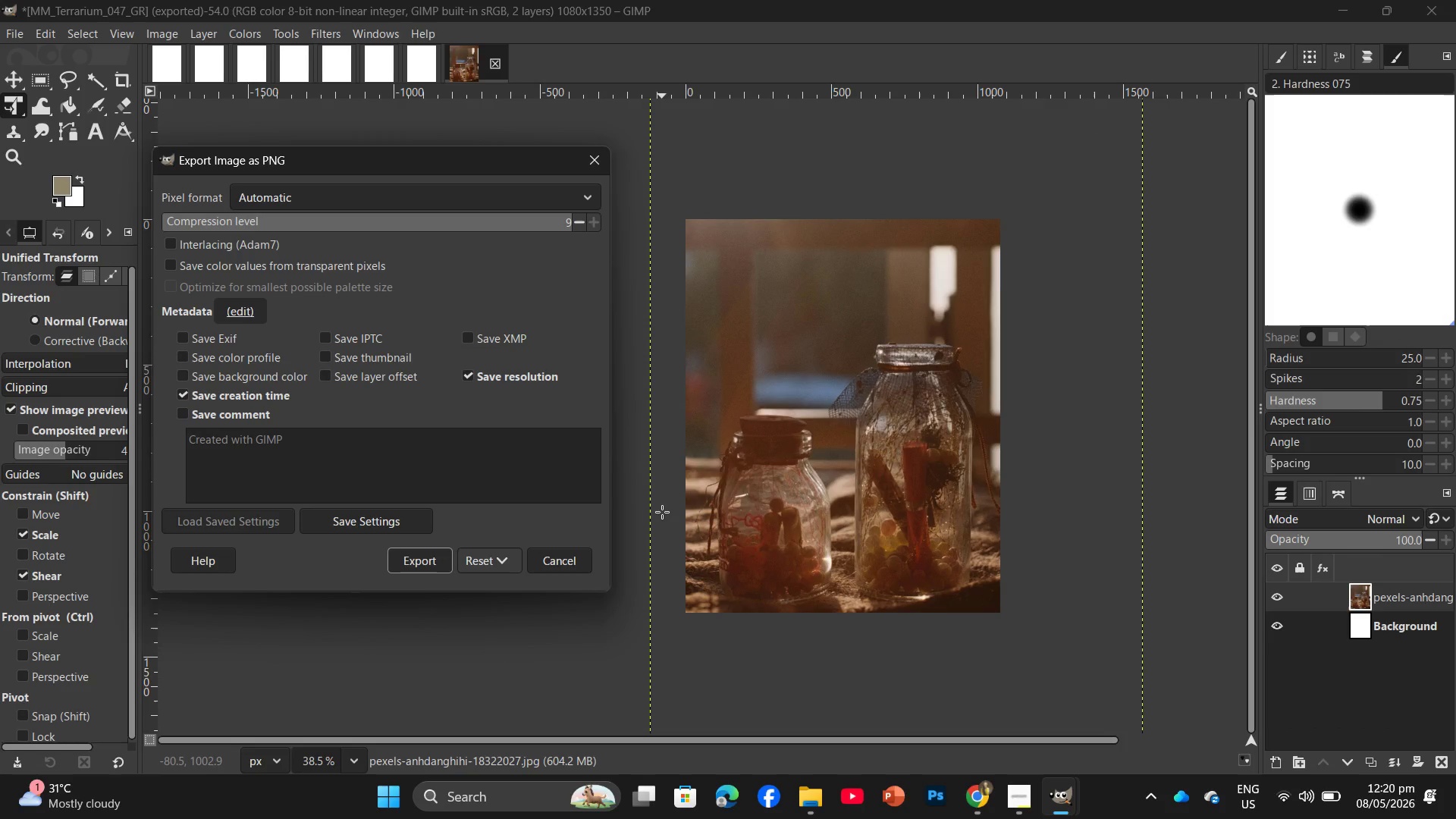 
left_click([412, 558])
 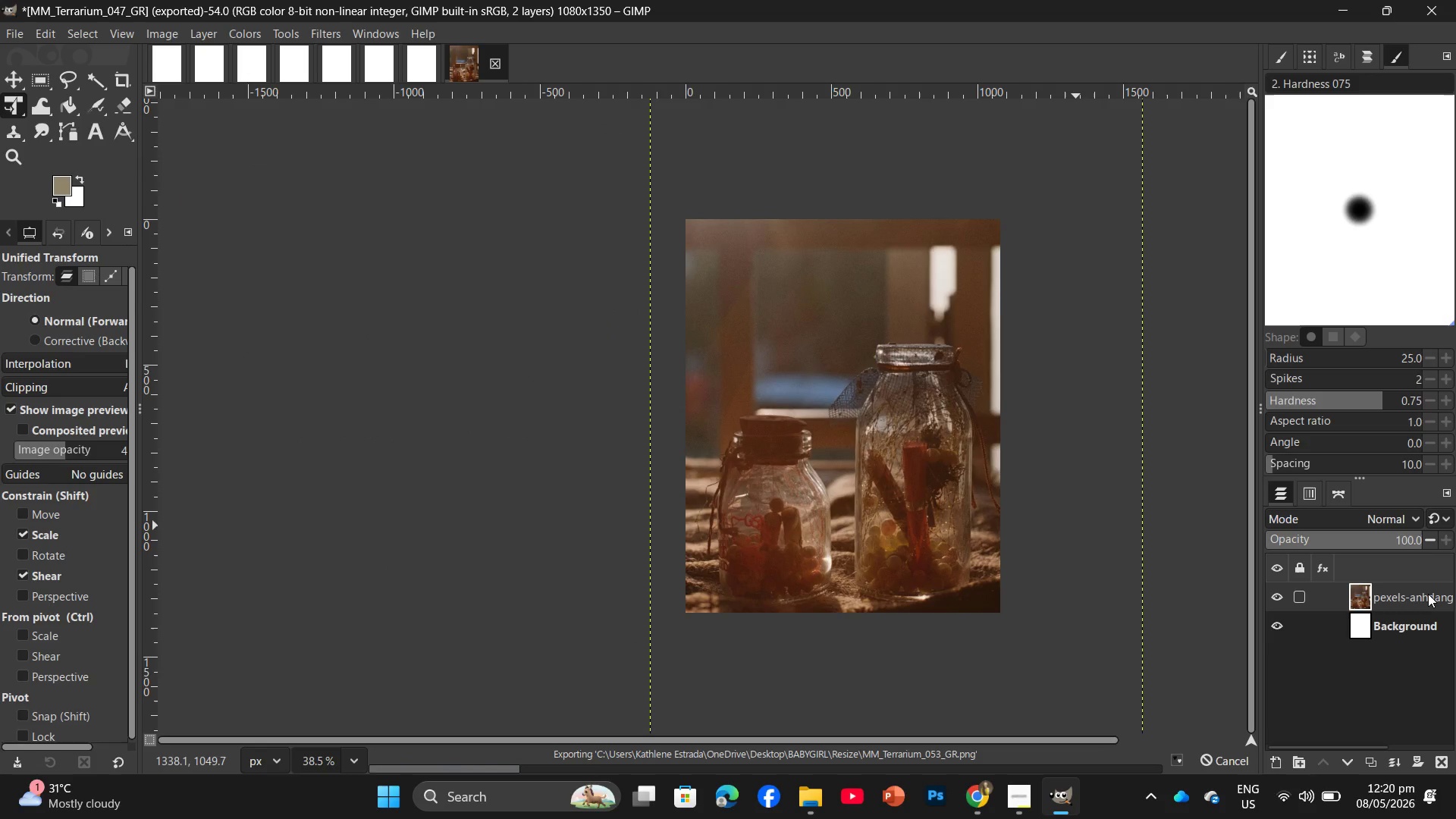 
left_click_drag(start_coordinate=[1428, 594], to_coordinate=[1435, 755])
 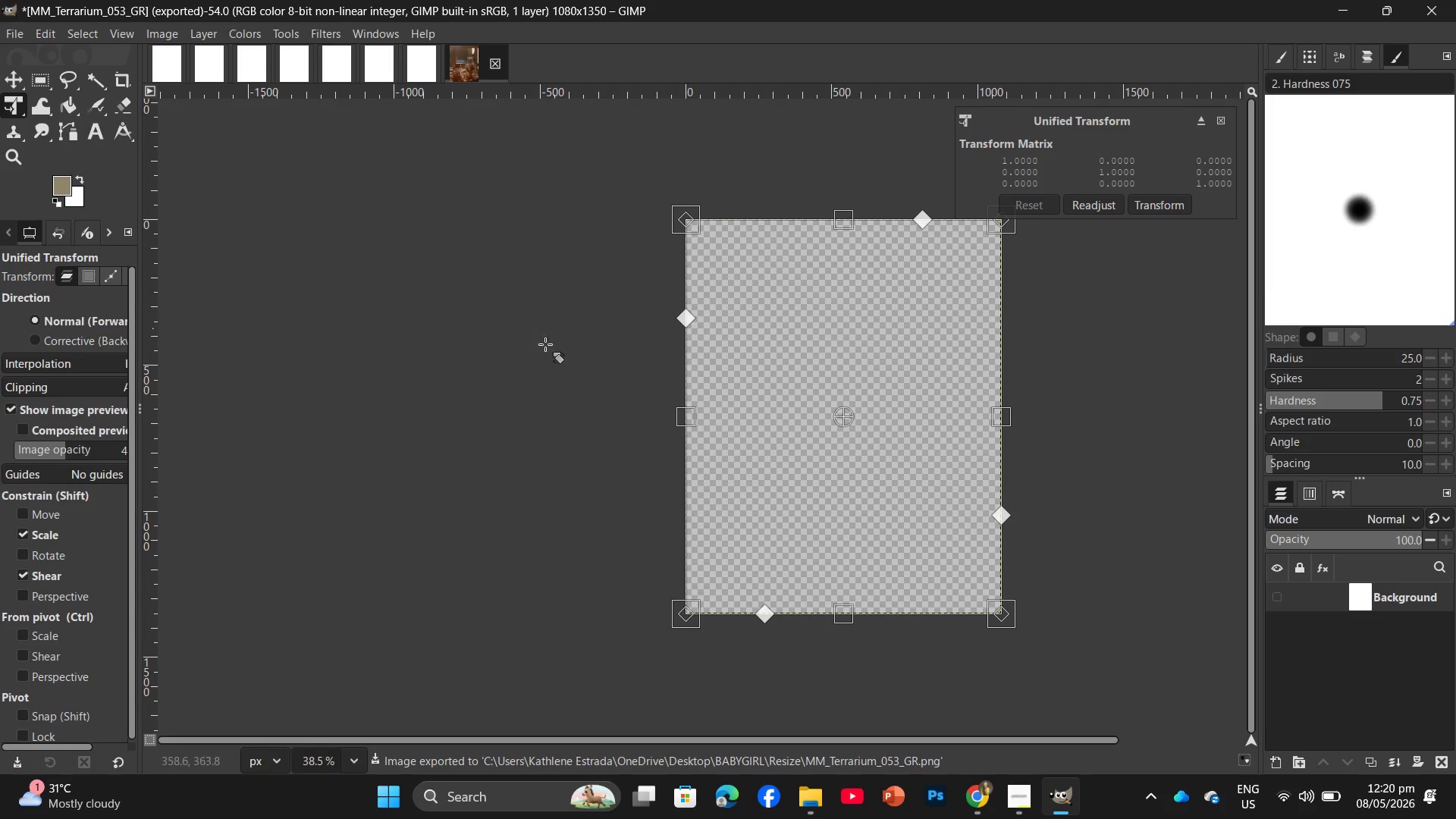 
key(Enter)
 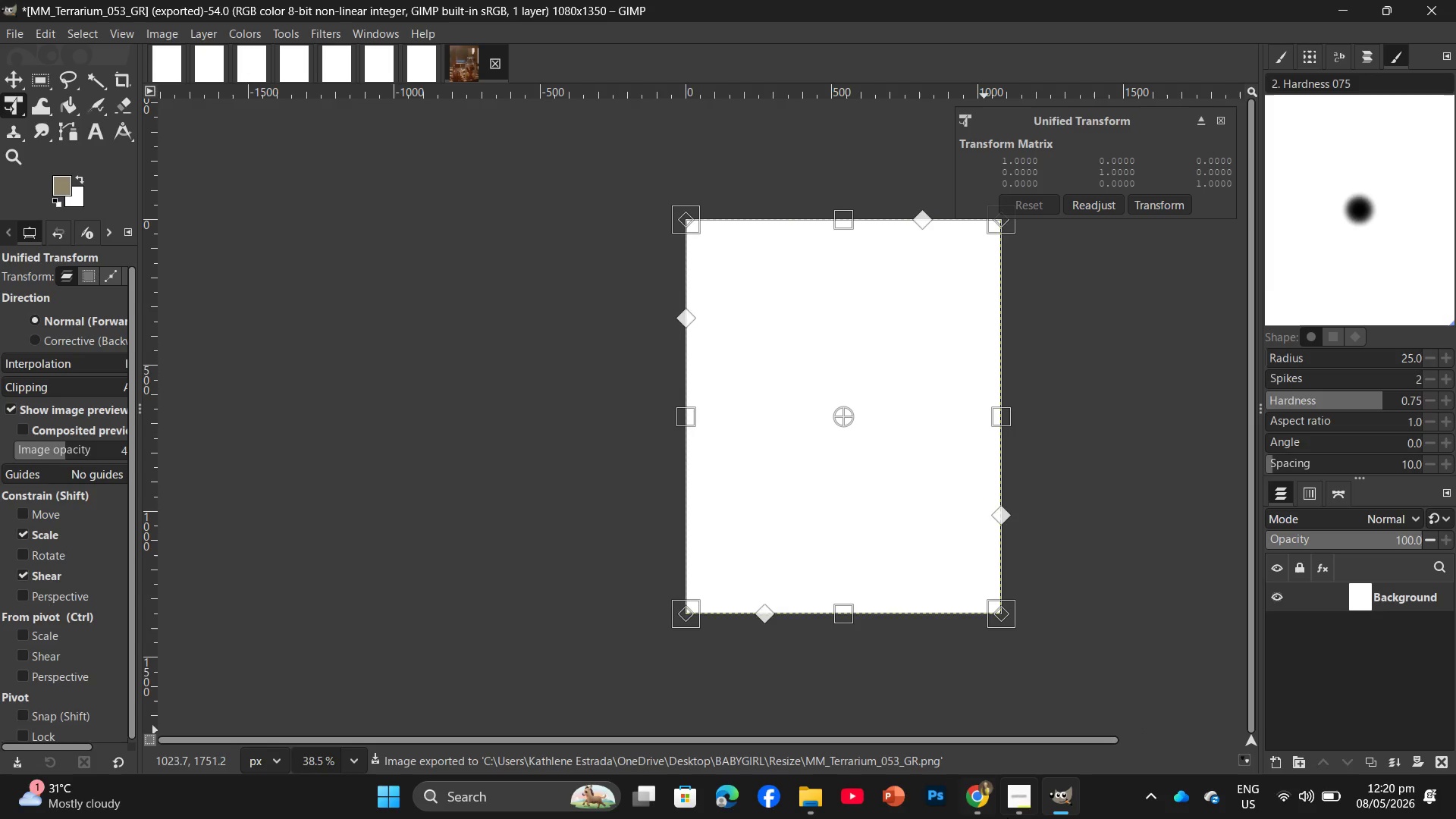 
left_click([1034, 802])
 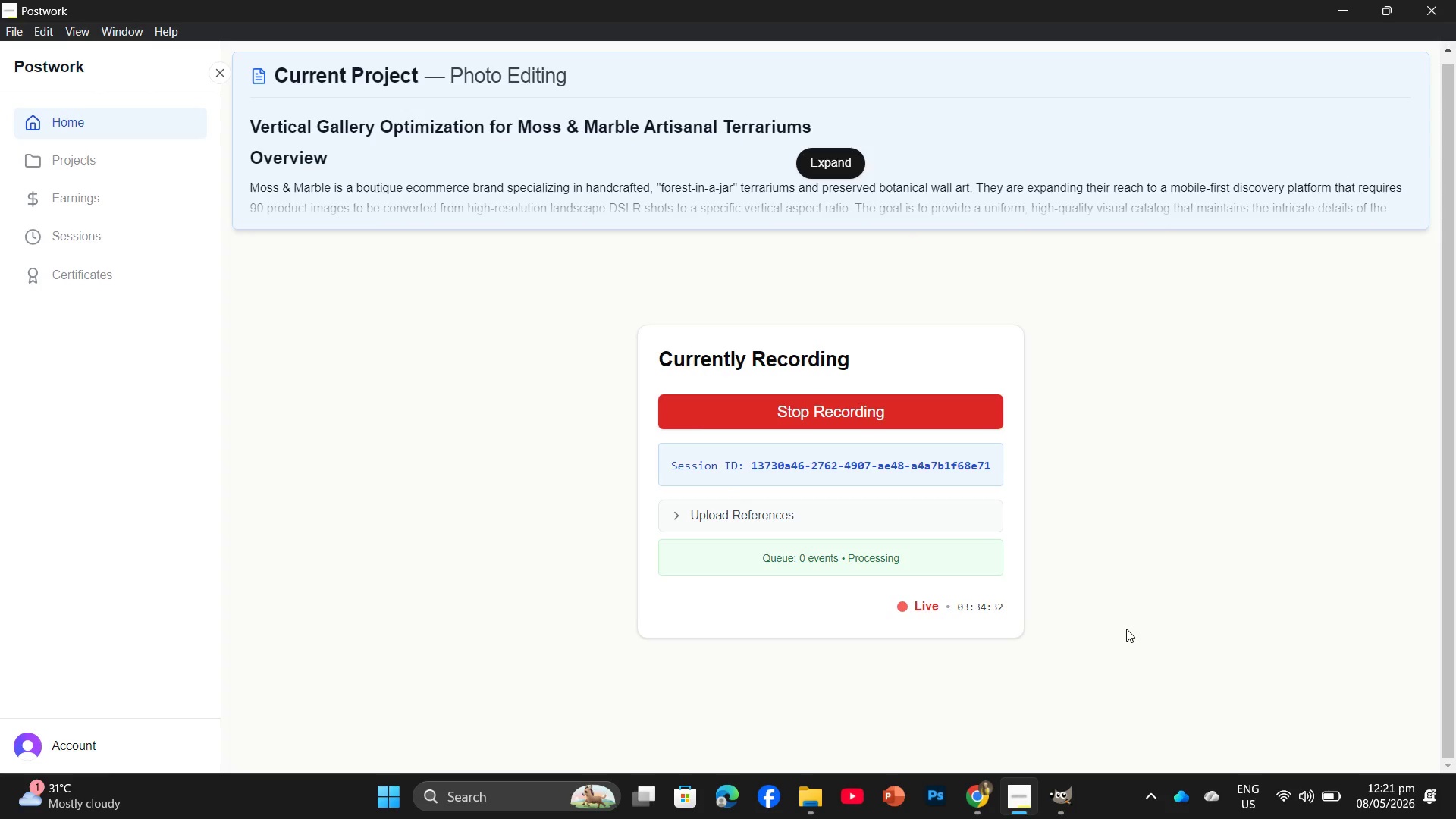 
wait(71.12)
 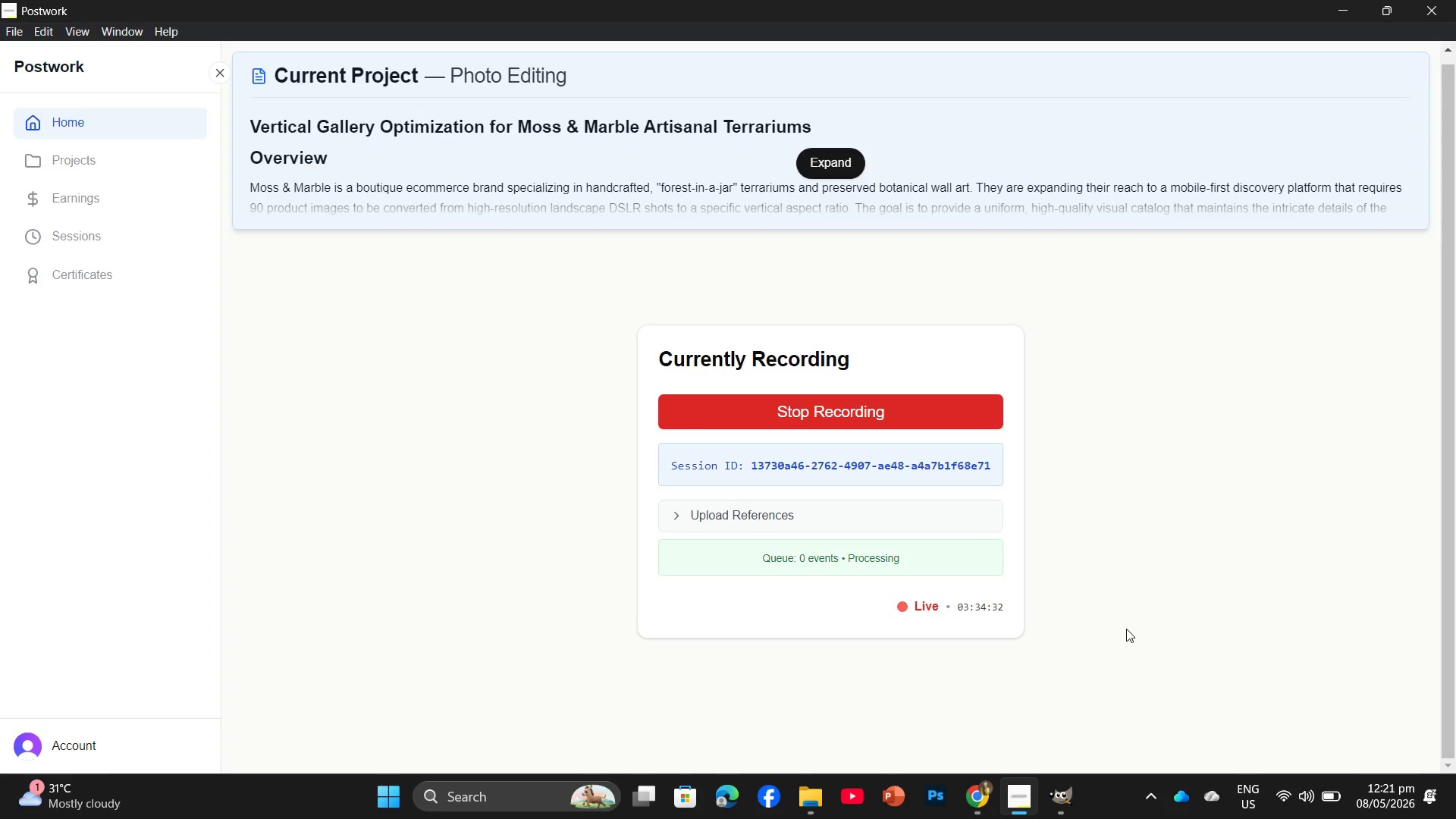 
left_click([967, 748])
 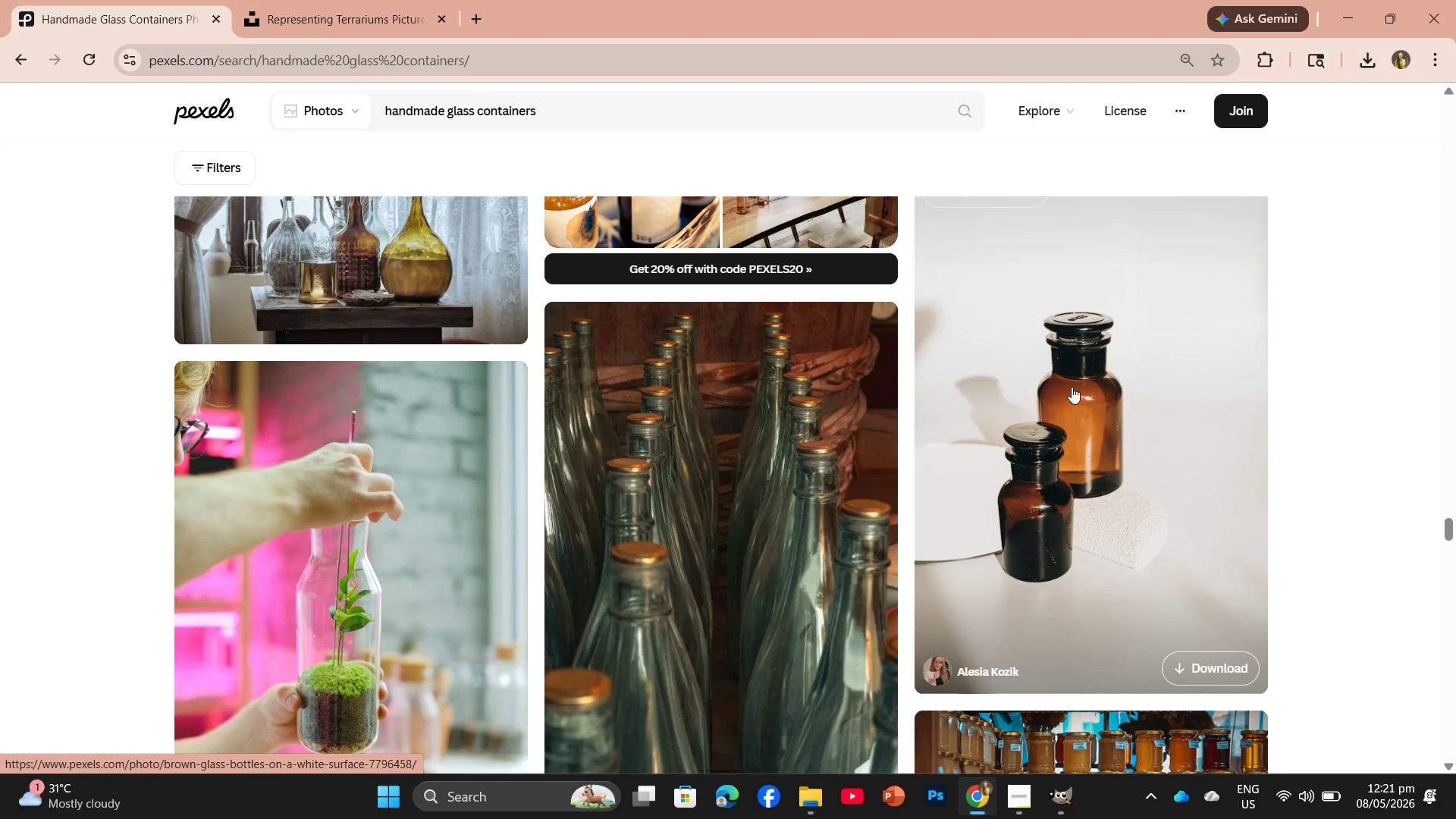 
scroll: coordinate [974, 595], scroll_direction: down, amount: 12.0
 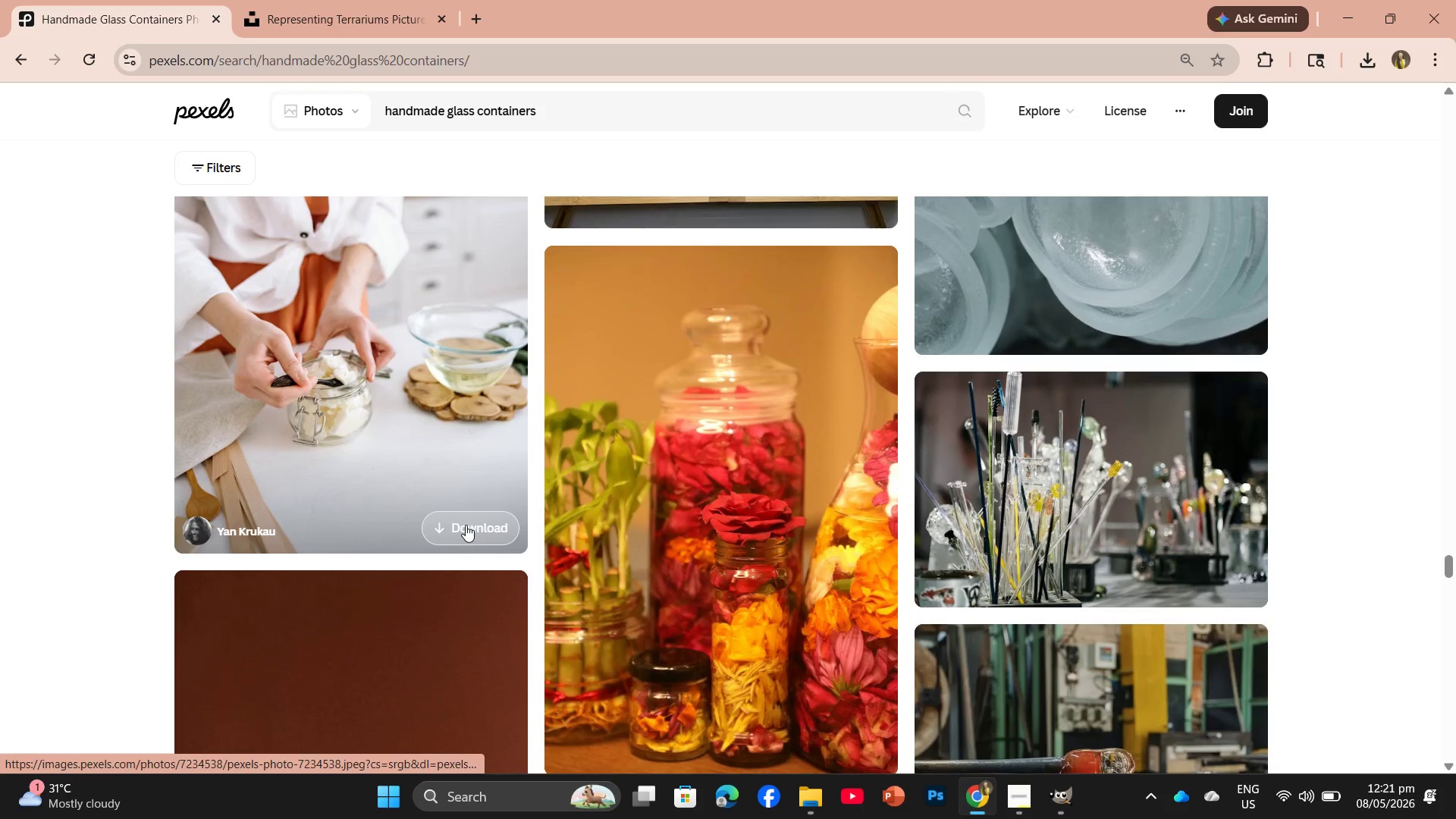 
left_click([466, 525])
 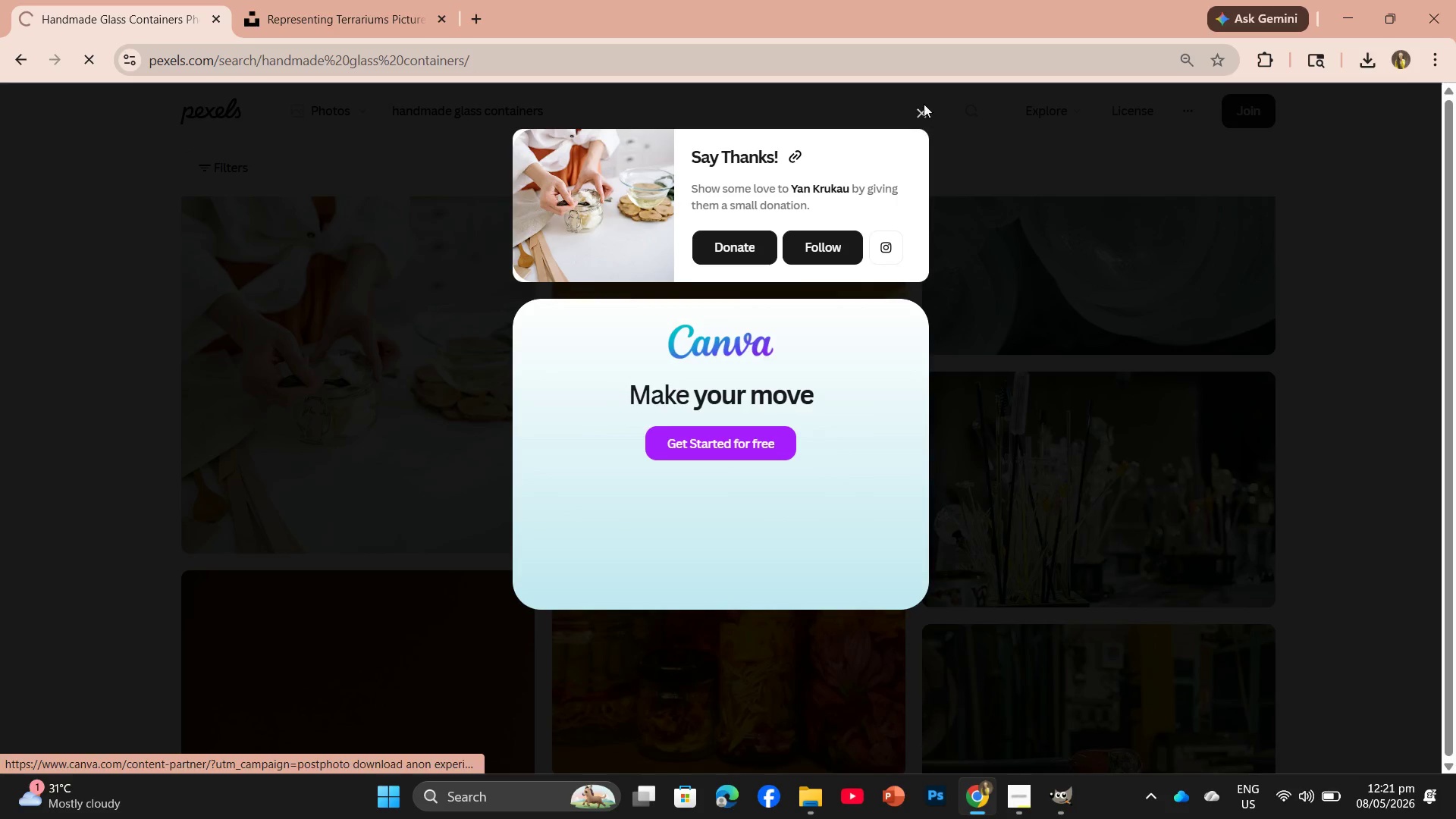 
left_click([914, 113])
 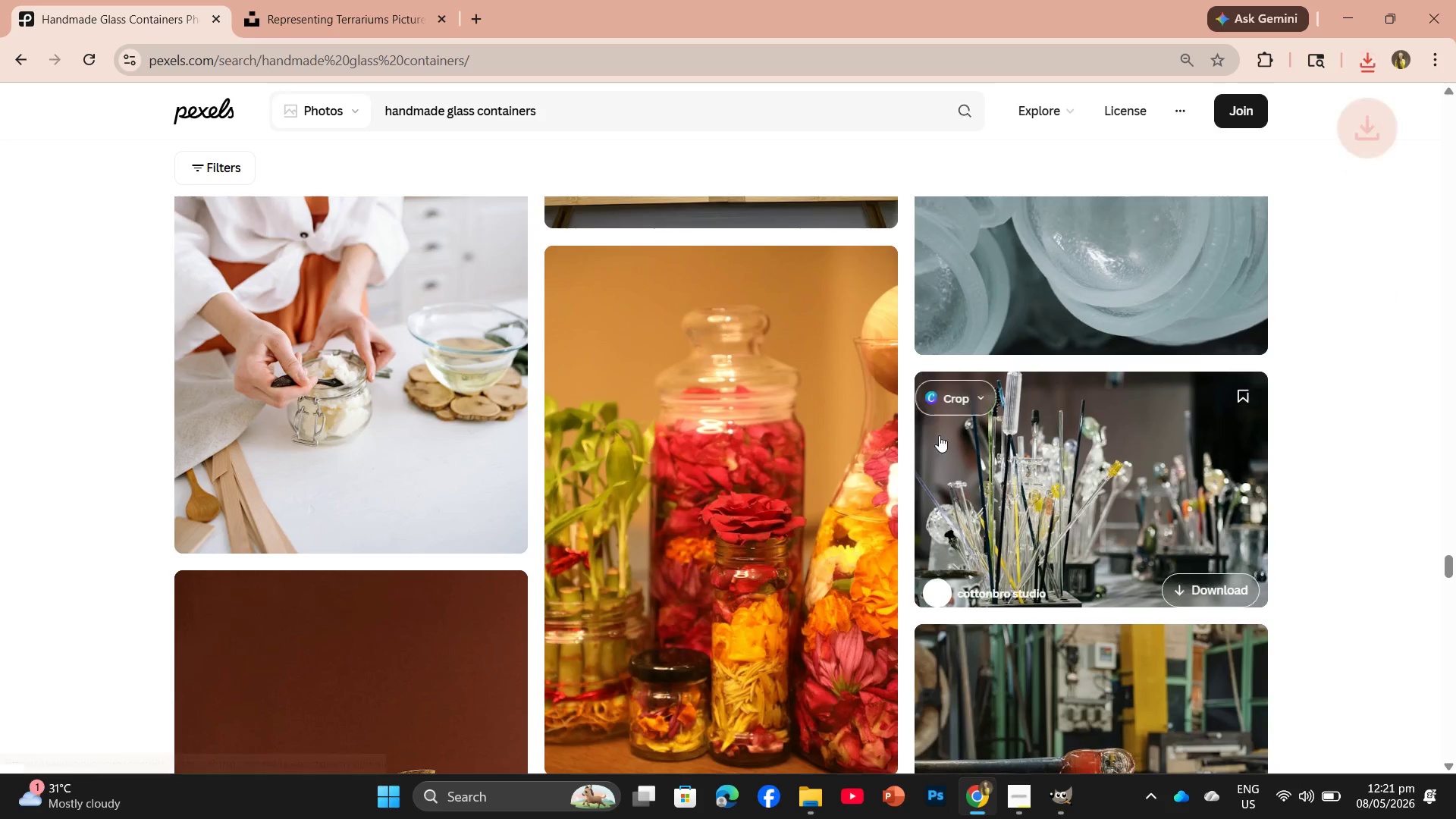 
scroll: coordinate [572, 527], scroll_direction: down, amount: 7.0
 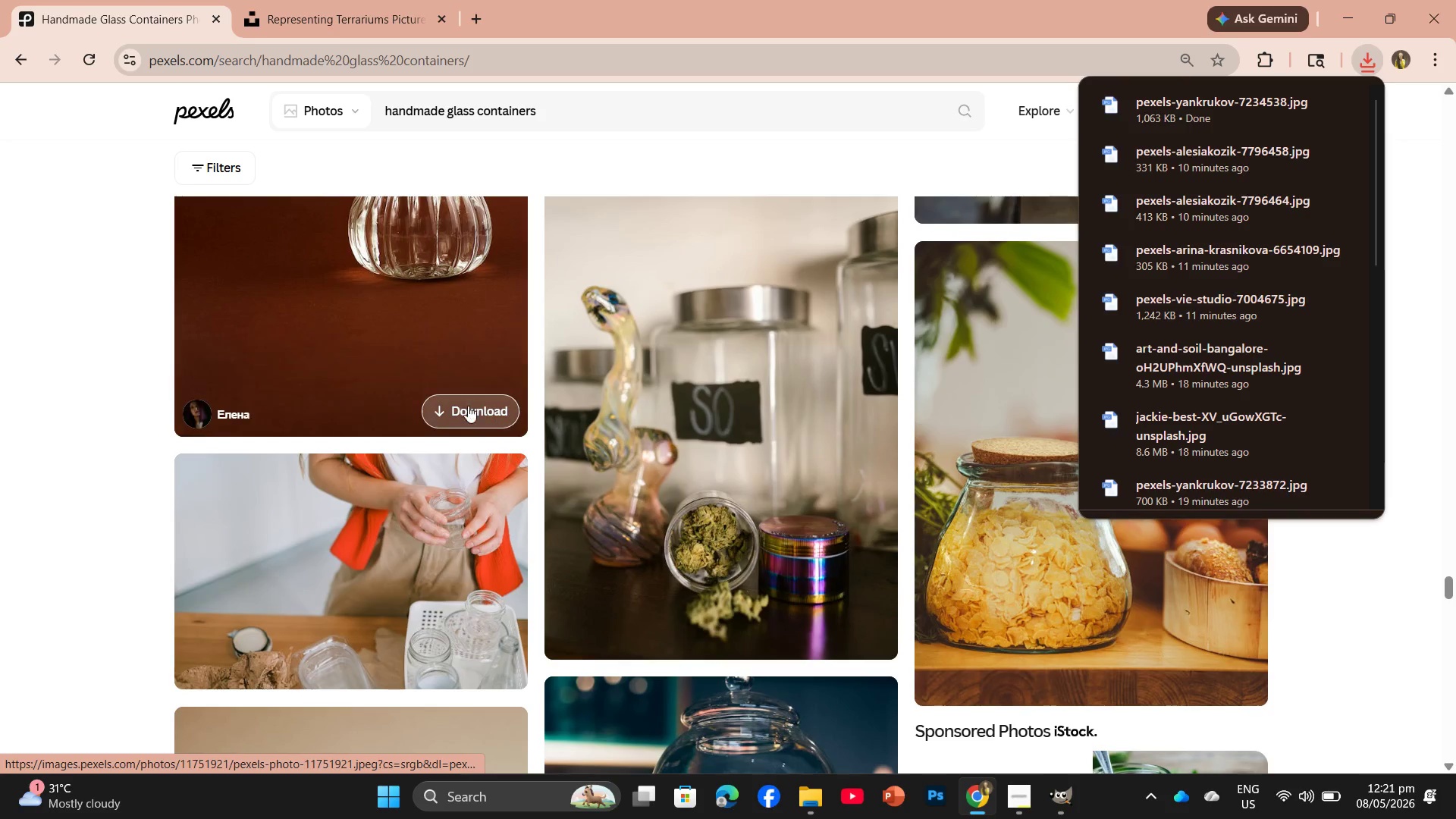 
left_click([468, 406])
 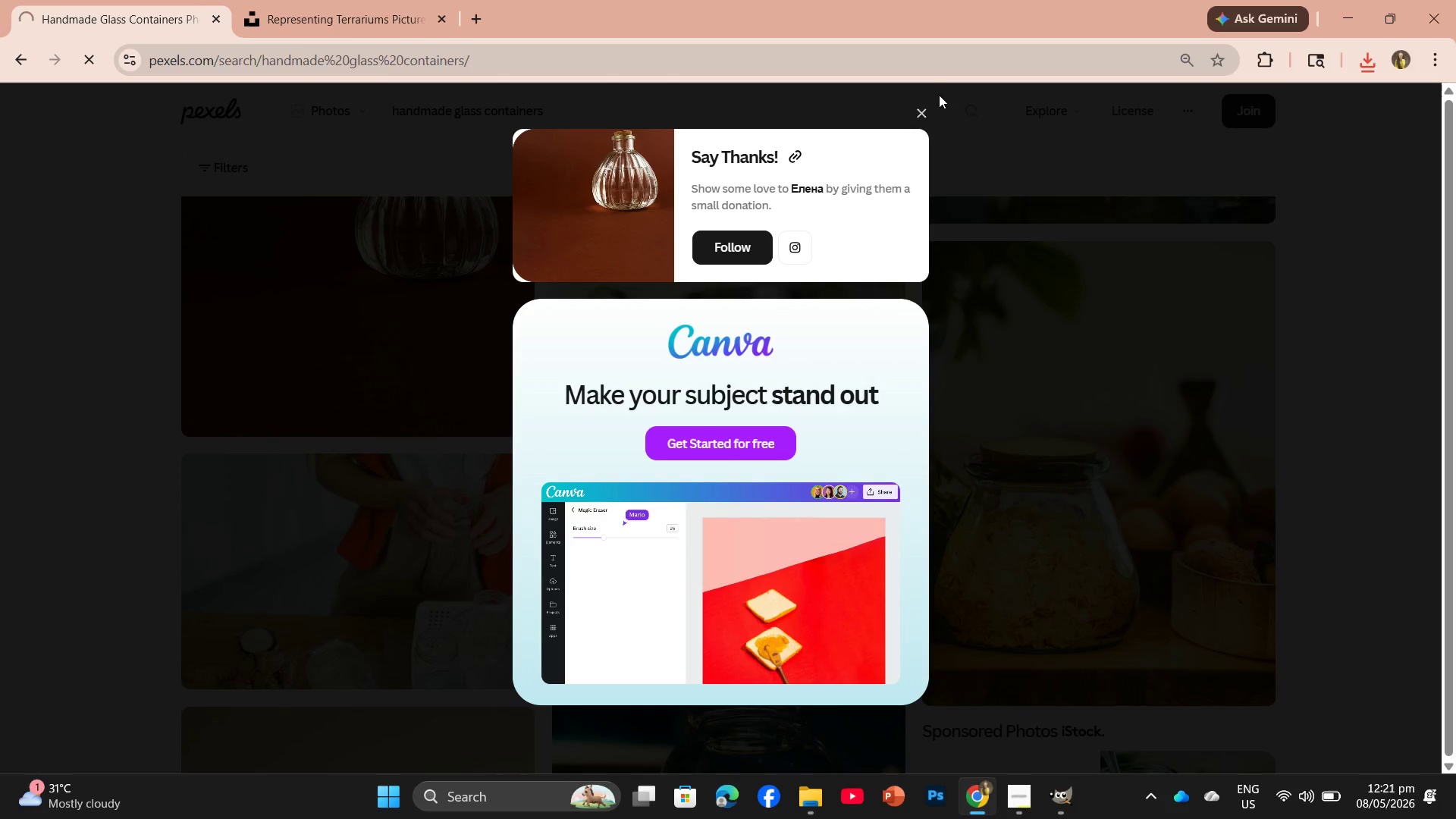 
left_click([917, 108])
 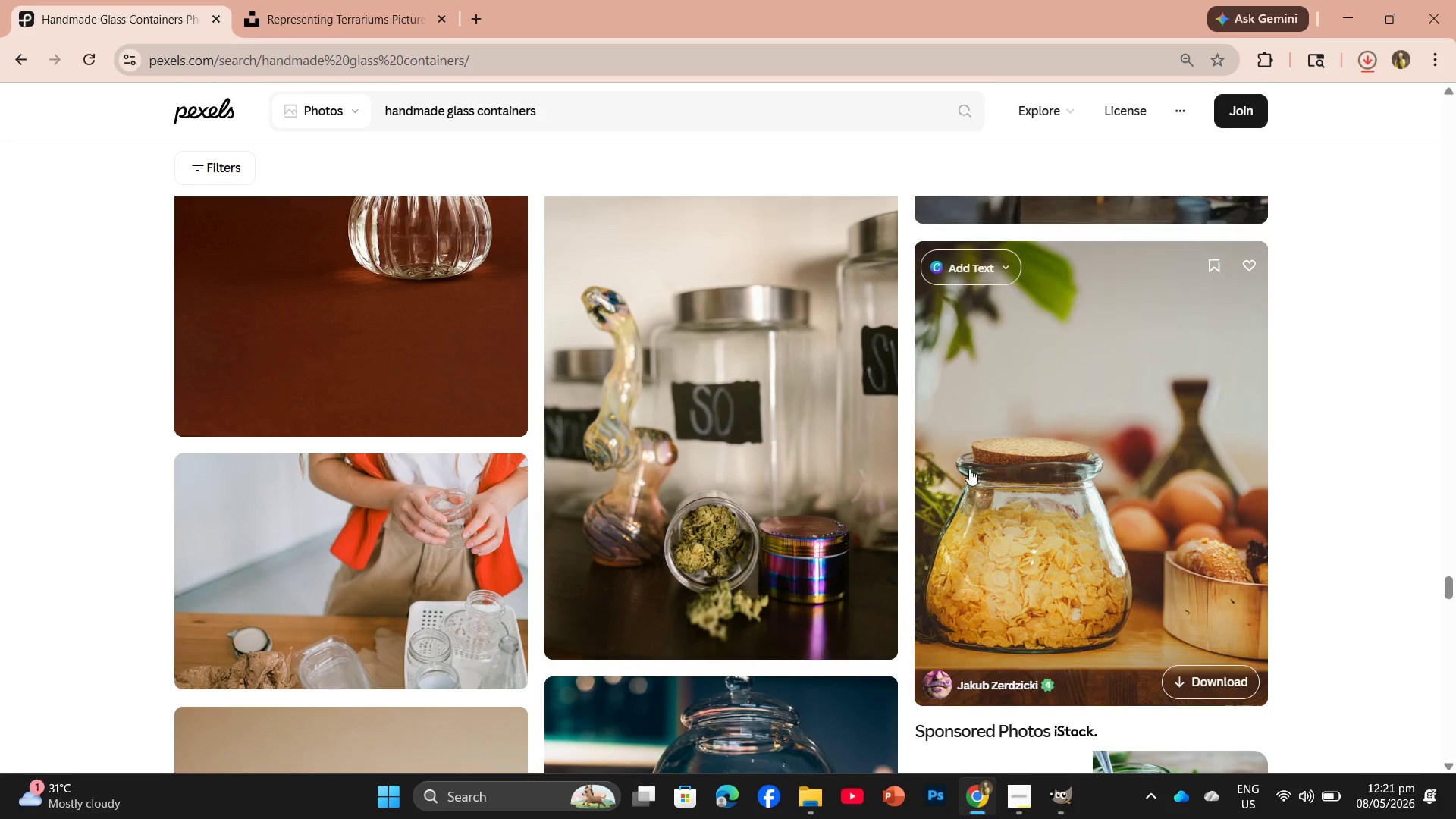 
scroll: coordinate [1097, 625], scroll_direction: down, amount: 19.0
 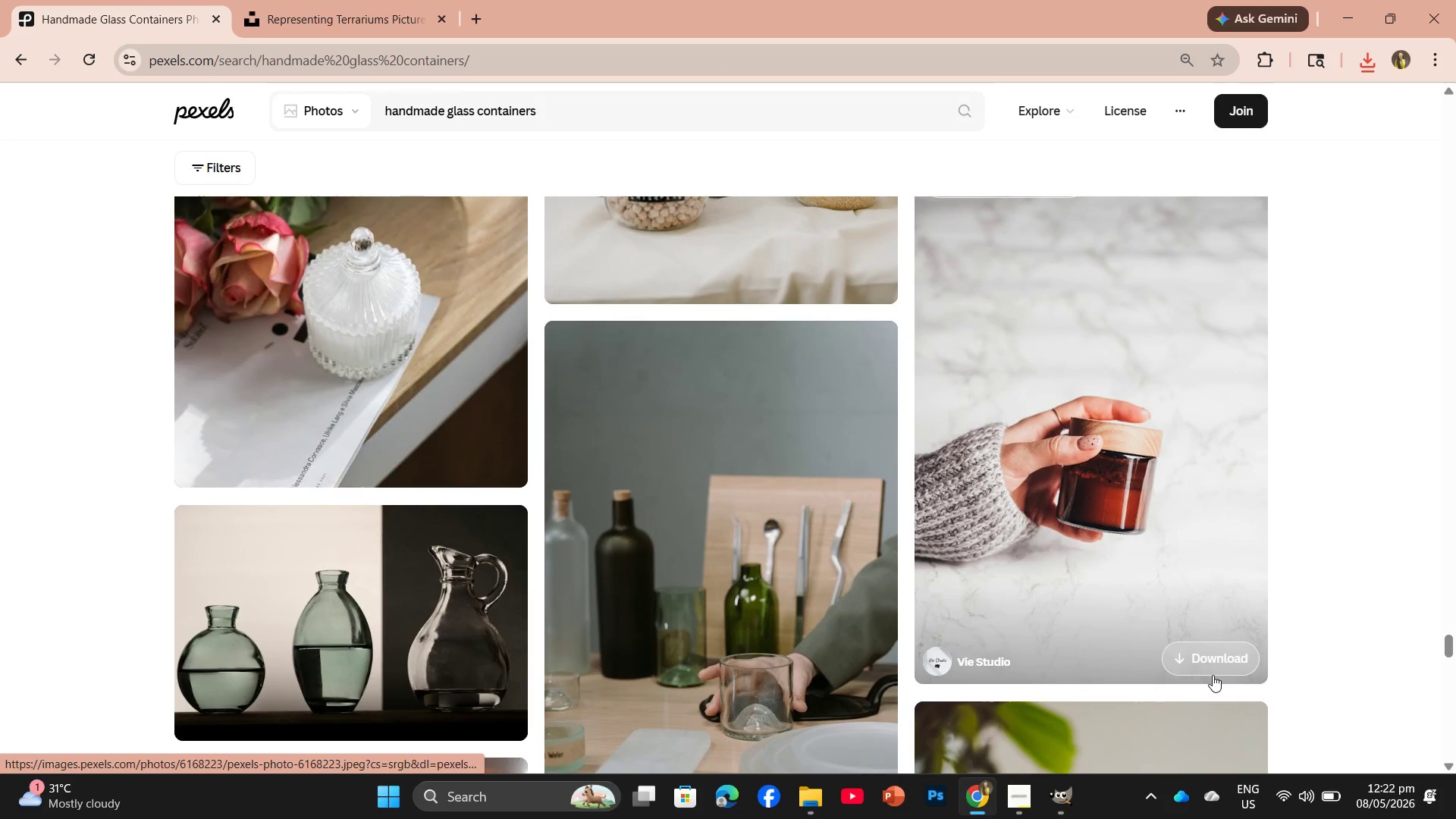 
left_click([1213, 673])
 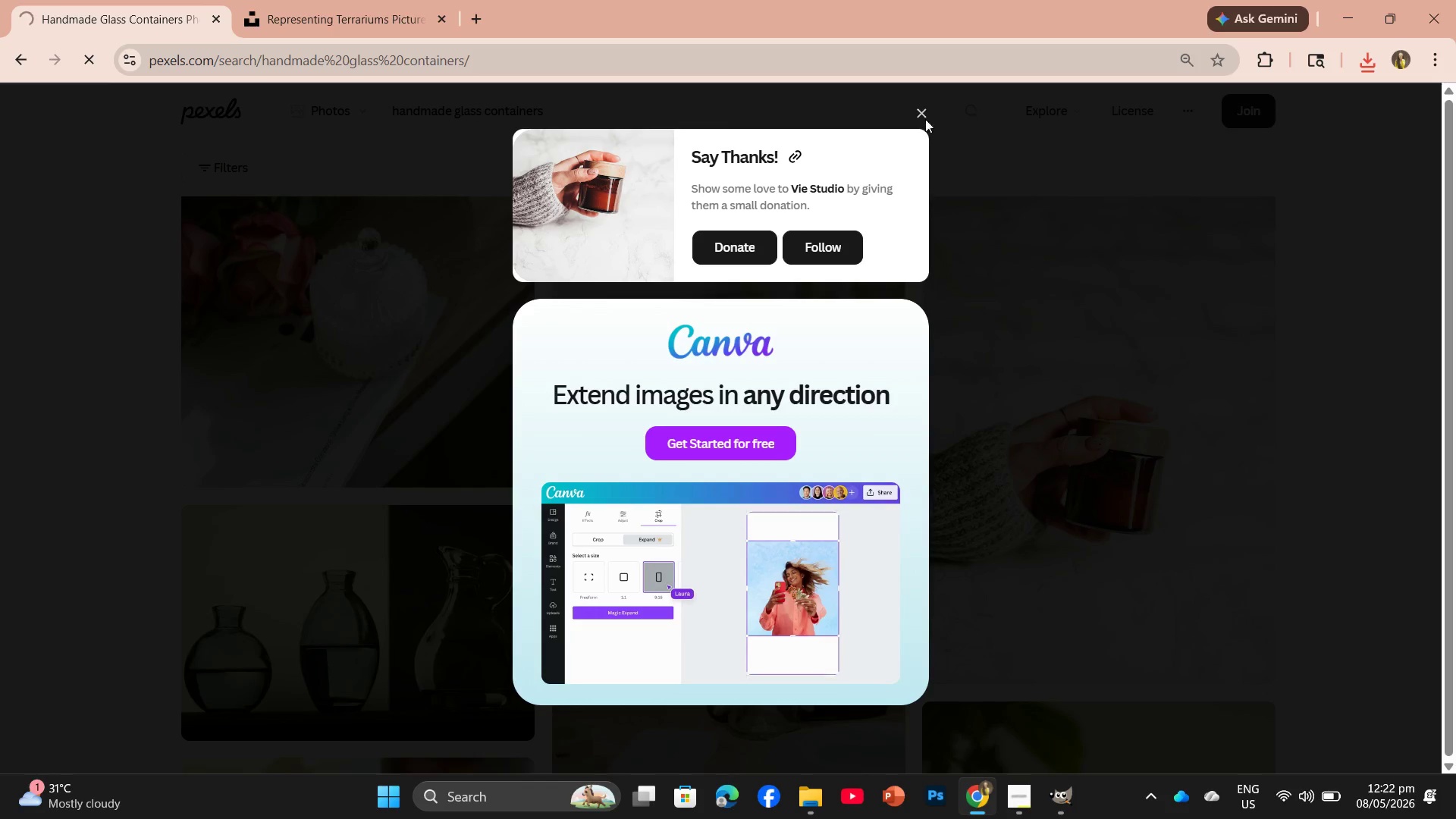 
left_click([910, 116])
 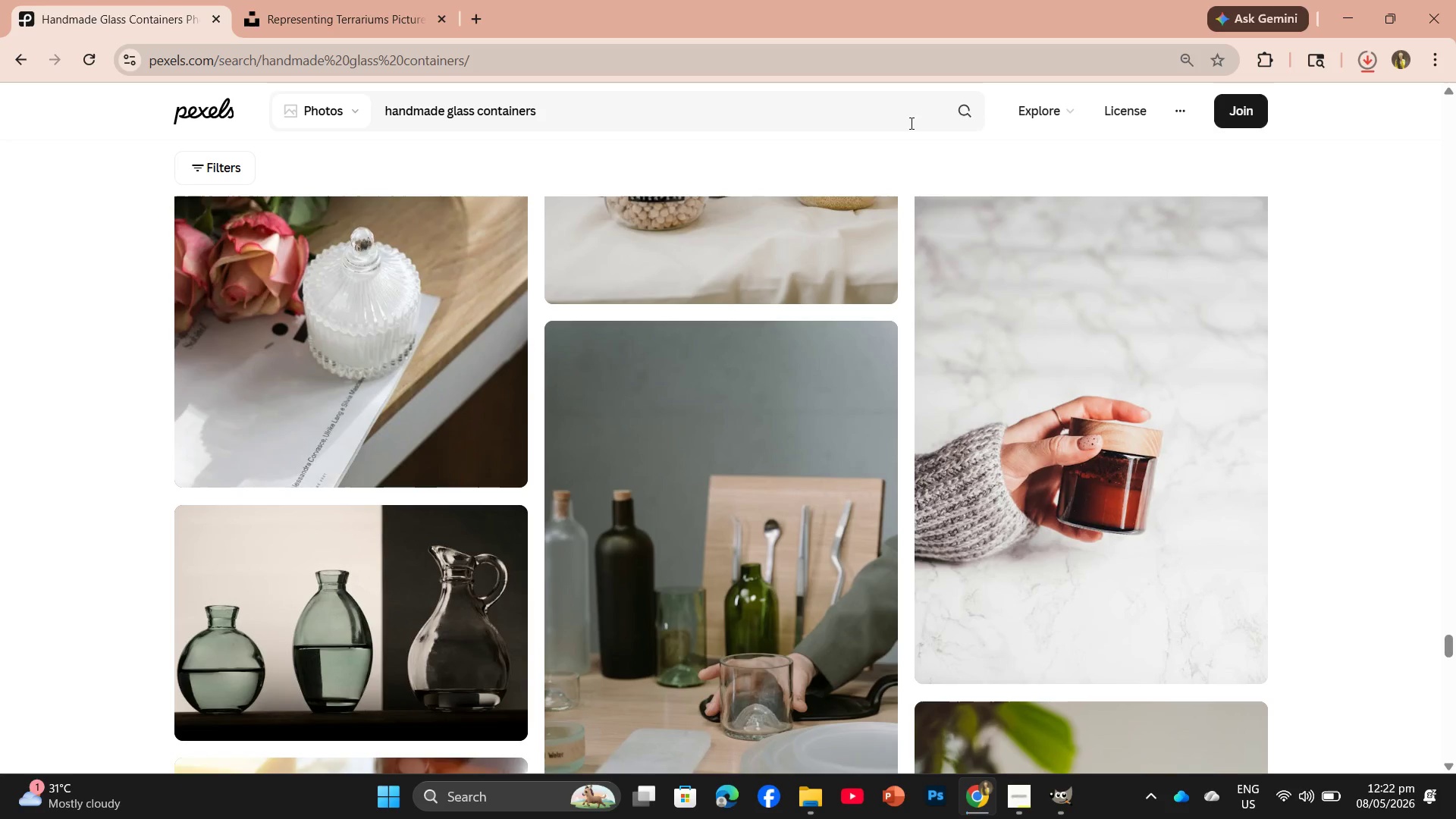 
scroll: coordinate [853, 566], scroll_direction: down, amount: 15.0
 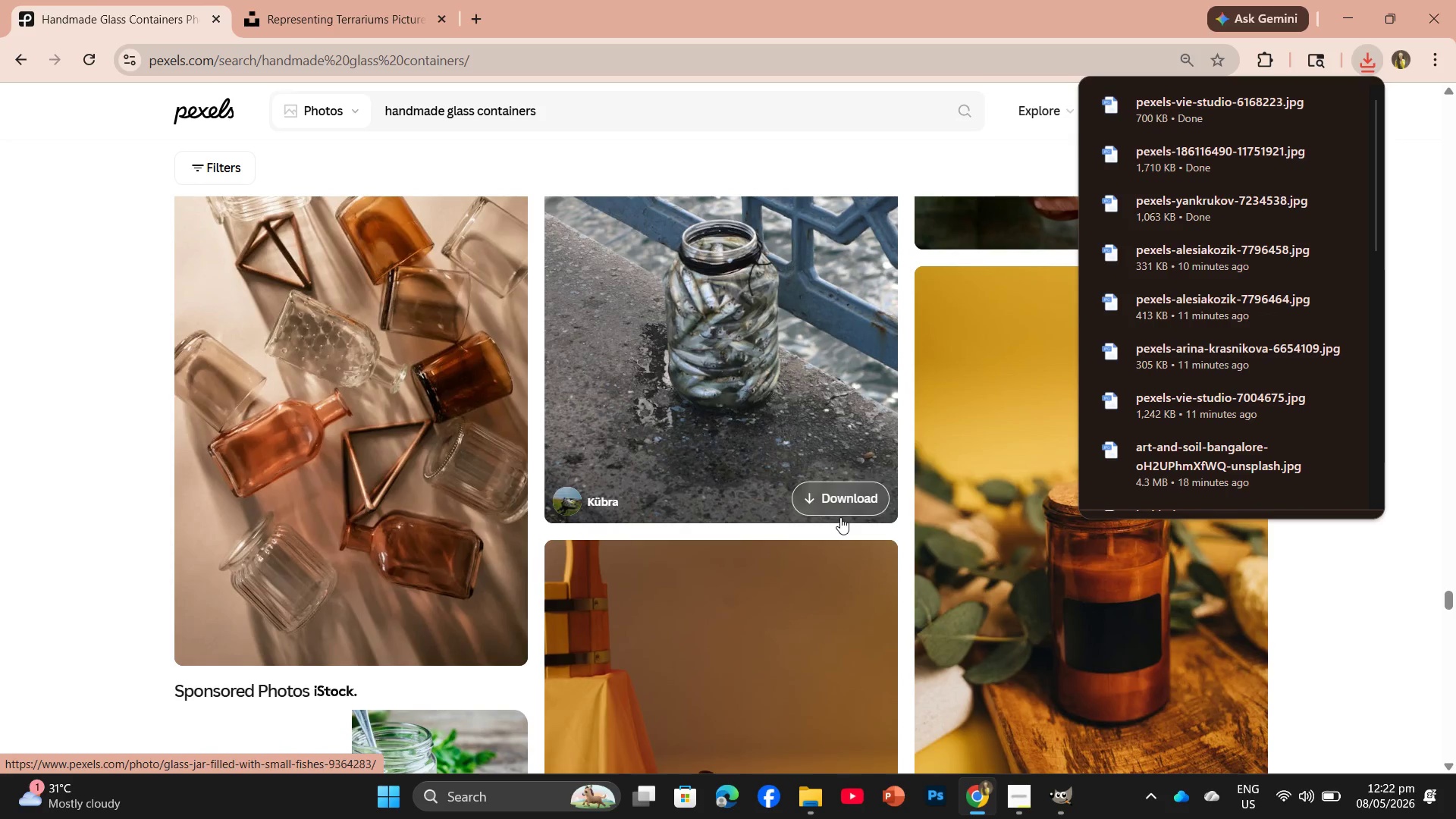 
left_click([840, 511])
 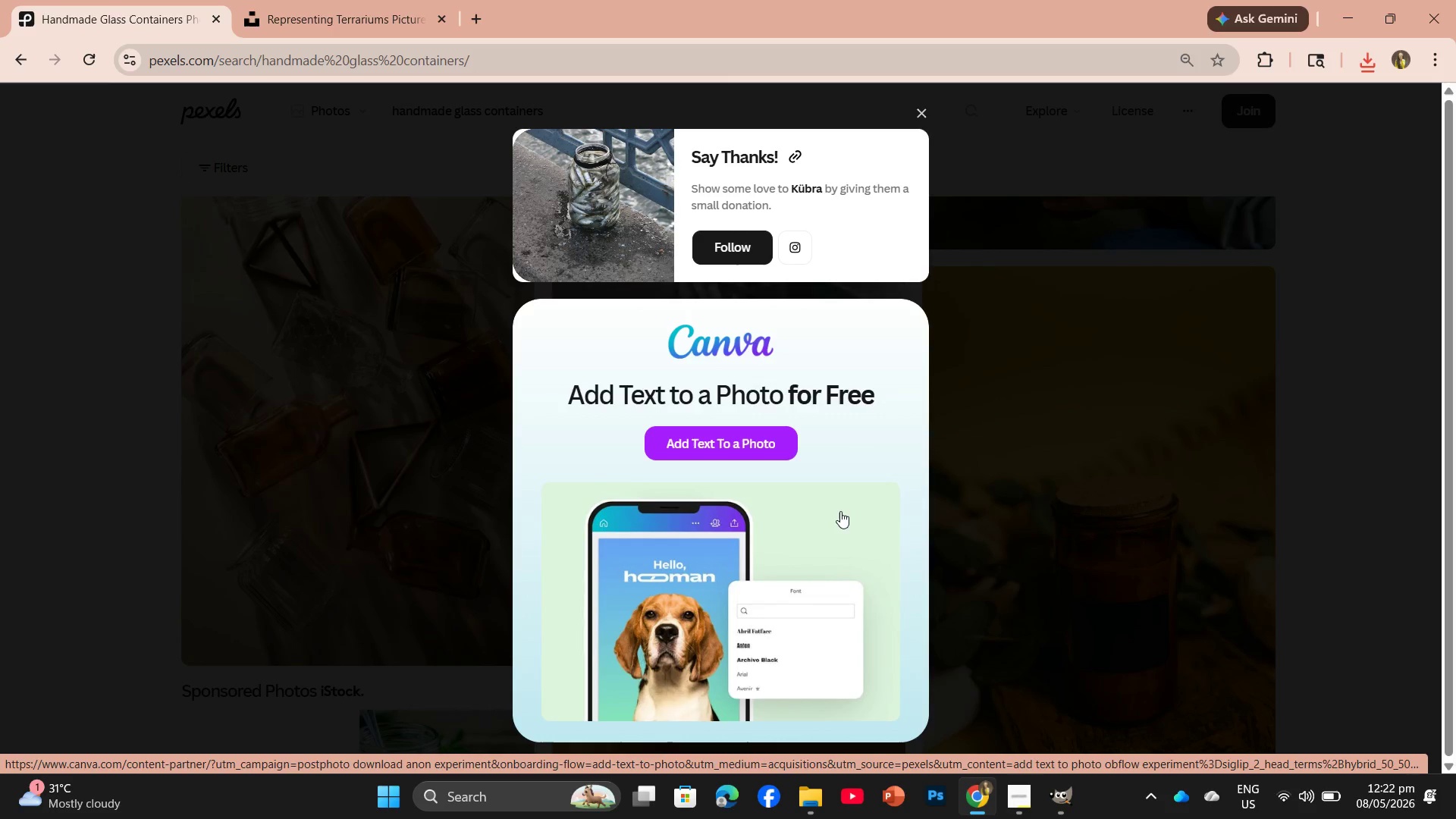 
wait(8.94)
 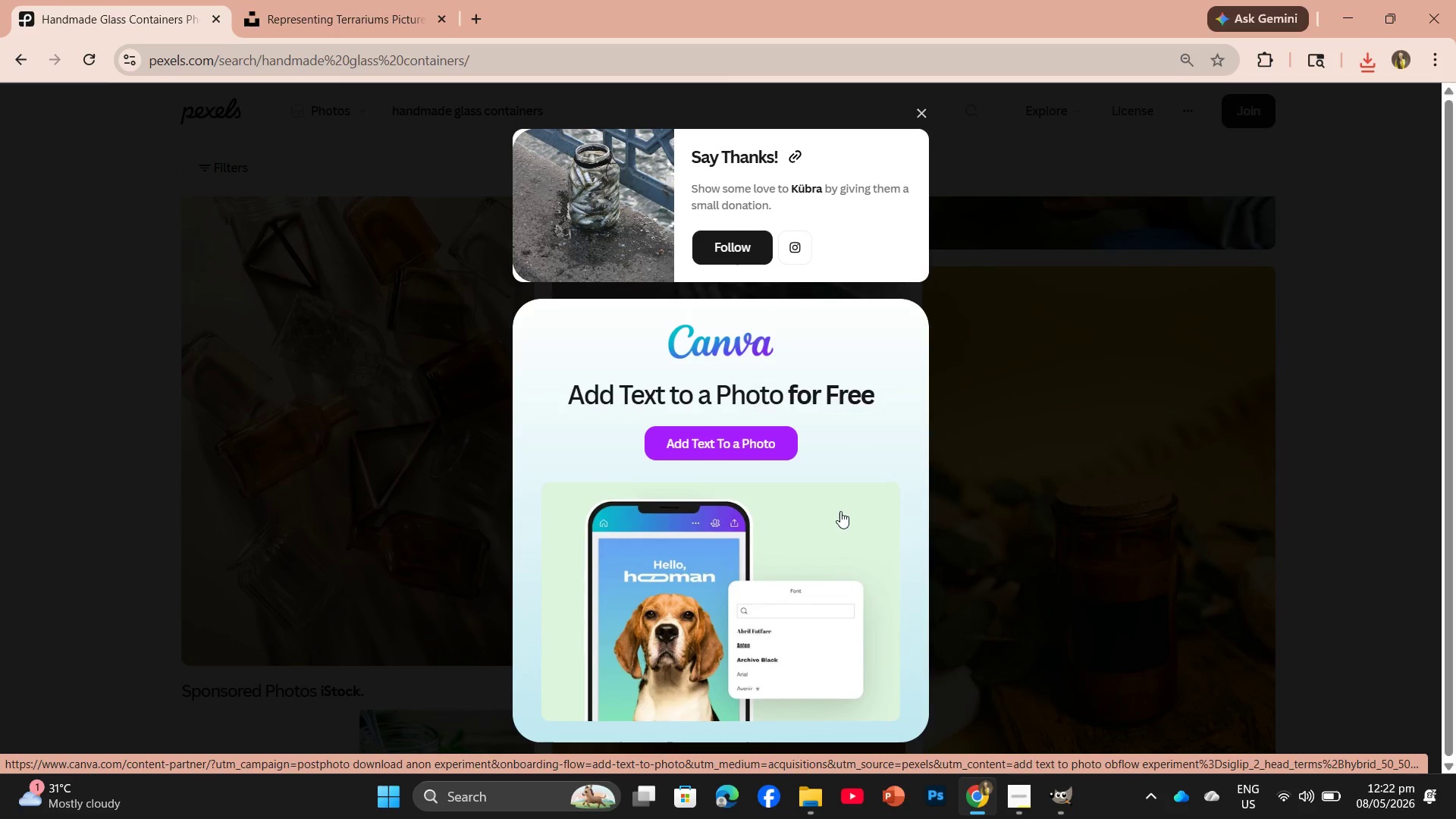 
left_click([741, 723])
 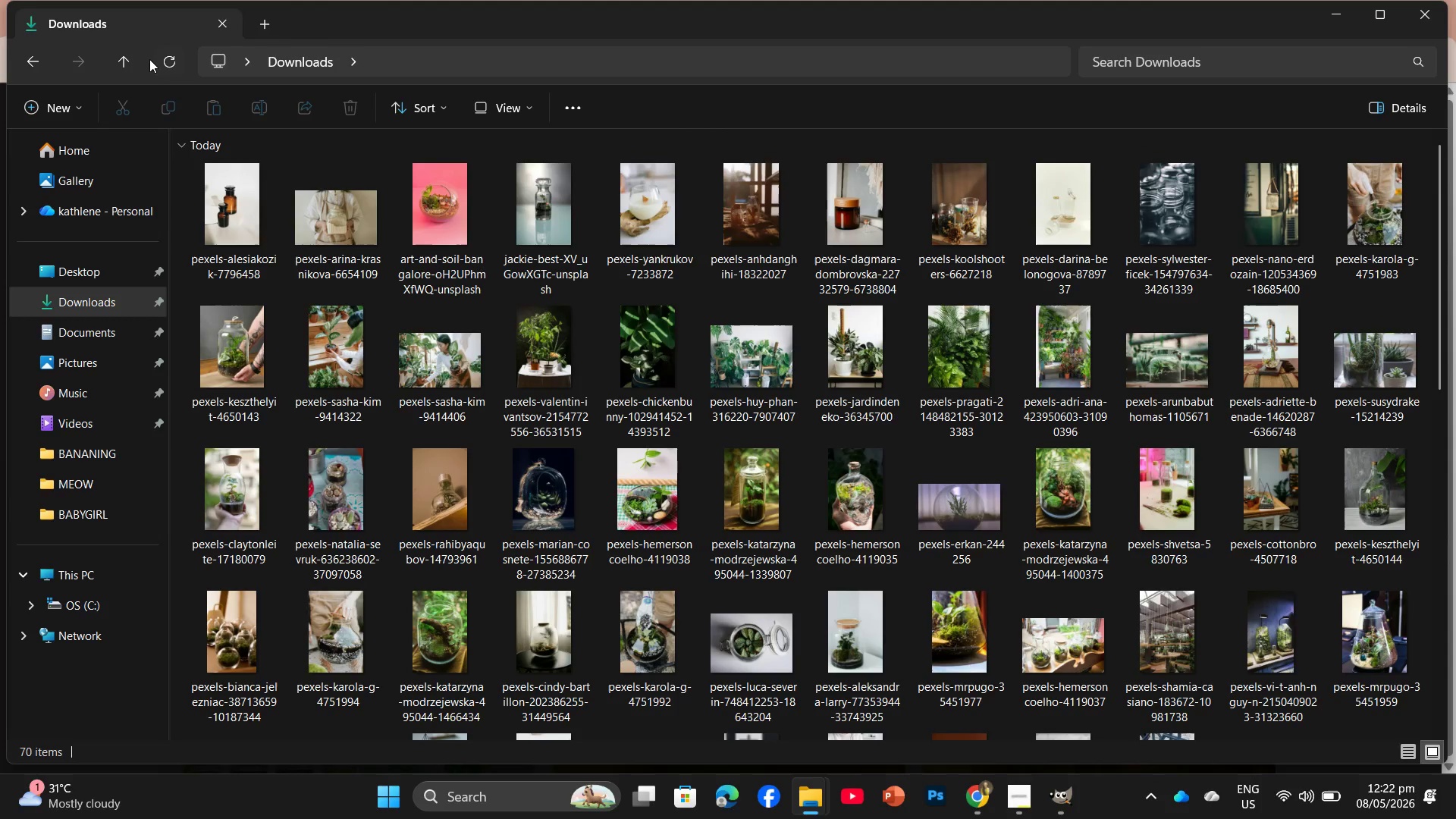 
left_click([156, 56])
 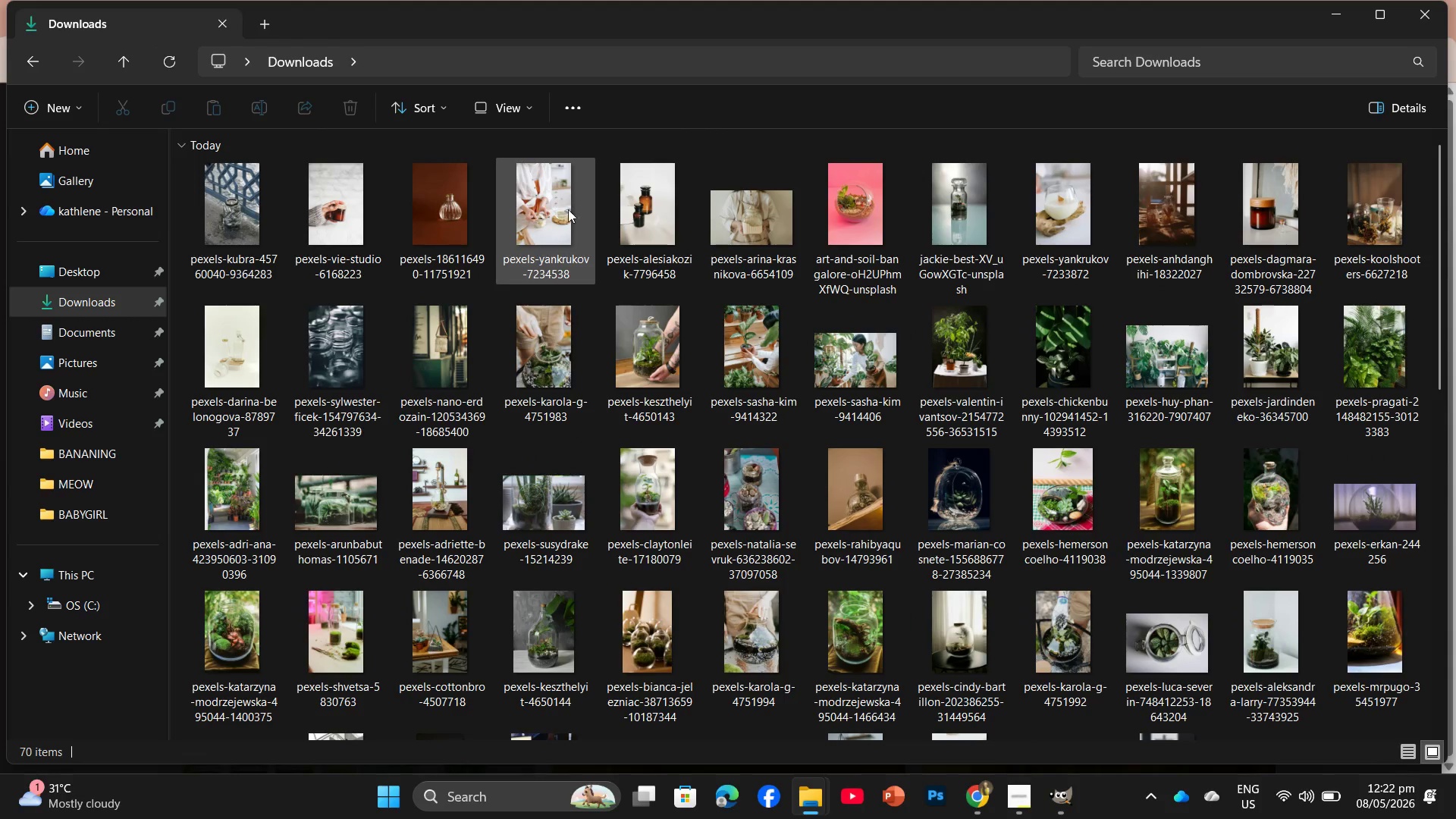 
left_click_drag(start_coordinate=[530, 214], to_coordinate=[1338, 648])
 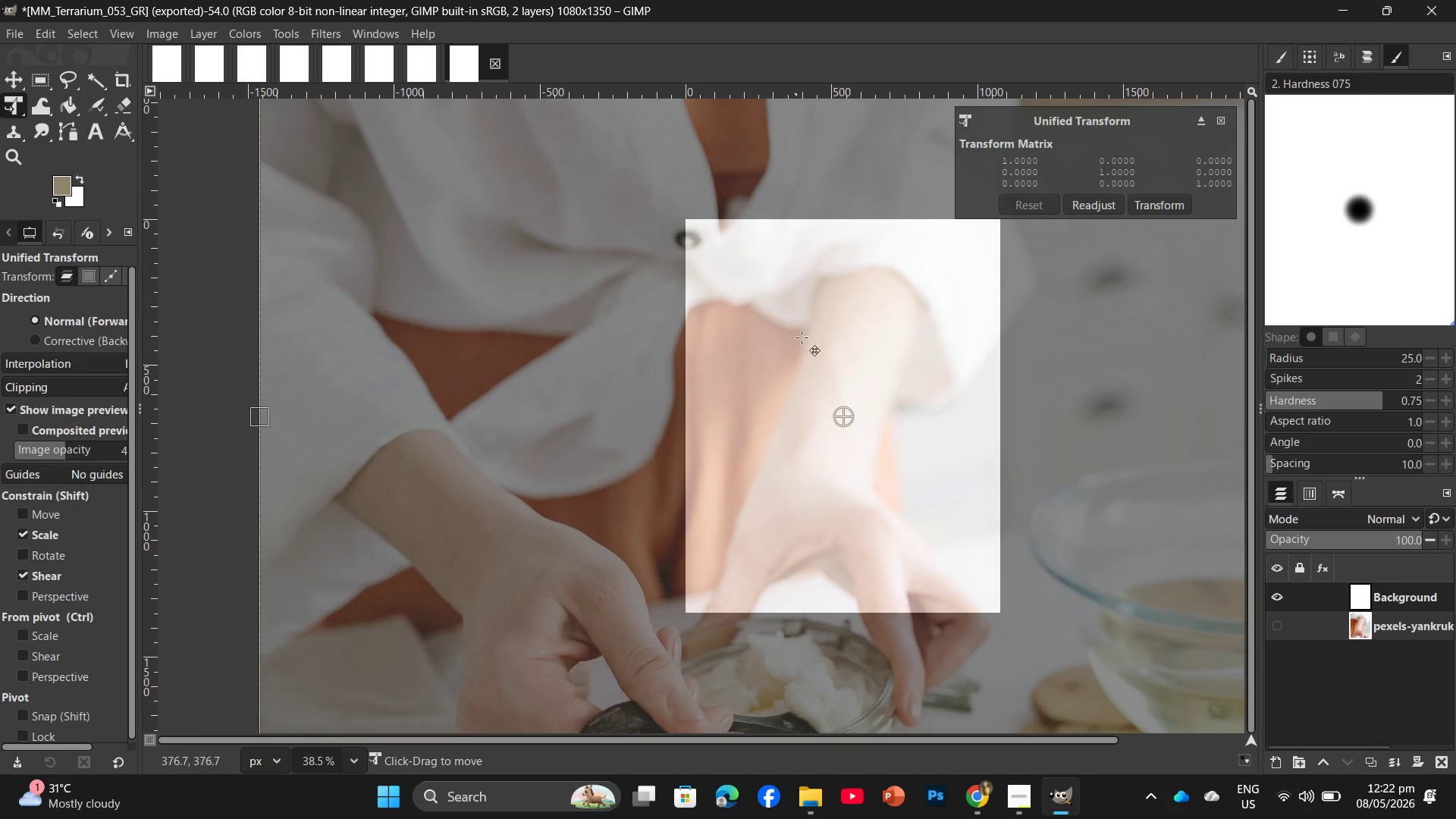 
hold_key(key=ControlLeft, duration=0.72)
right_click([1058, 439])
 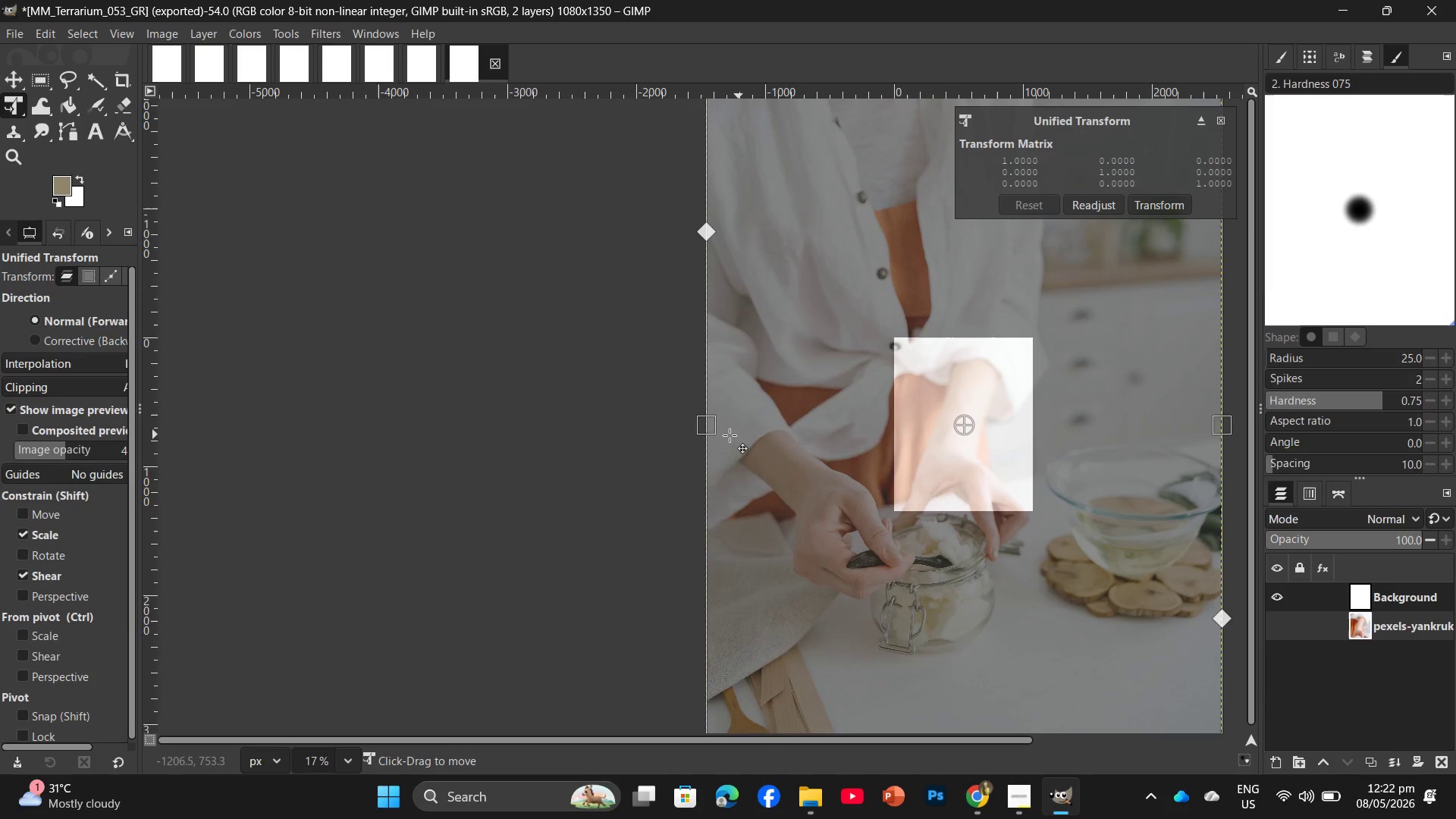 
scroll: coordinate [1062, 428], scroll_direction: down, amount: 11.0
 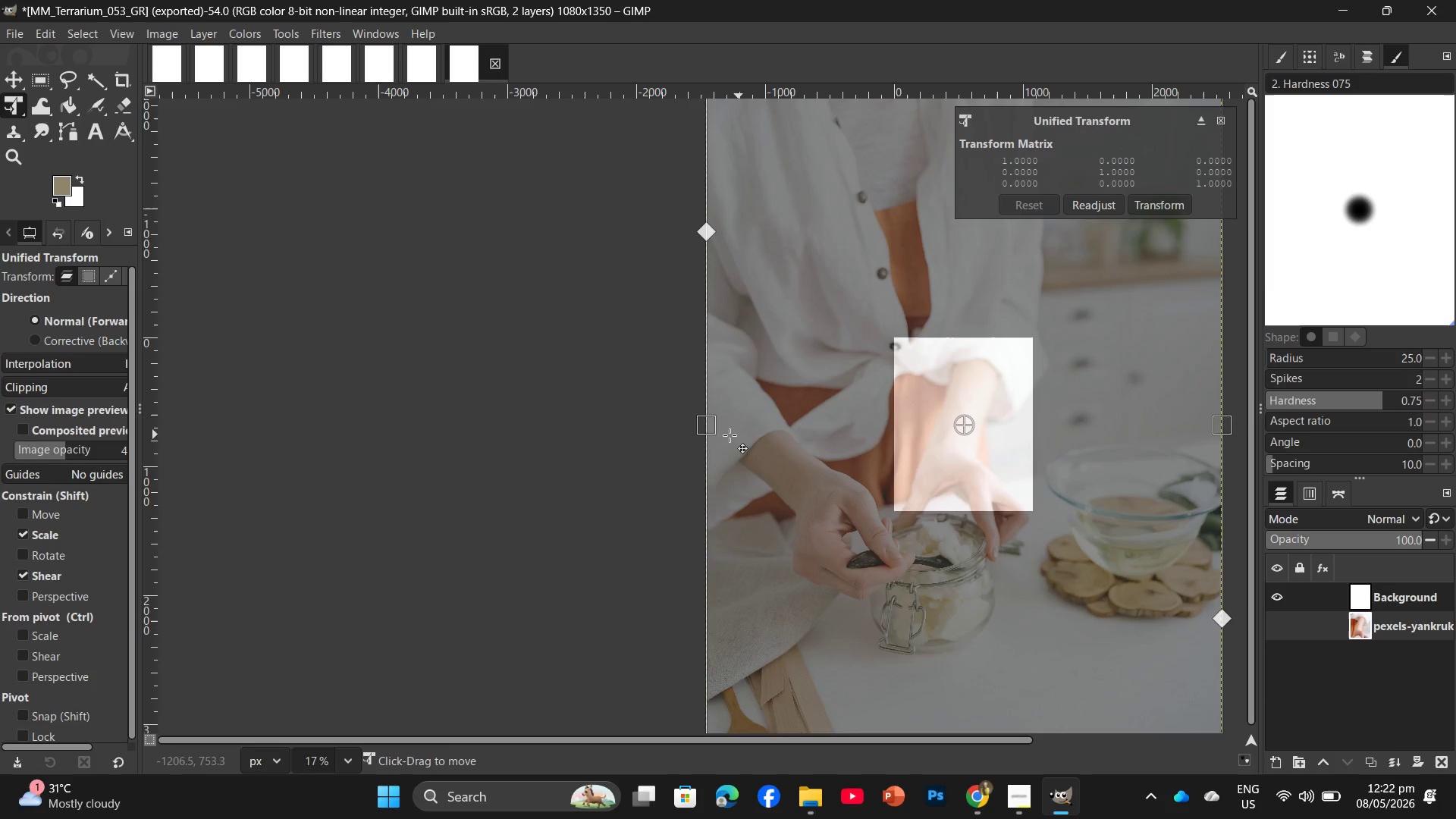 
left_click_drag(start_coordinate=[711, 427], to_coordinate=[985, 447])
 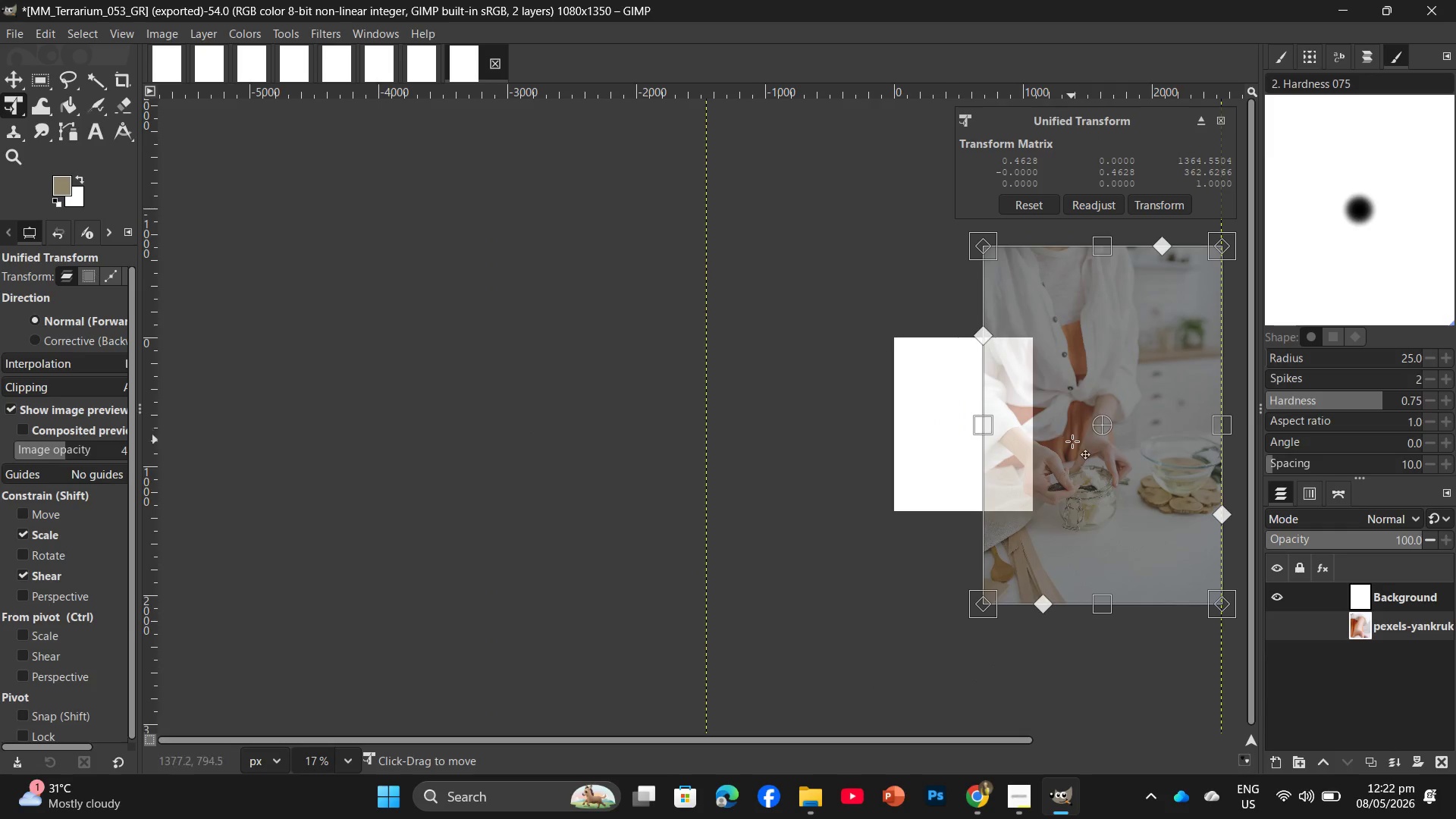 
left_click_drag(start_coordinate=[1072, 440], to_coordinate=[974, 390])
 